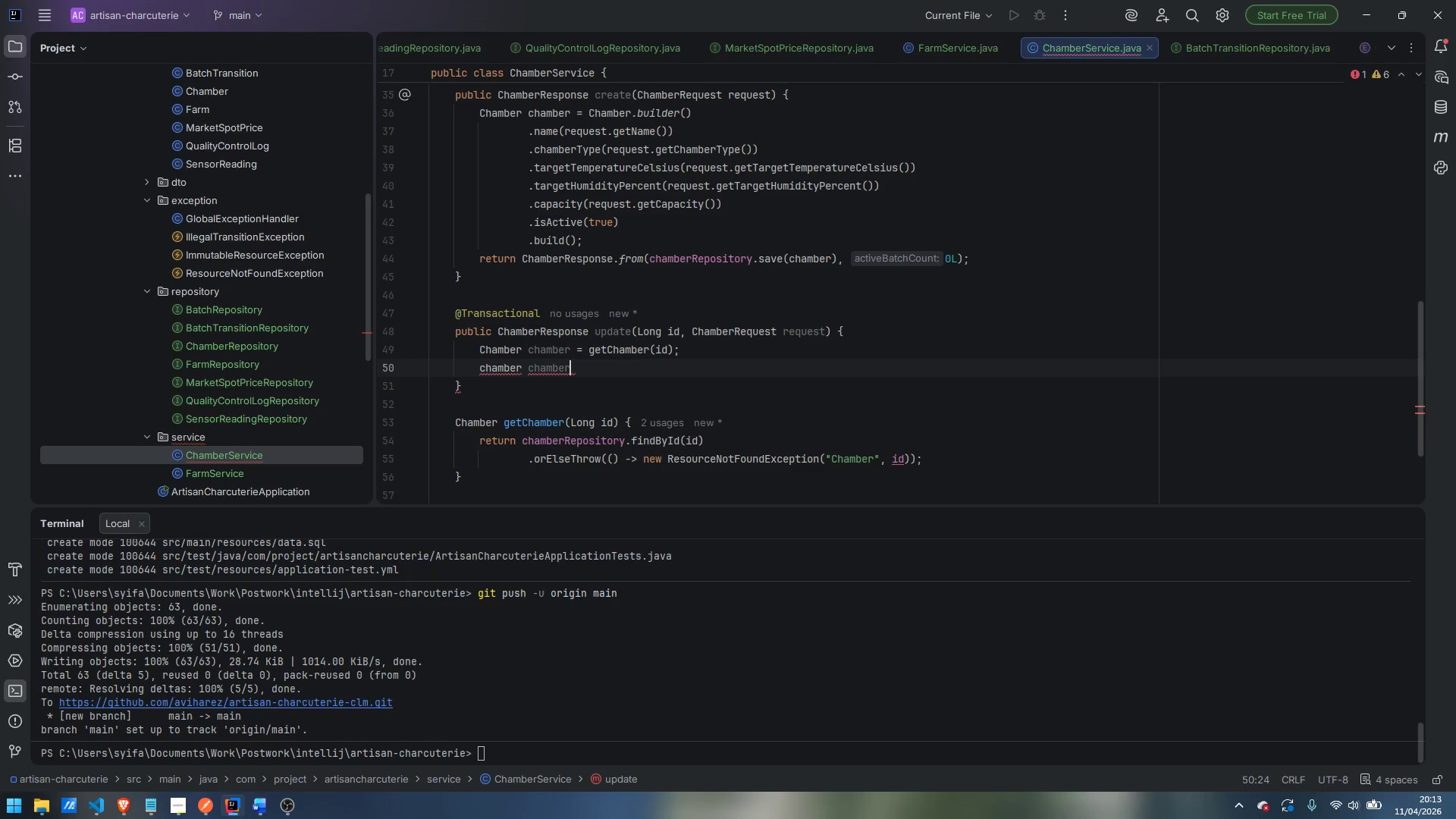 
key(Control+Backspace)
 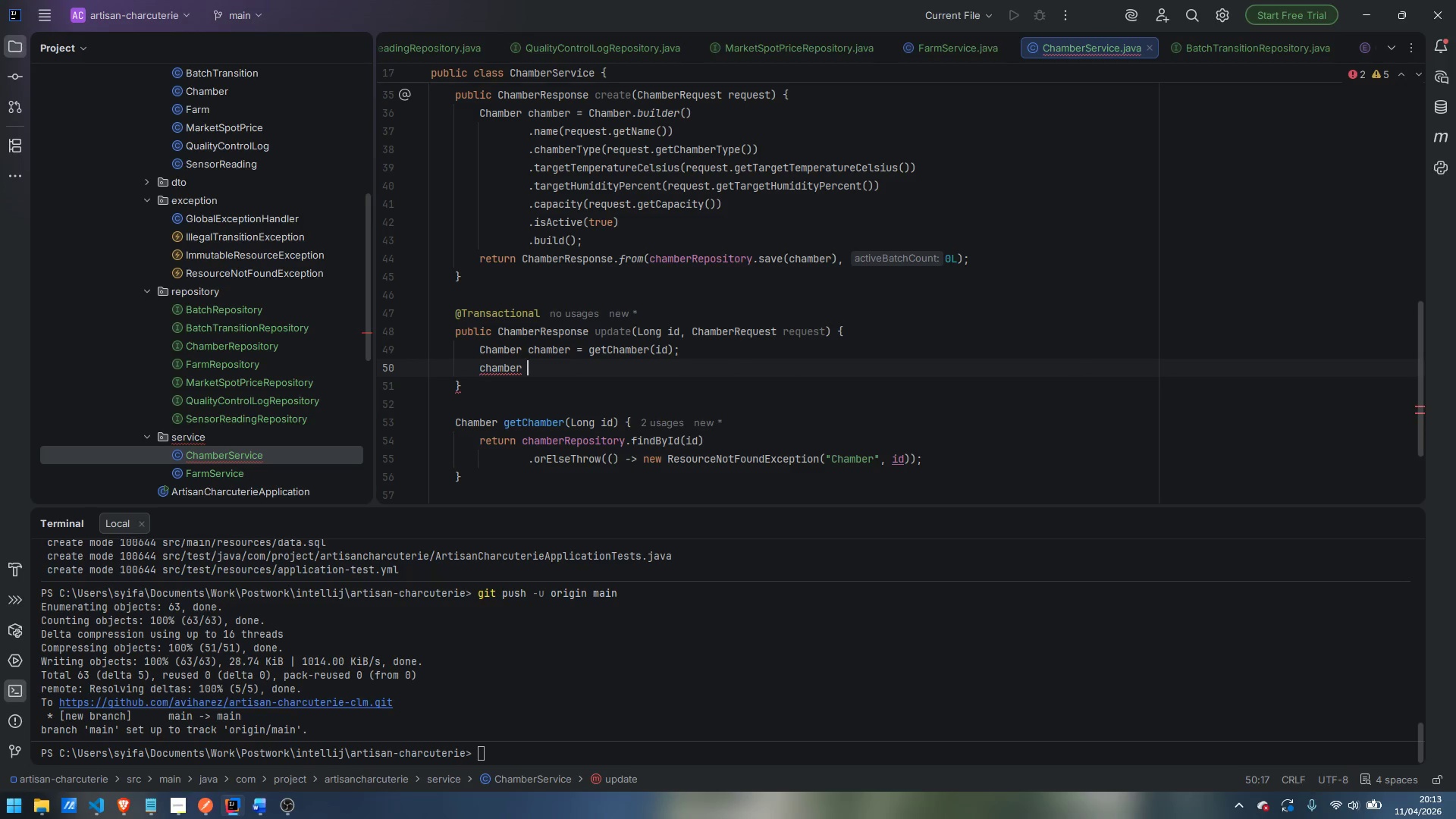 
key(Backspace)
type(.setName)
 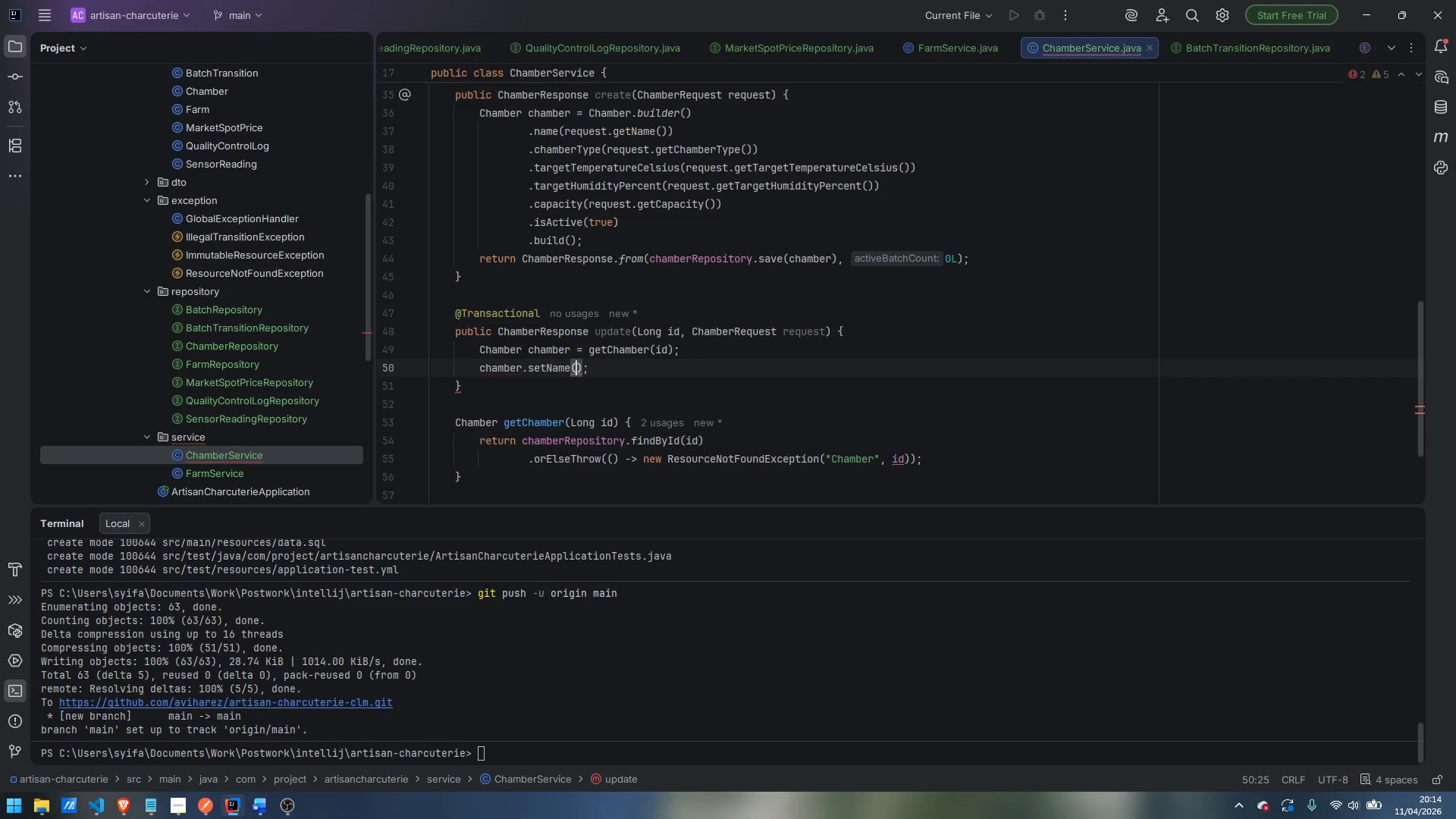 
 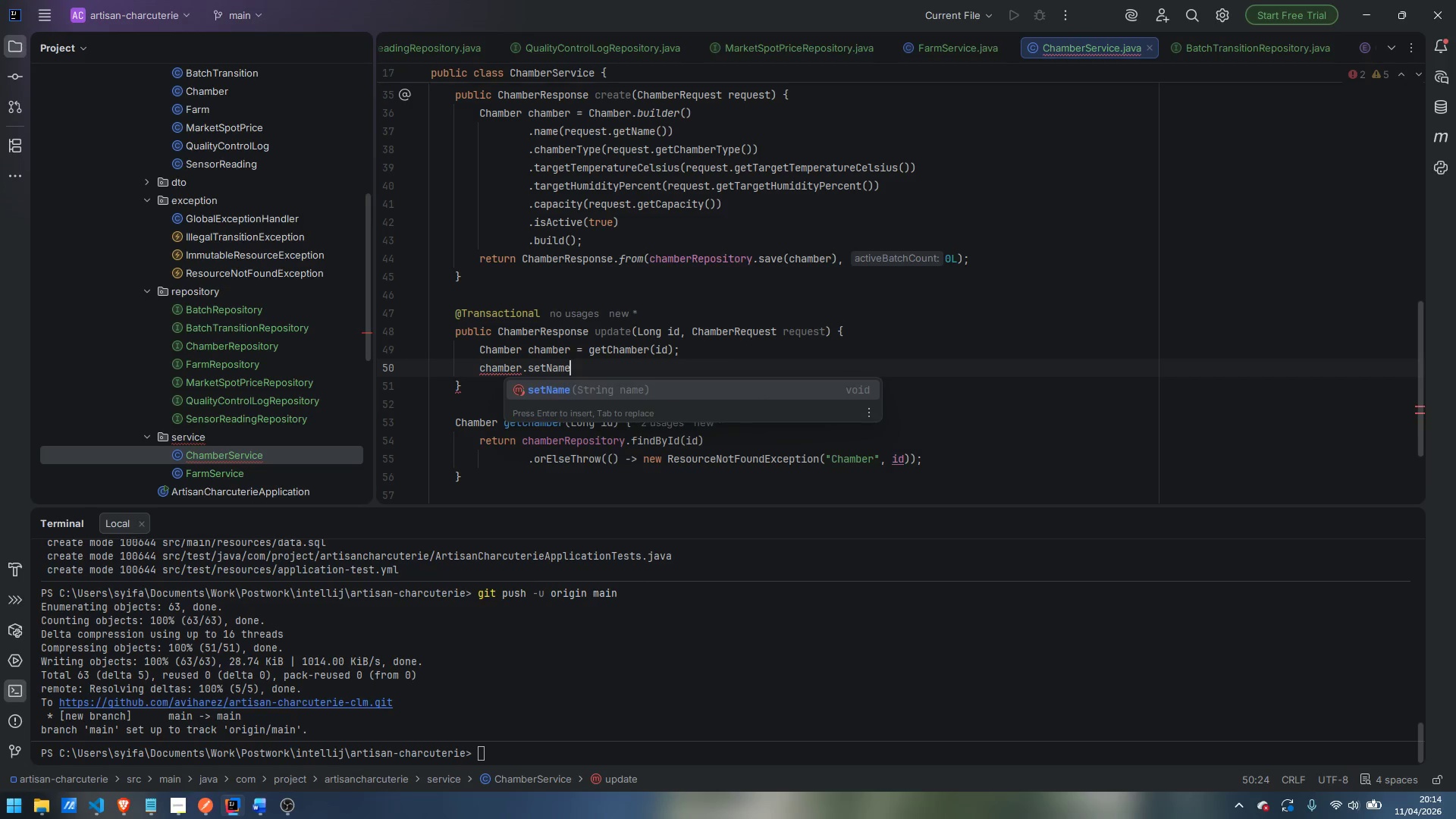 
key(Enter)
 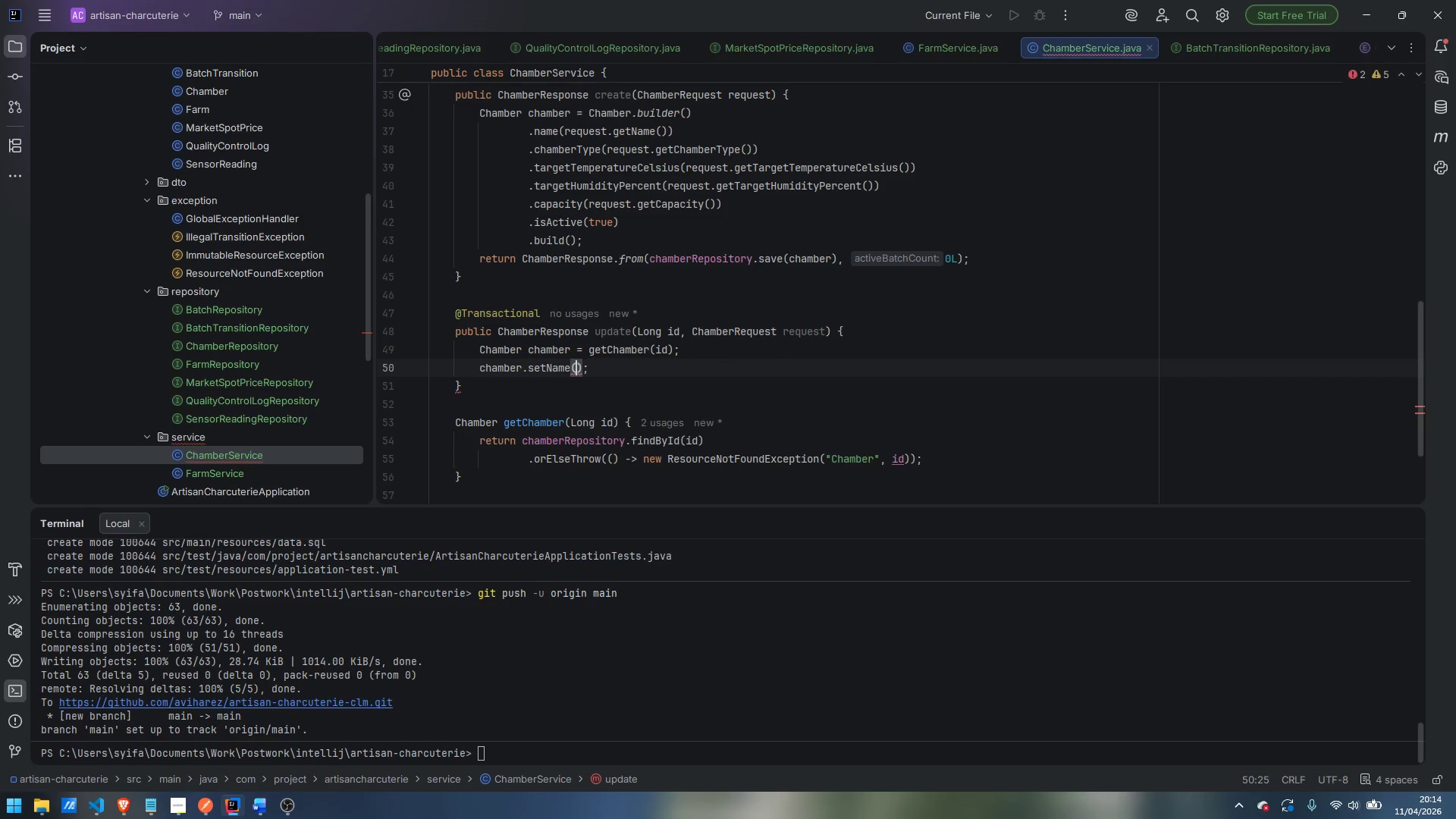 
type(request./)
key(Backspace)
type(getName)
 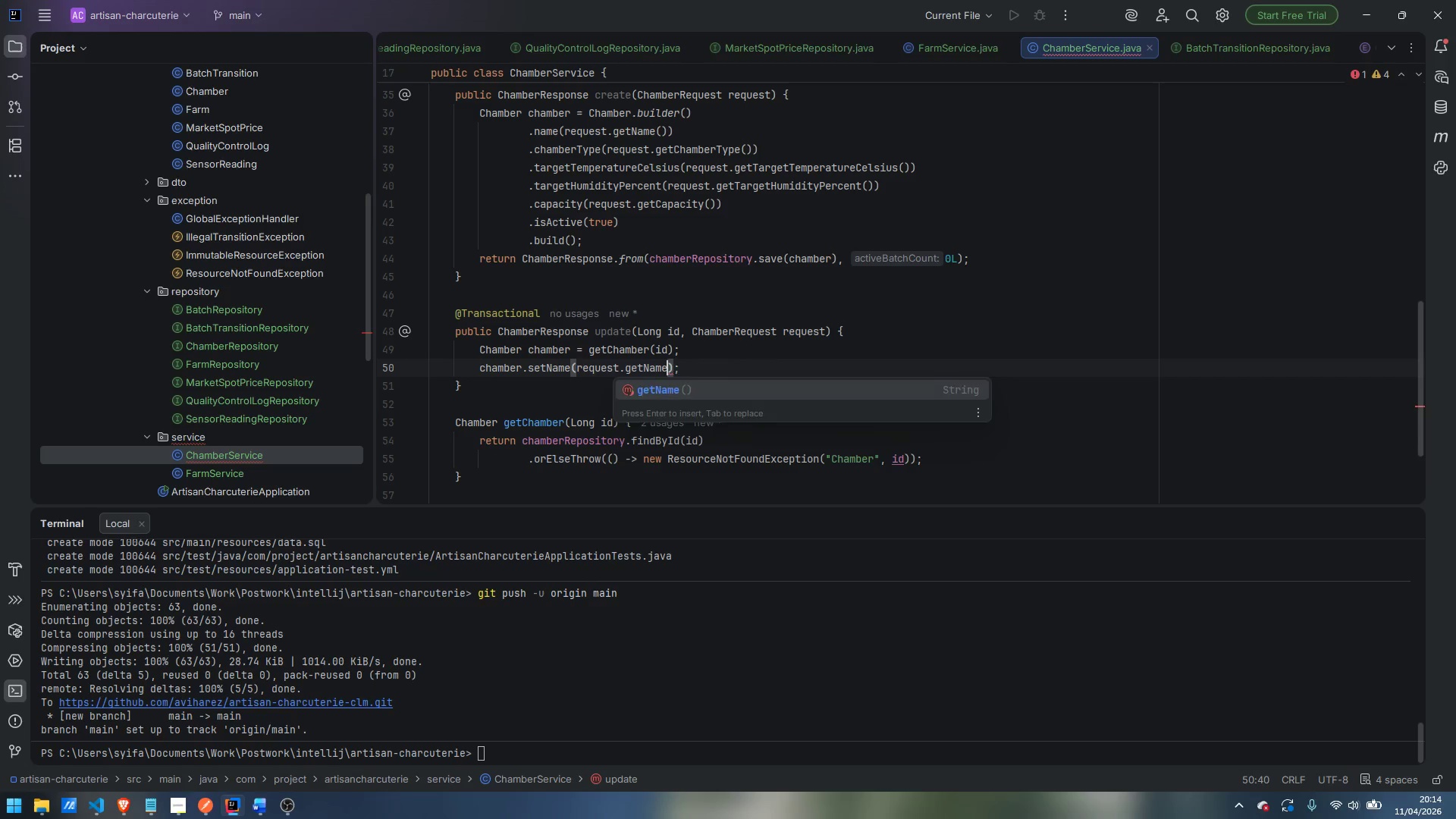 
key(Enter)
 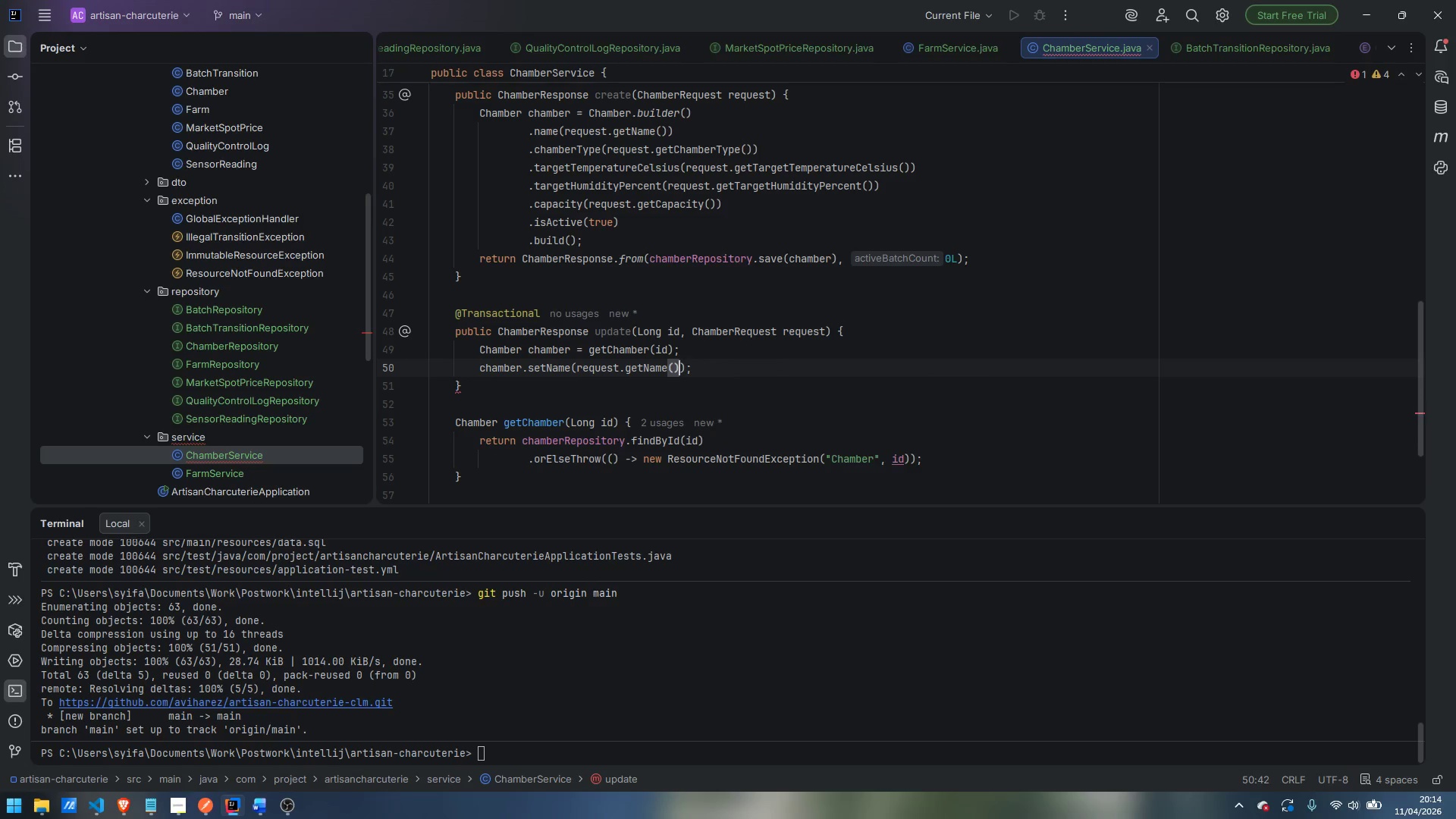 
key(ArrowRight)
 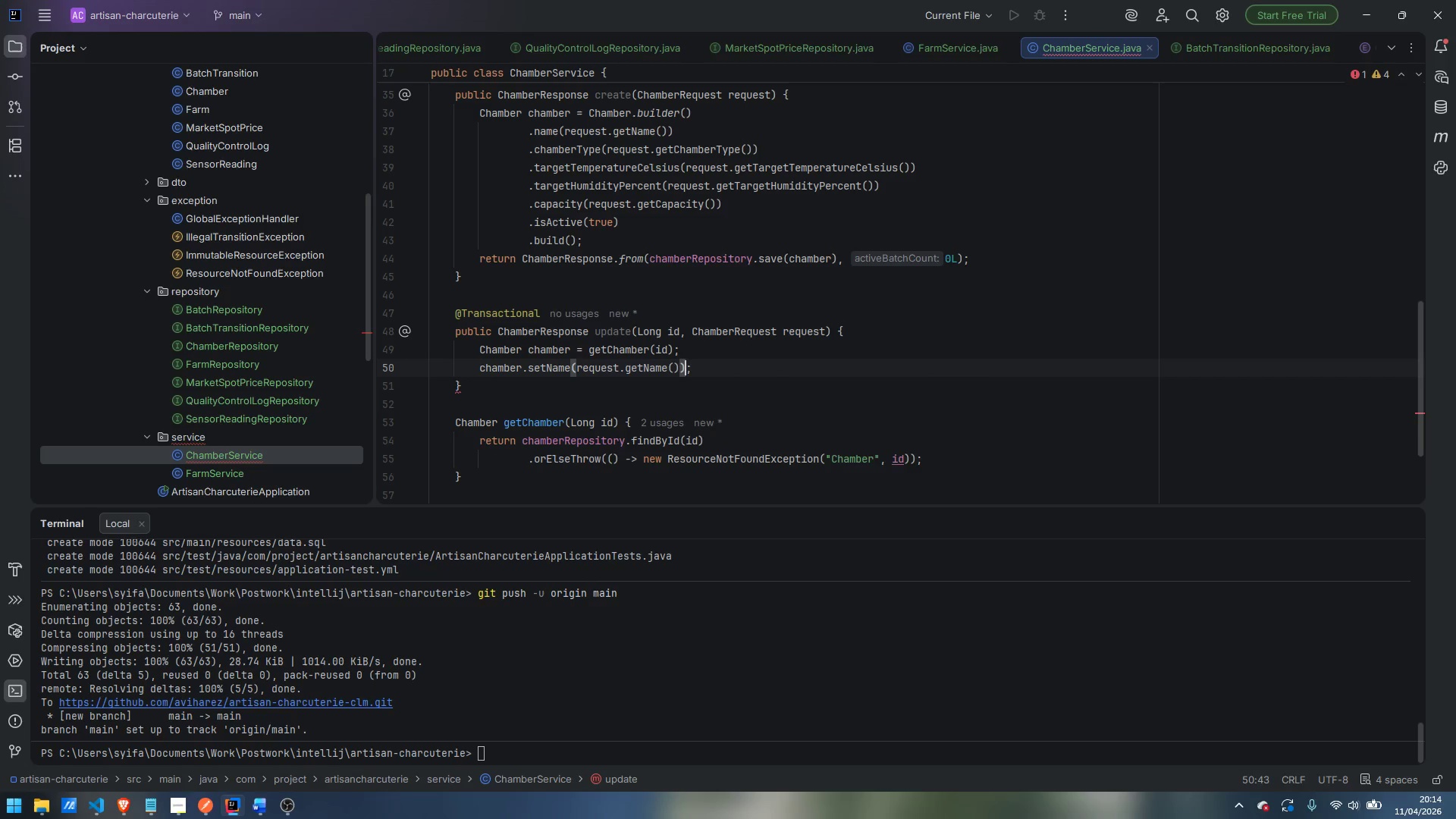 
key(ArrowRight)
 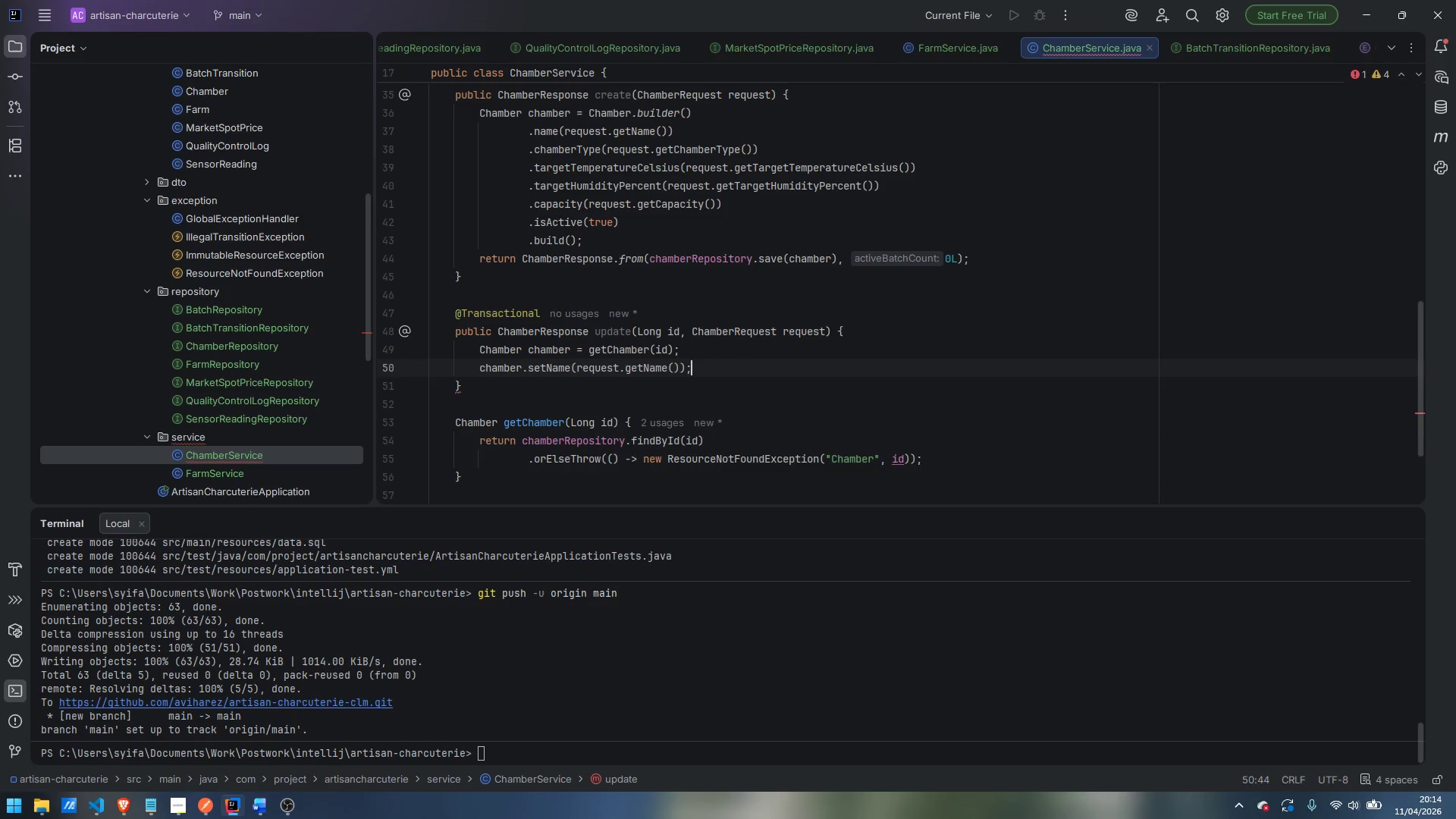 
key(Enter)
 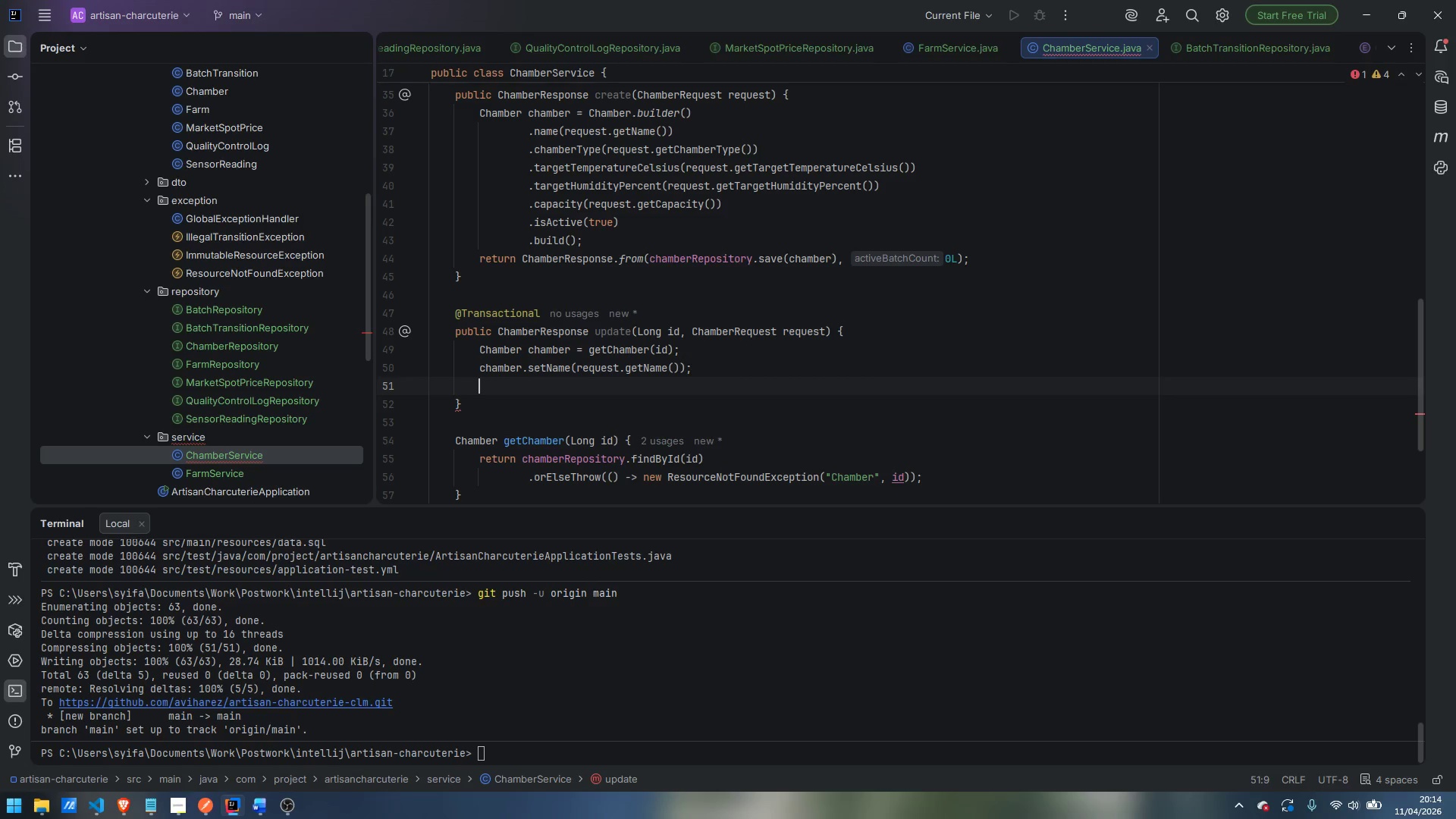 
type(chamber.setChamberType)
 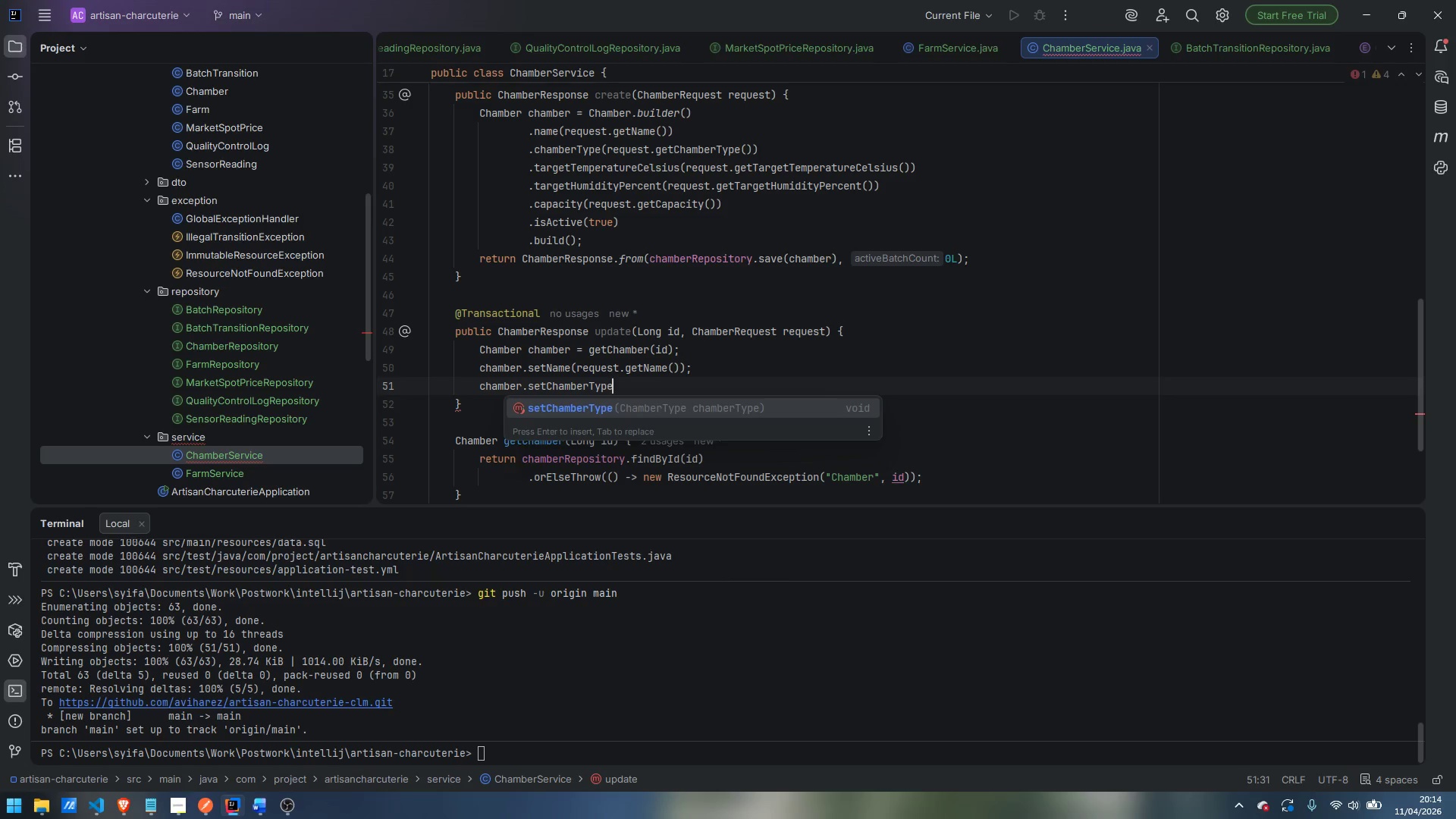 
key(Enter)
 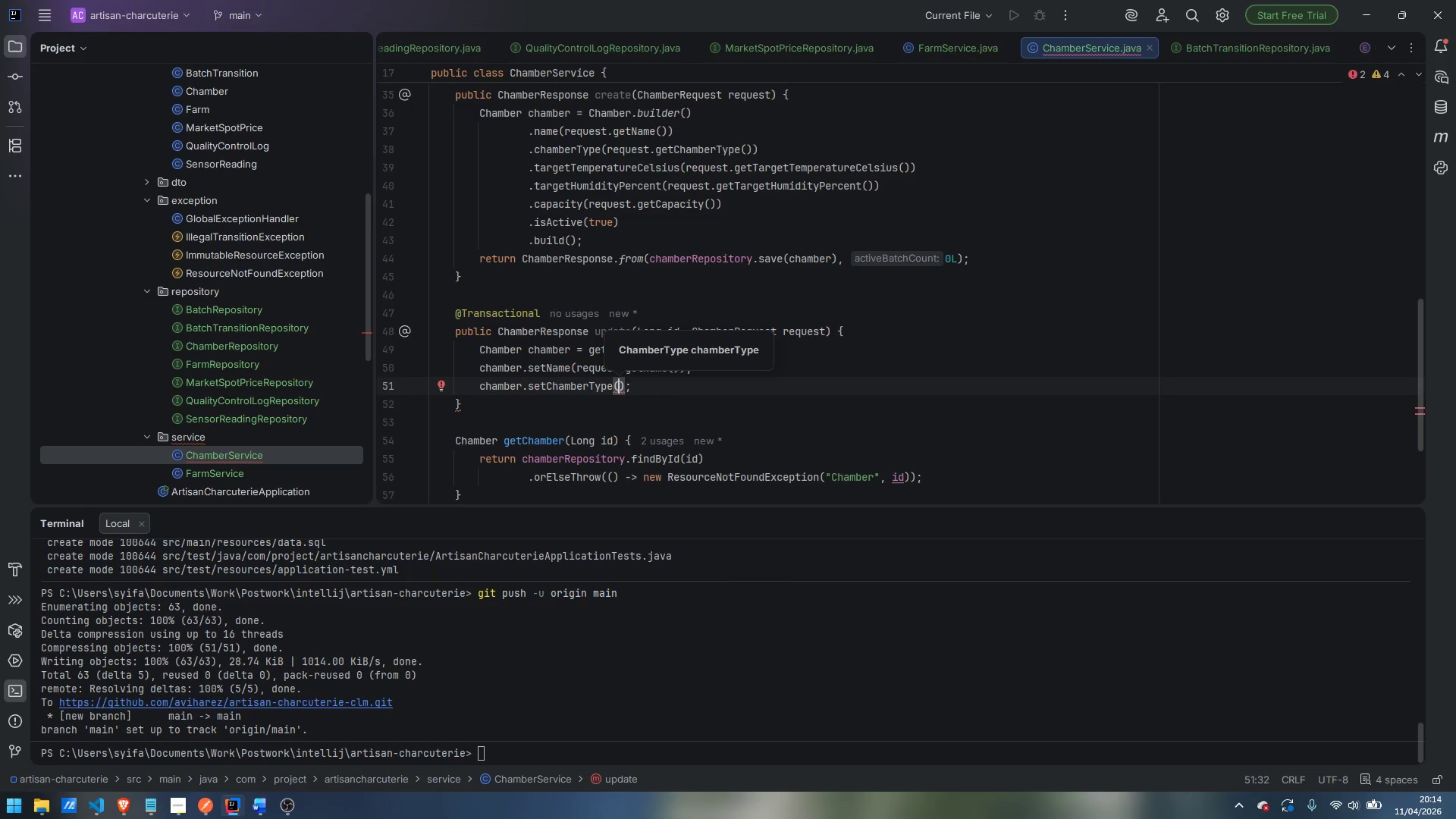 
type(request.getre)
key(Backspace)
key(Backspace)
type(ChamberTRy)
key(Backspace)
key(Backspace)
type(ype)
 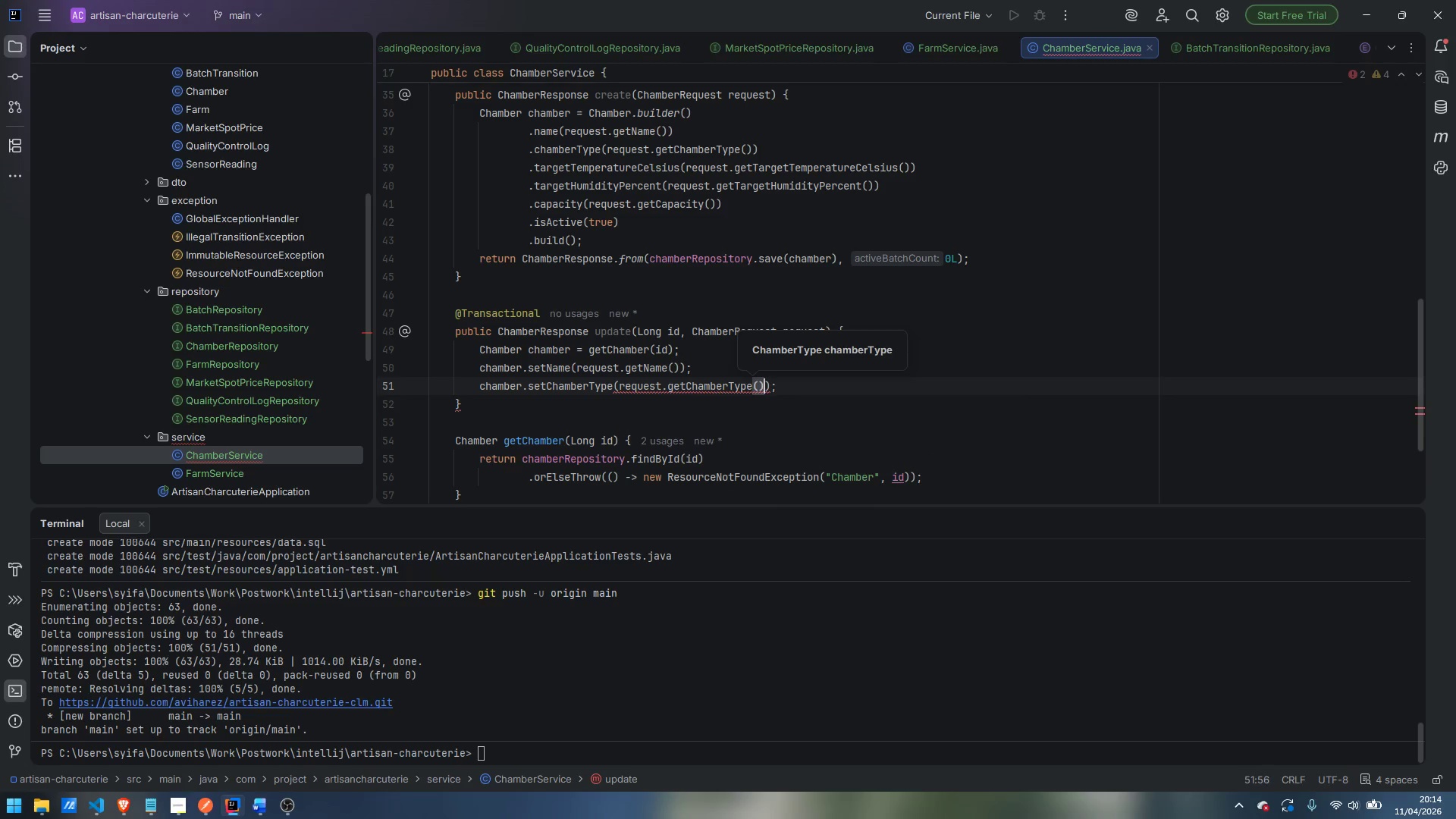 
 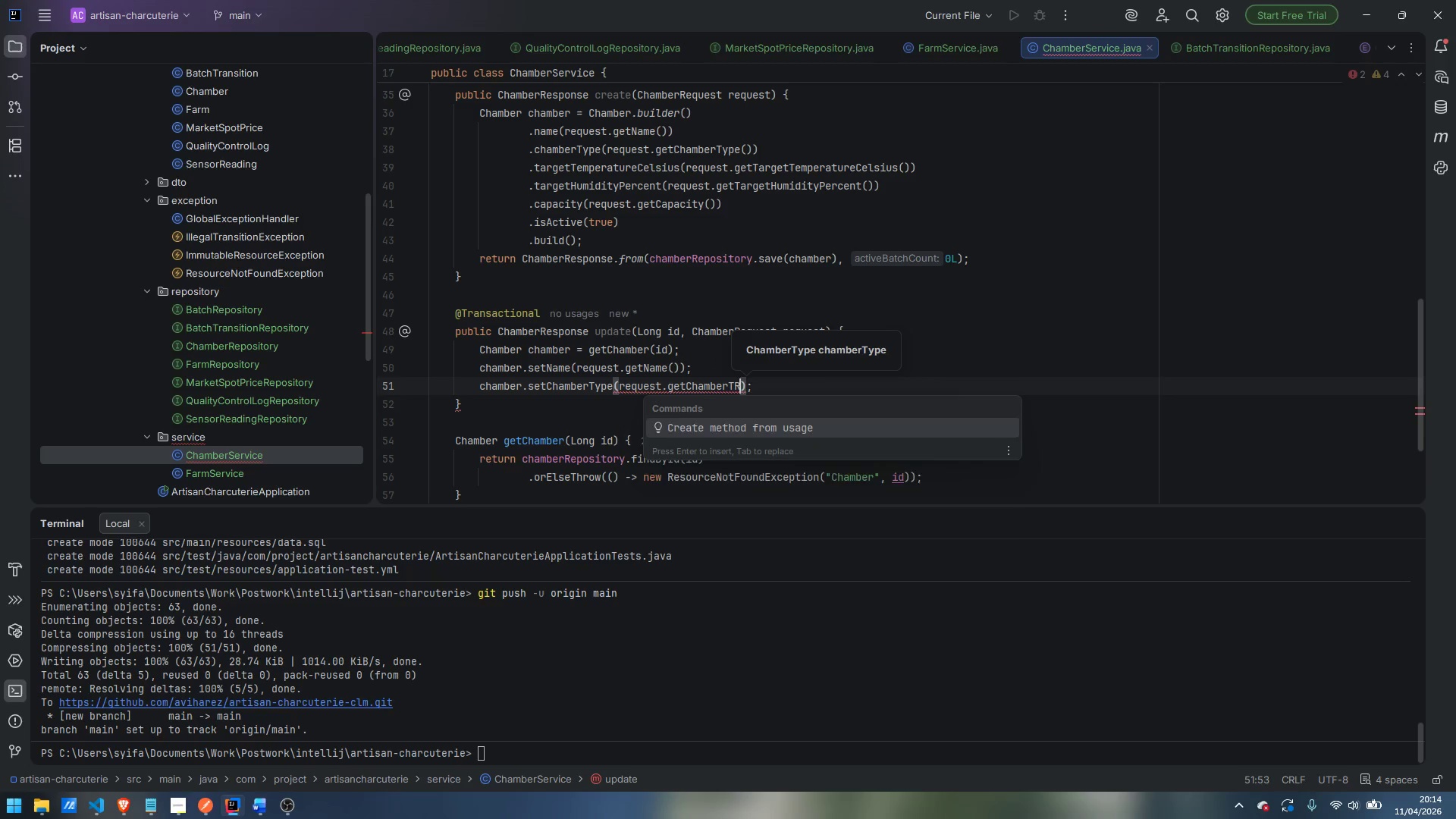 
key(Enter)
 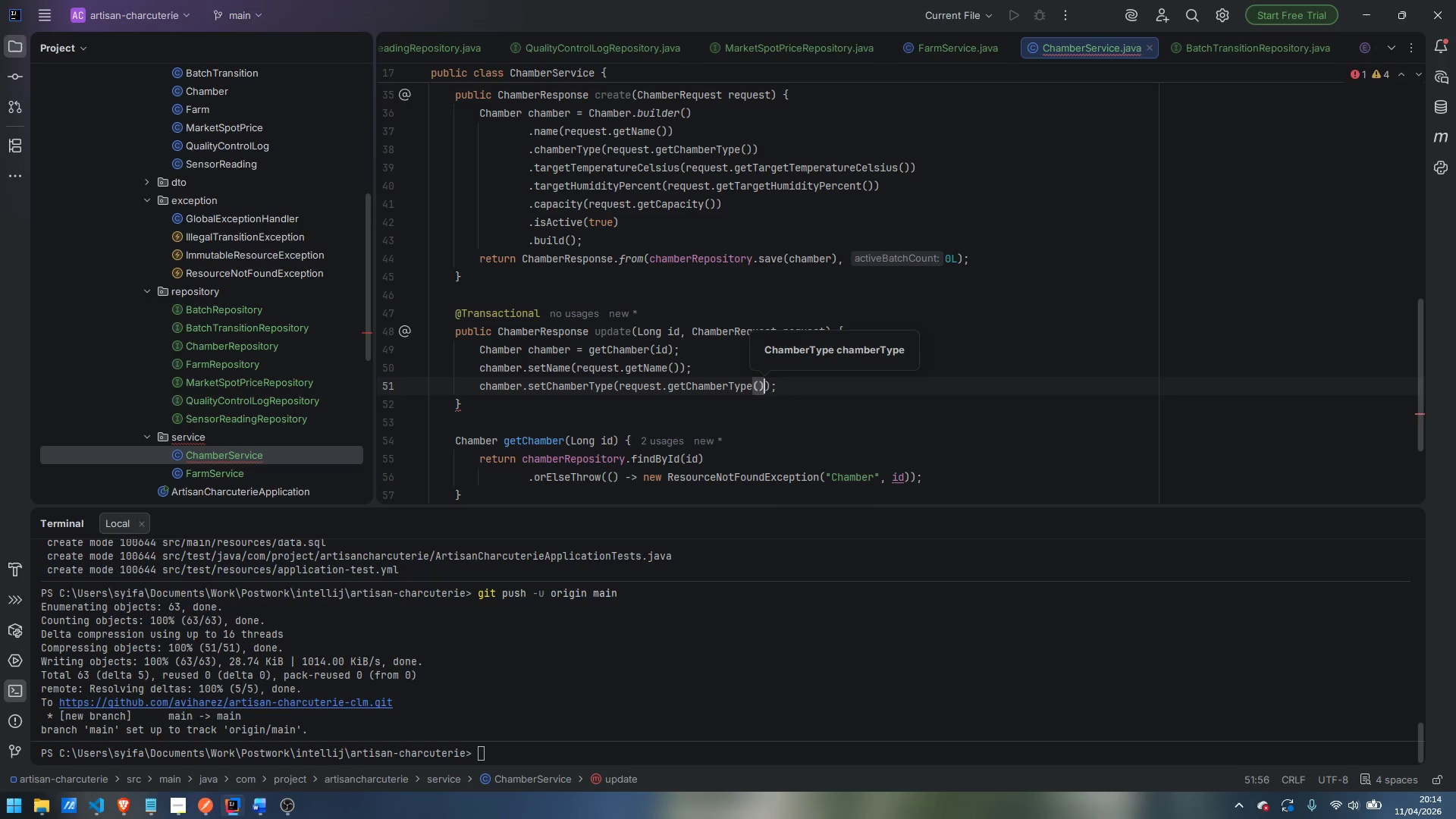 
key(ArrowRight)
 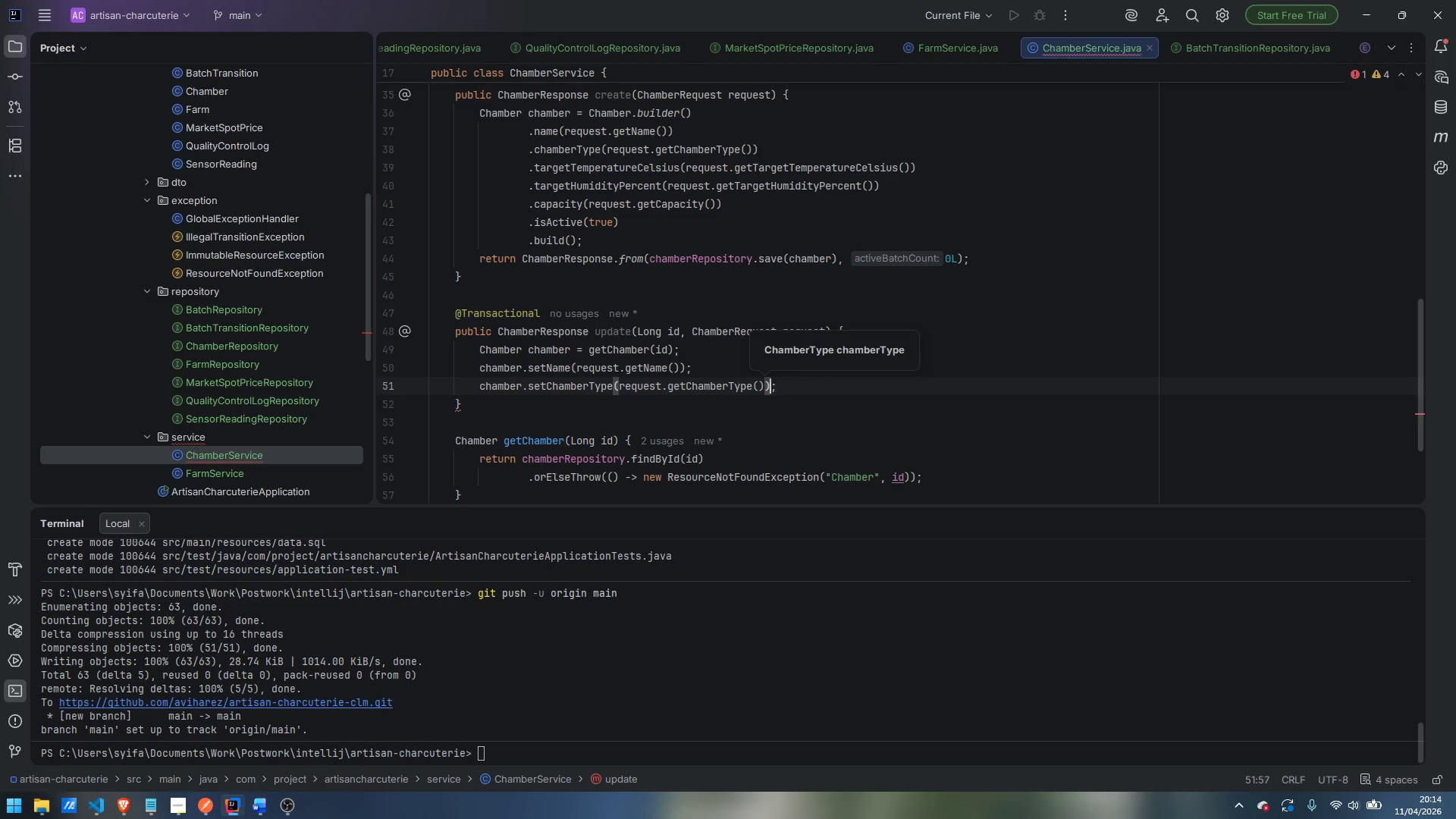 
key(ArrowRight)
 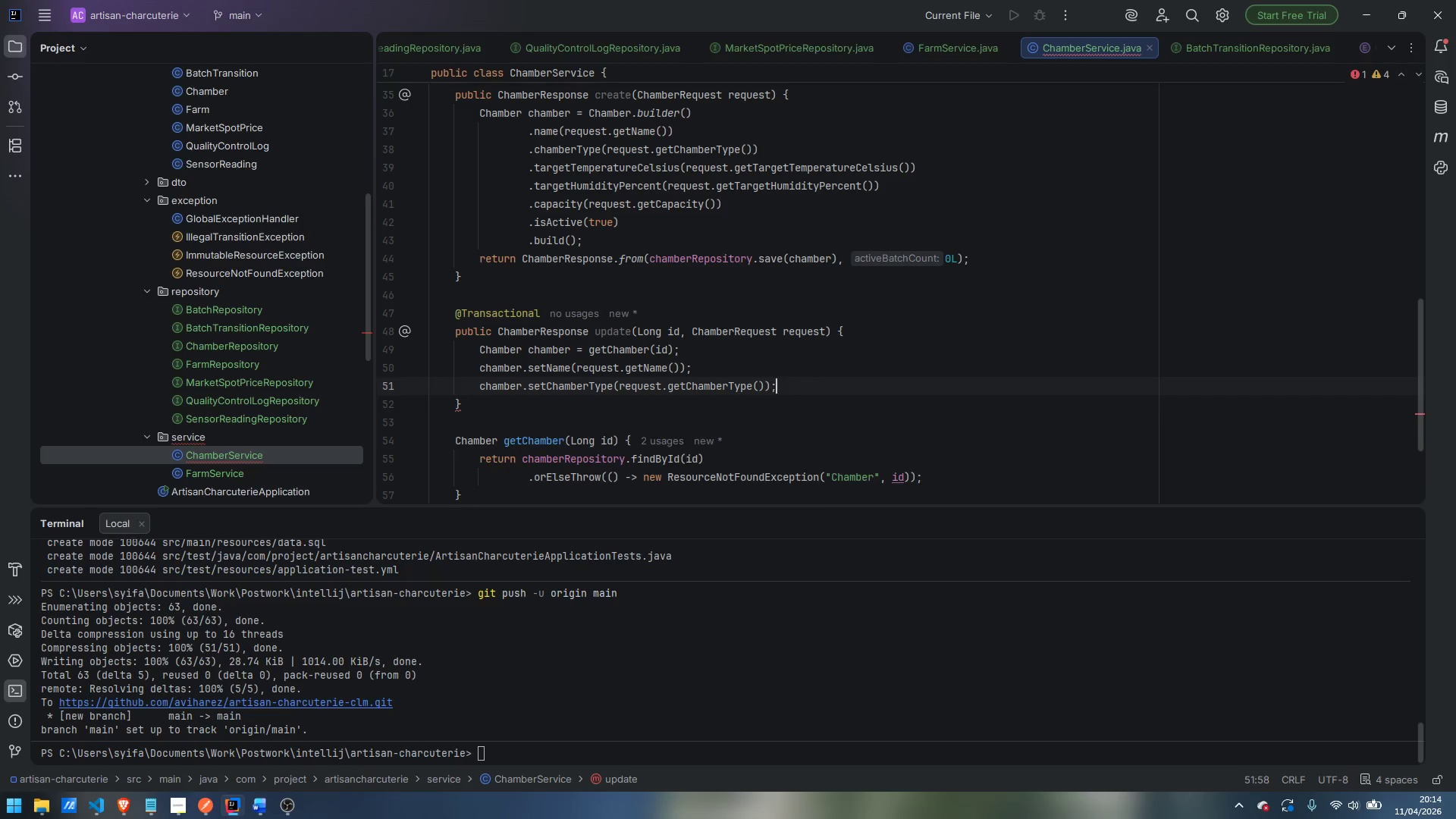 
key(Enter)
 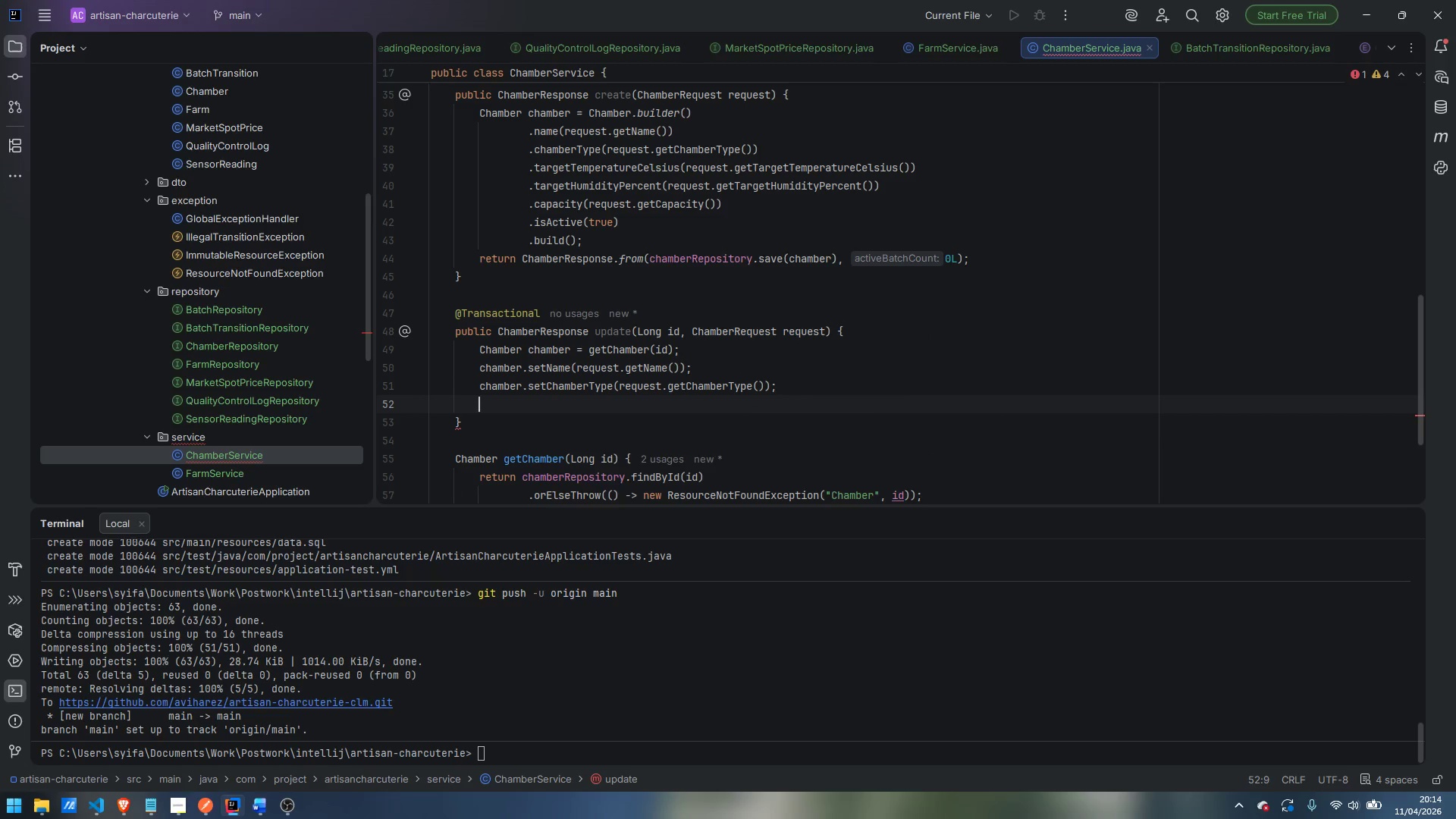 
type(chm)
key(Backspace)
type(amber.setTe)
key(Backspace)
type(ra)
key(Backspace)
key(Backspace)
type(argetTempertat)
key(Backspace)
key(Backspace)
key(Backspace)
type(atureCelsius)
 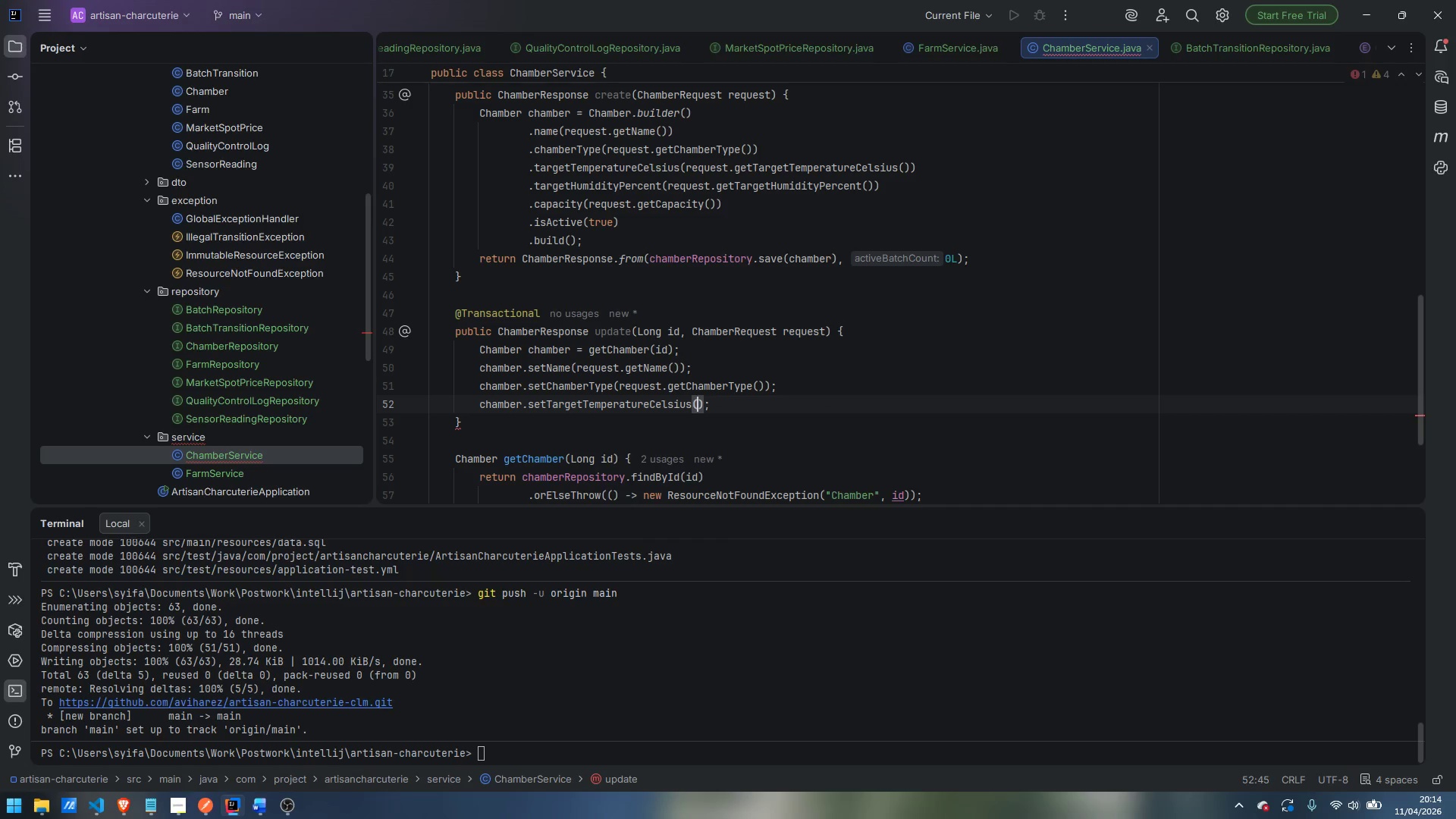 
 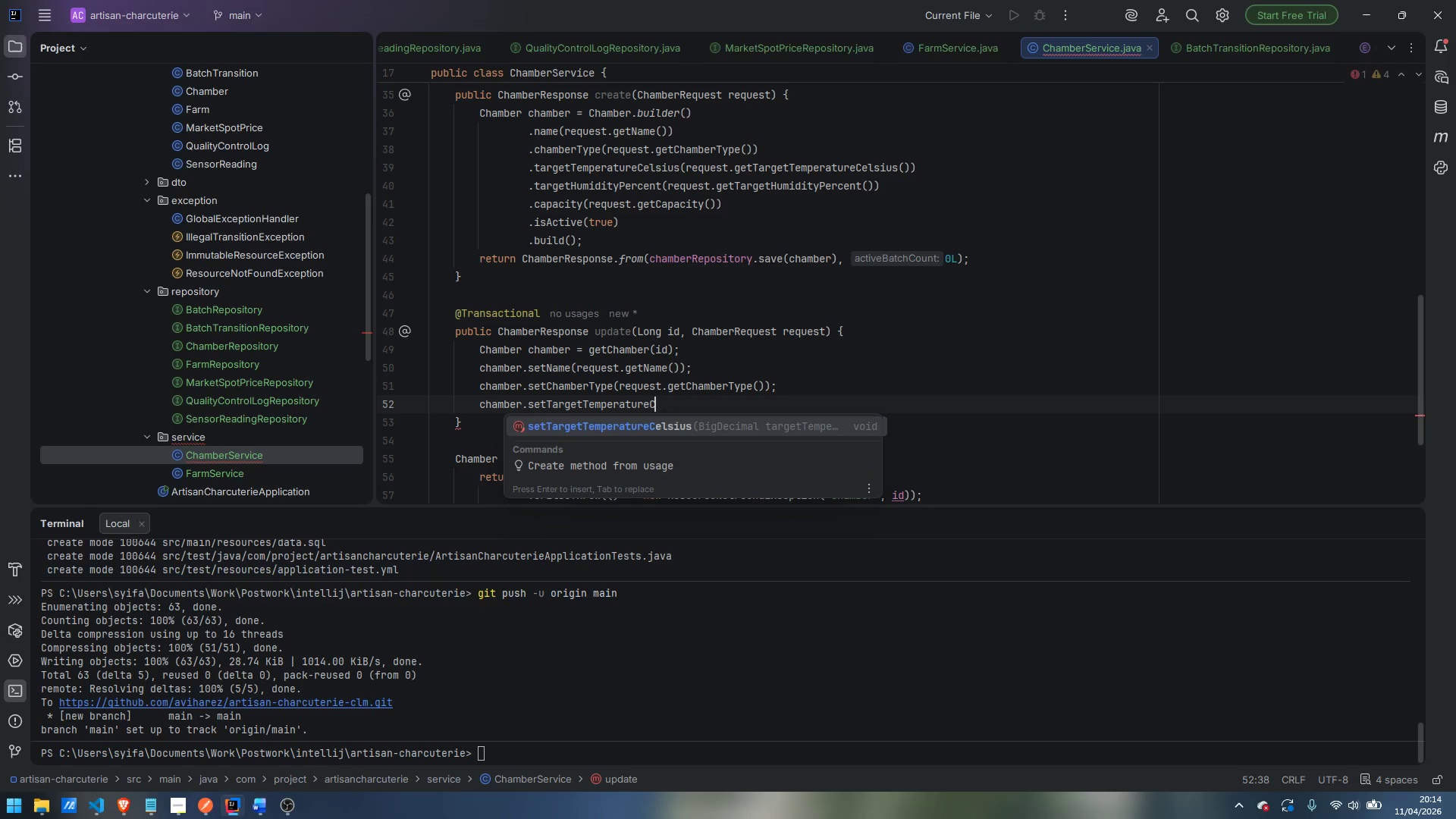 
key(Enter)
 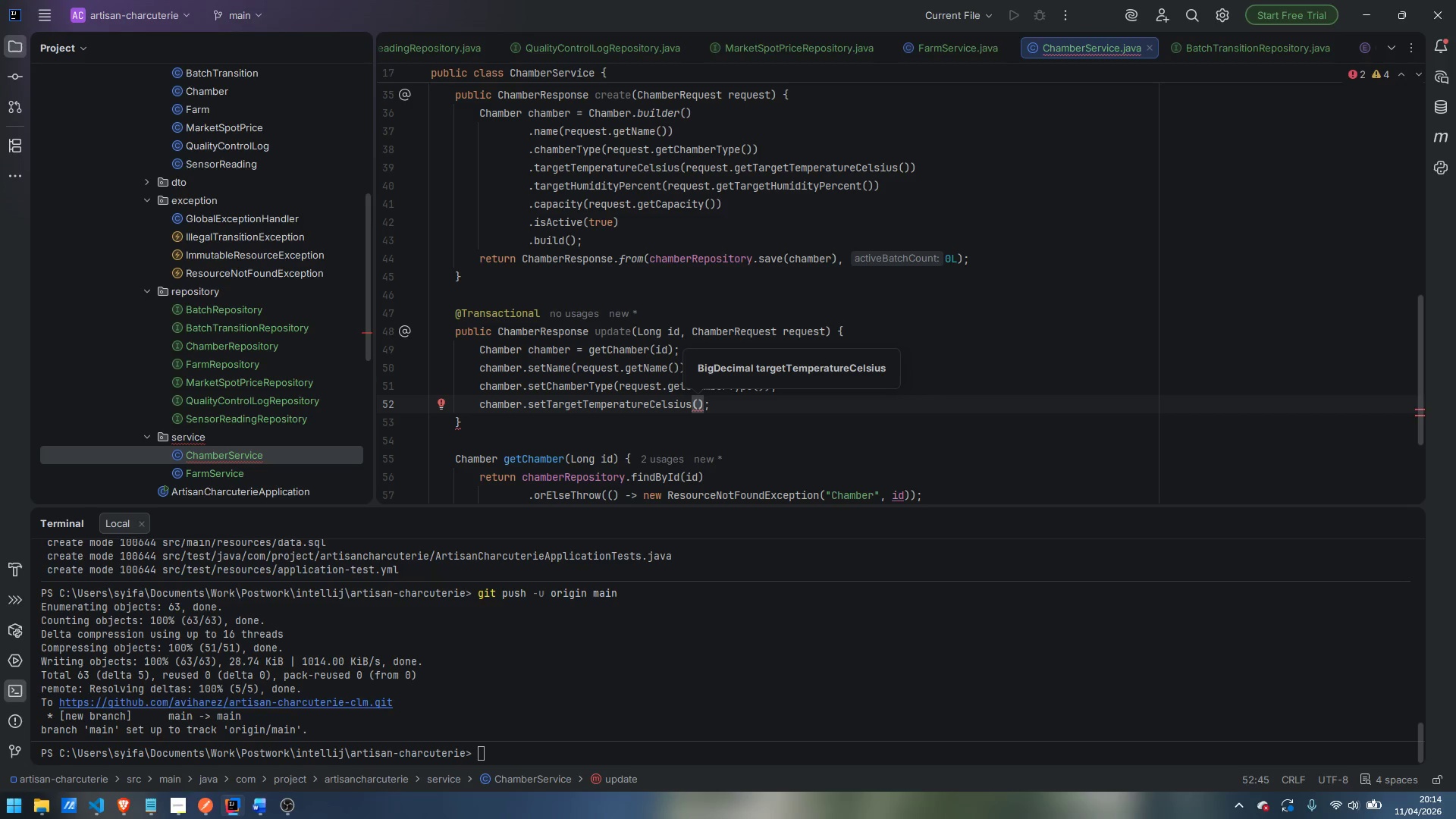 
wait(18.48)
 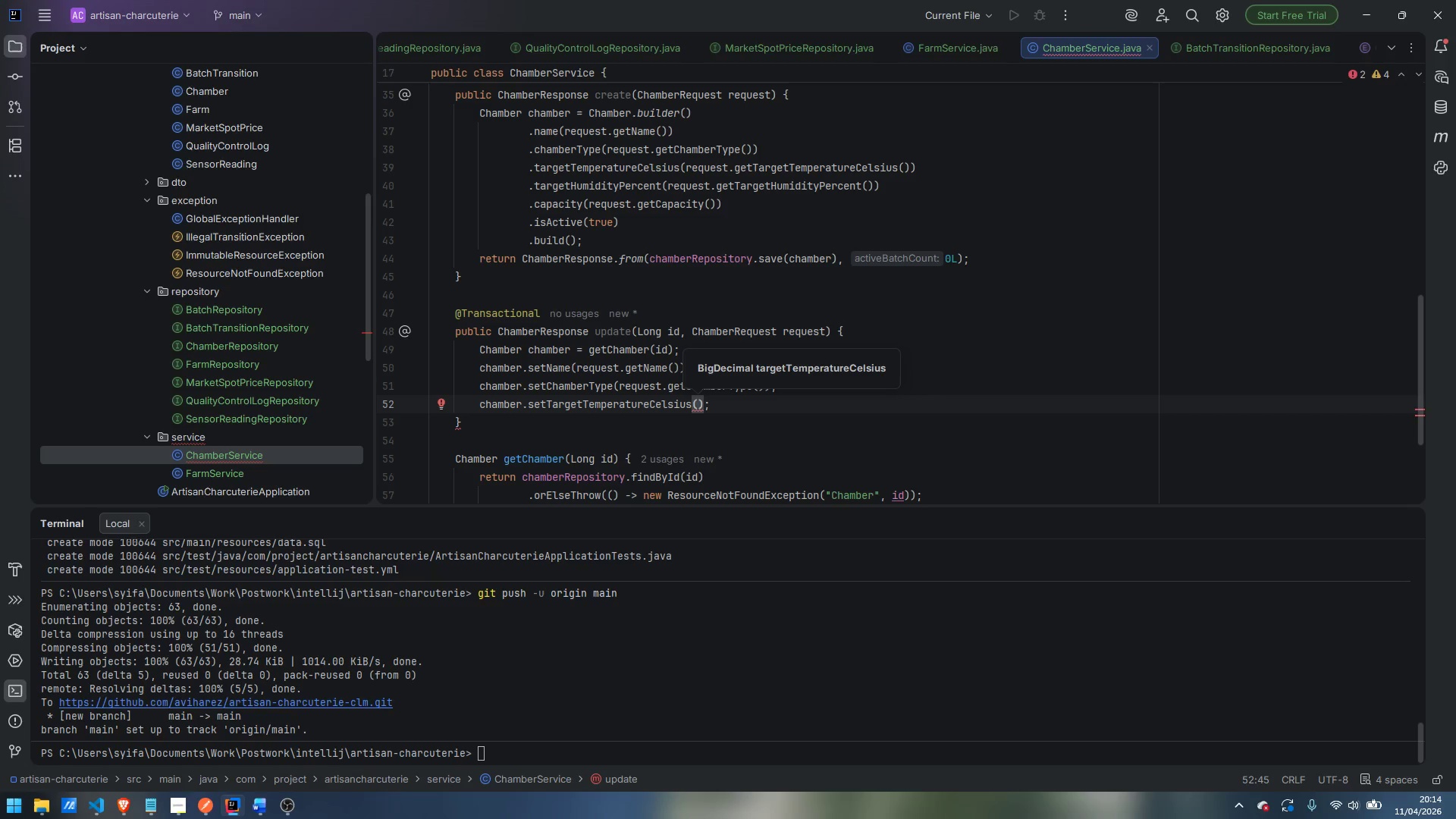 
type(request.getTargetTemperatureCelsius)
 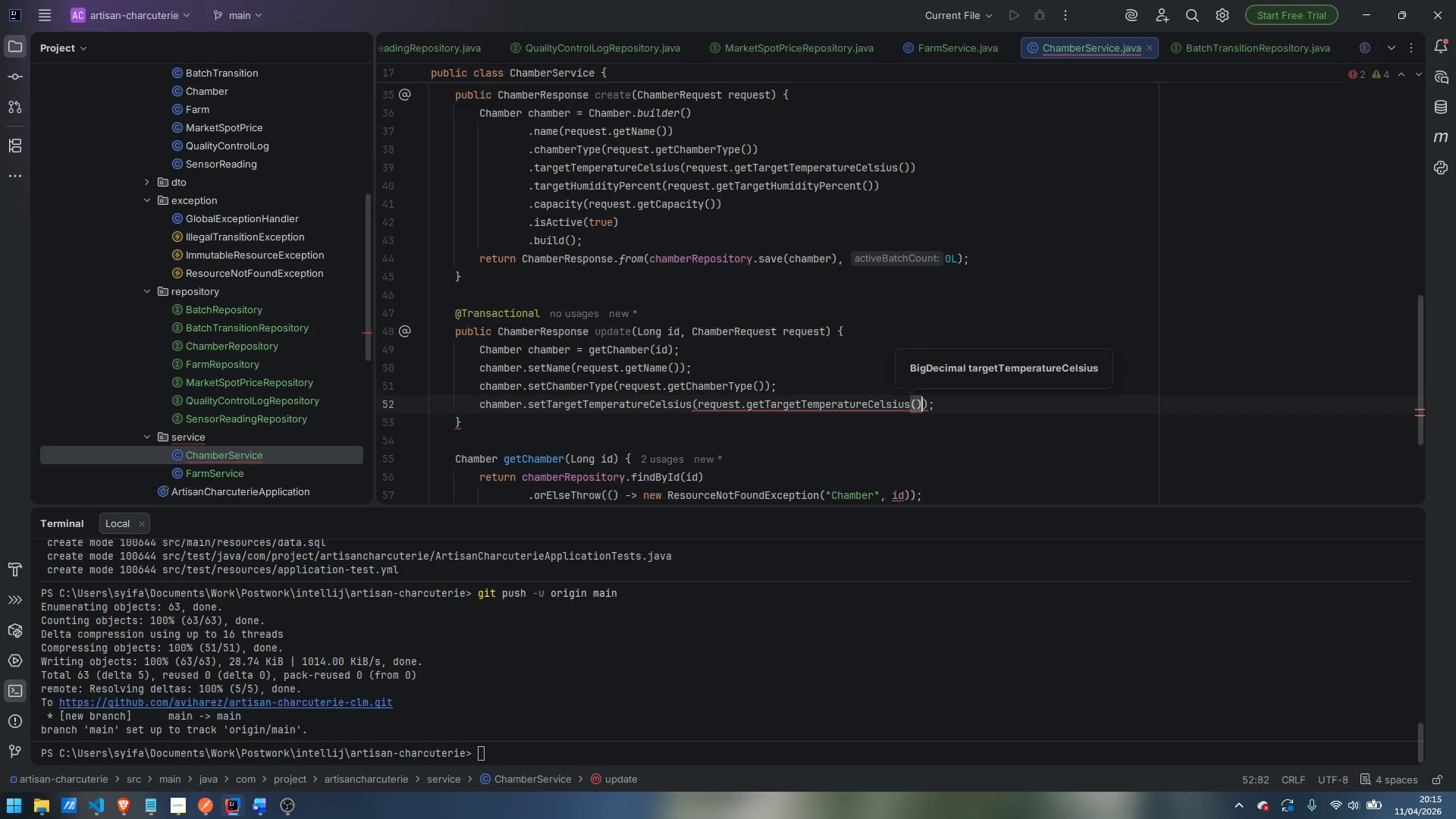 
 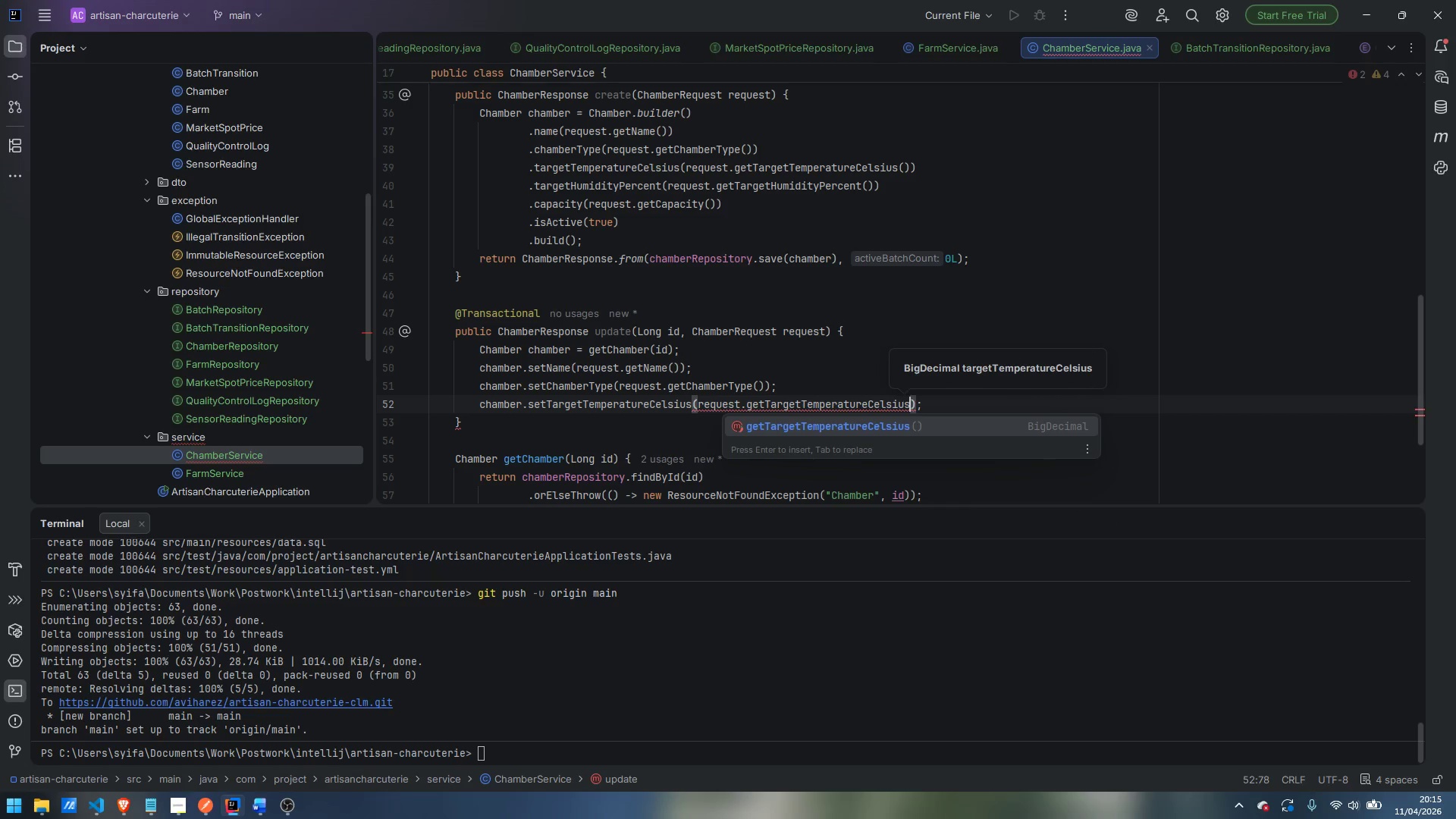 
key(Enter)
 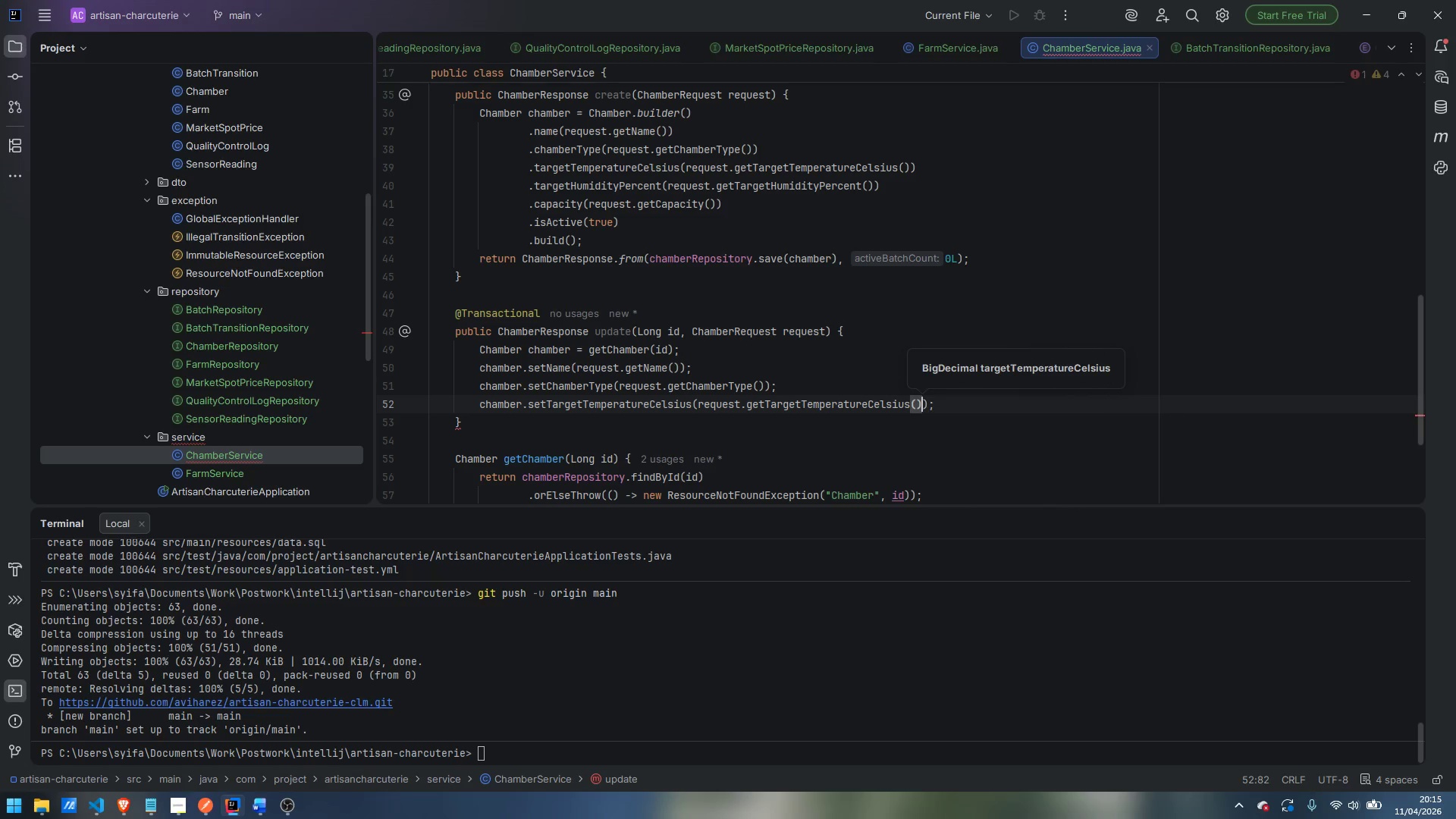 
key(ArrowRight)
 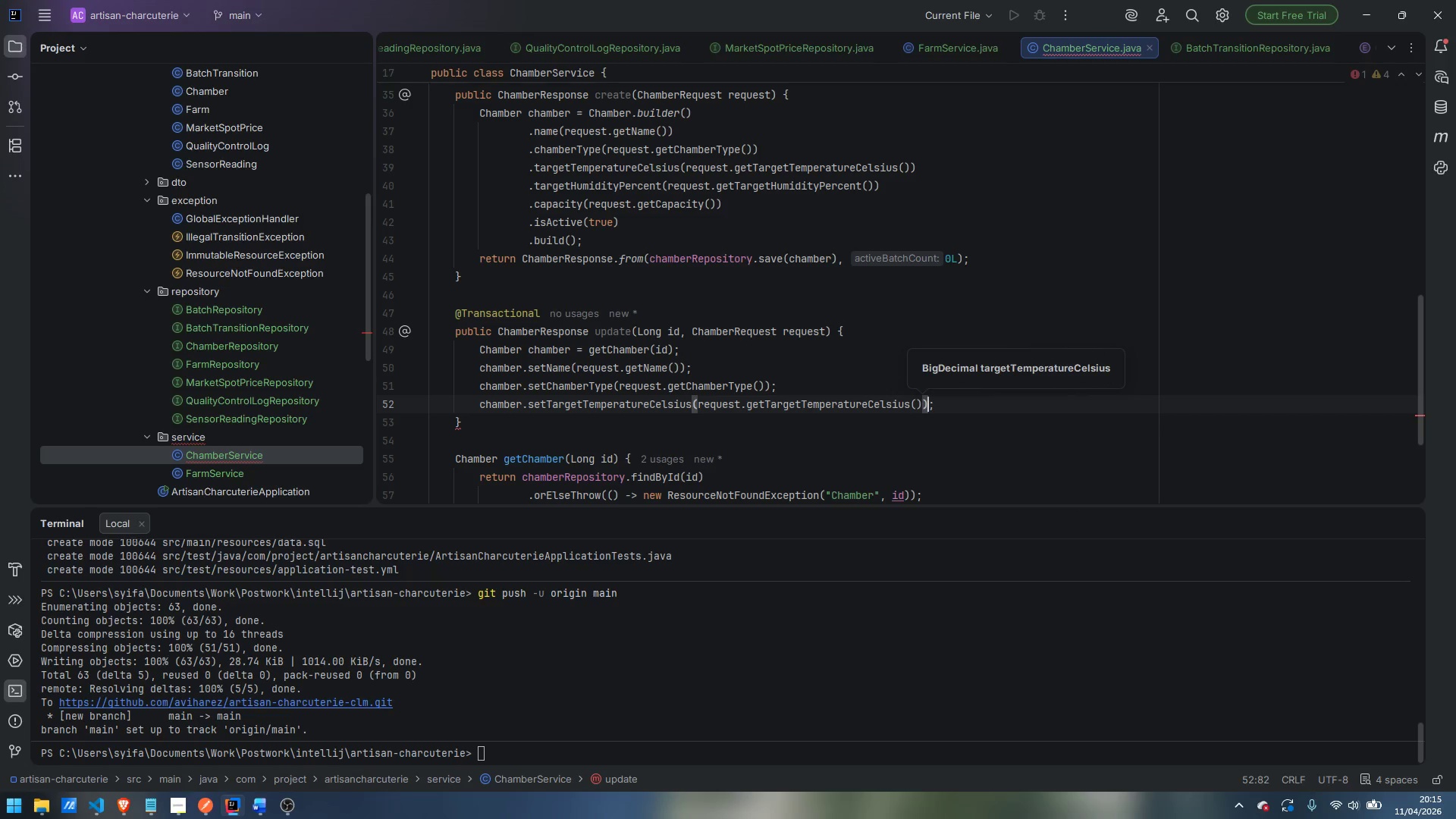 
key(ArrowRight)
 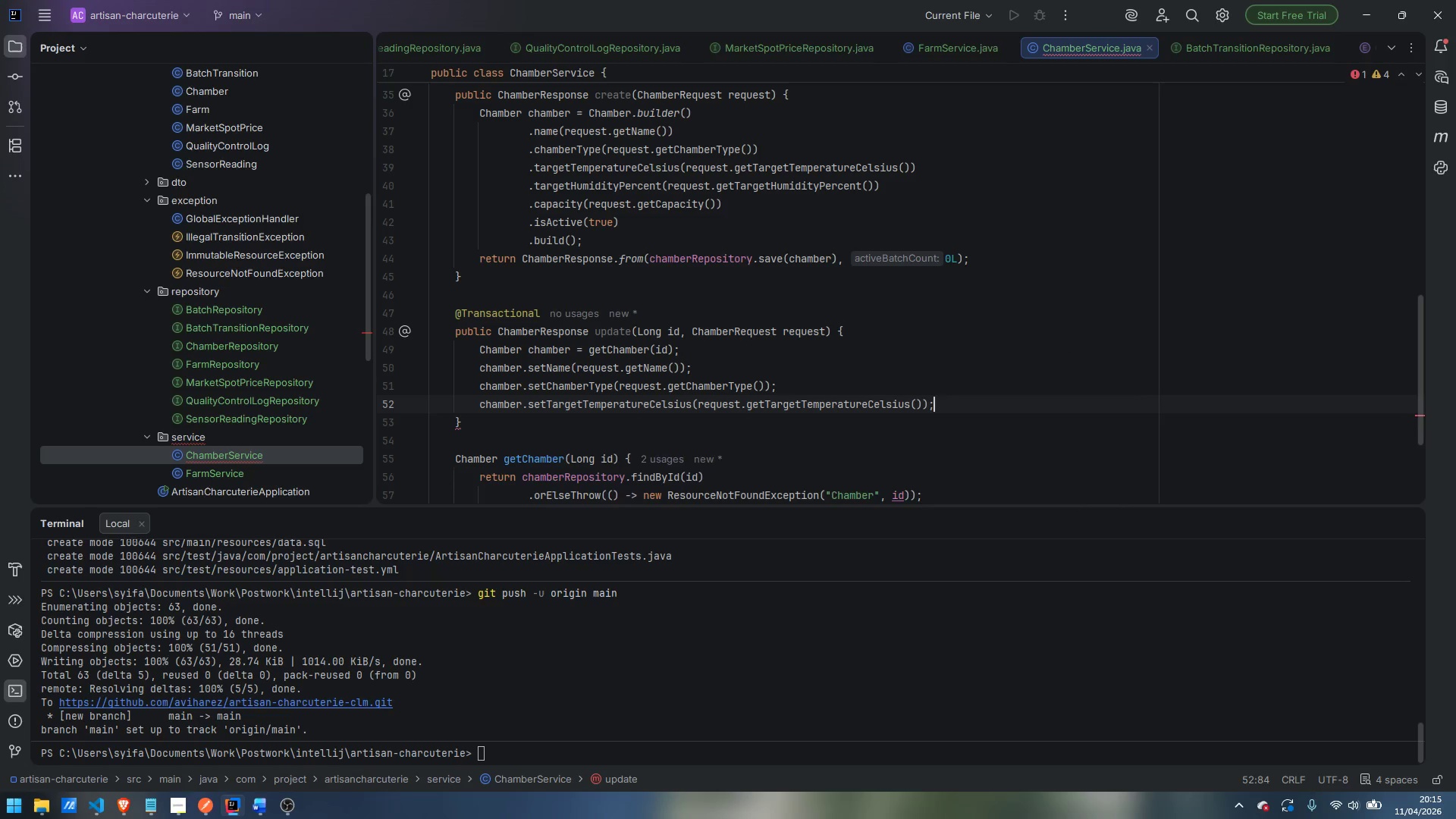 
key(Enter)
 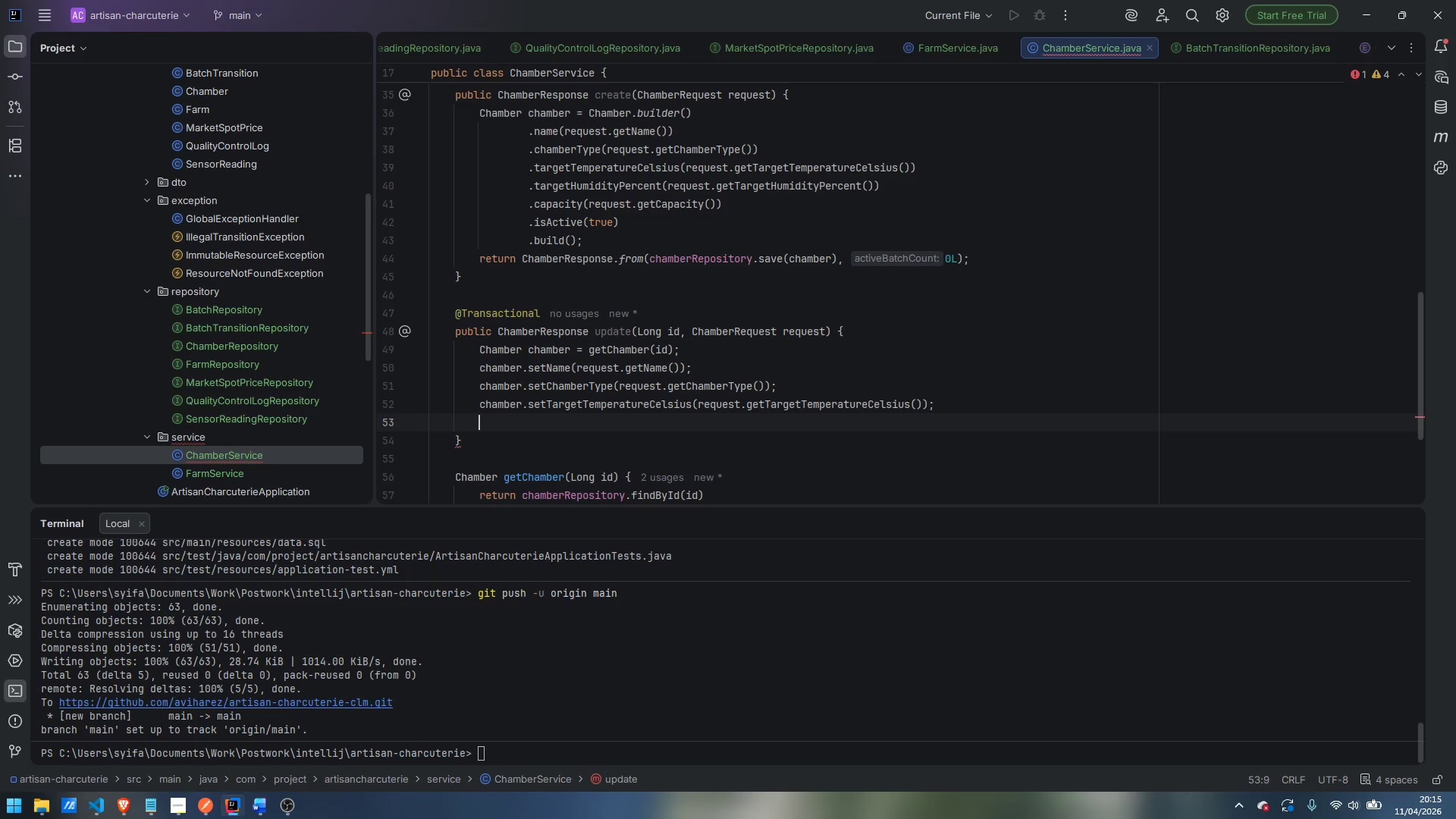 
type(chamber.setTaget)
key(Backspace)
key(Backspace)
key(Backspace)
type(rgetHumidityPercent)
 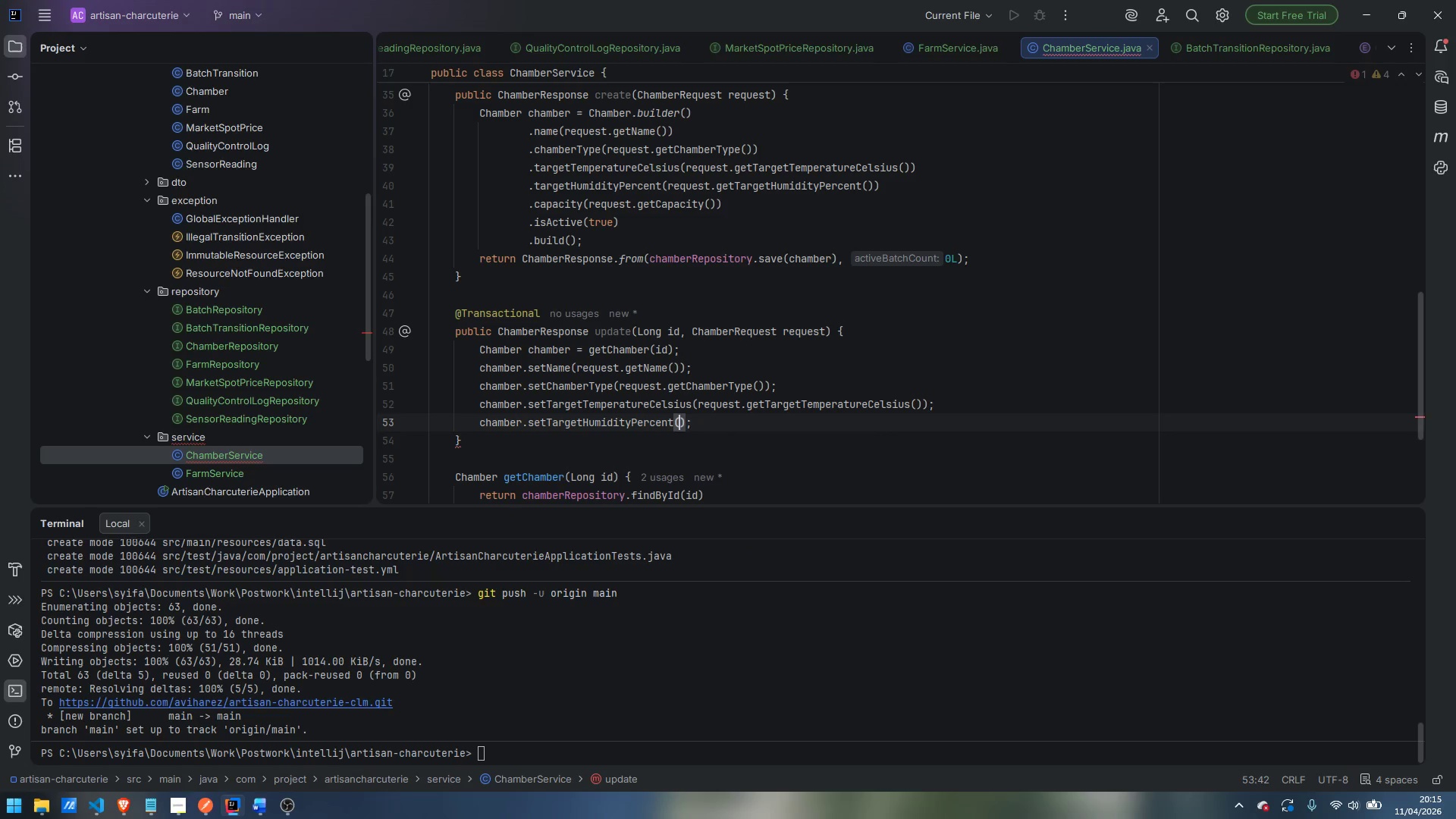 
 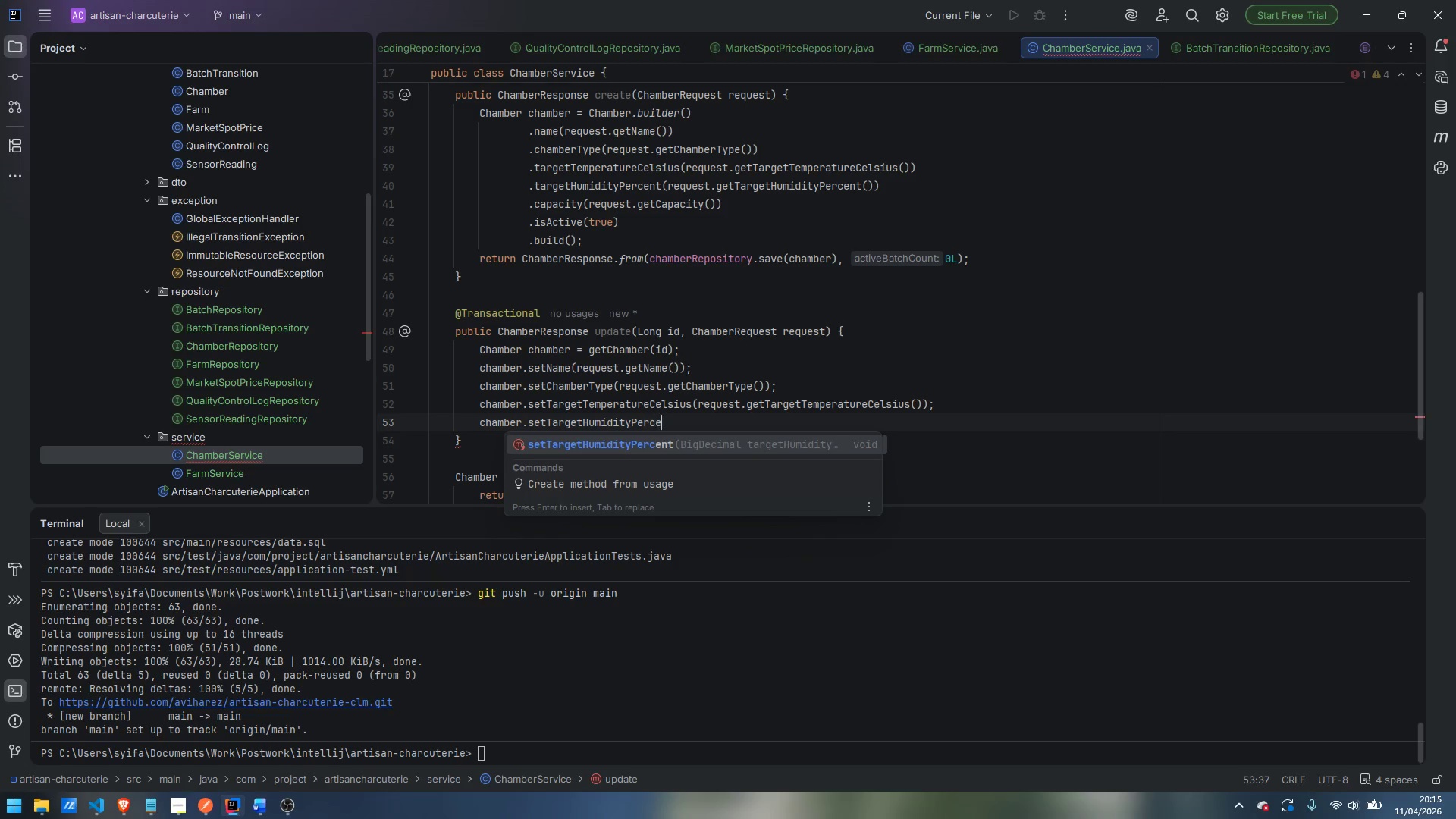 
key(Enter)
 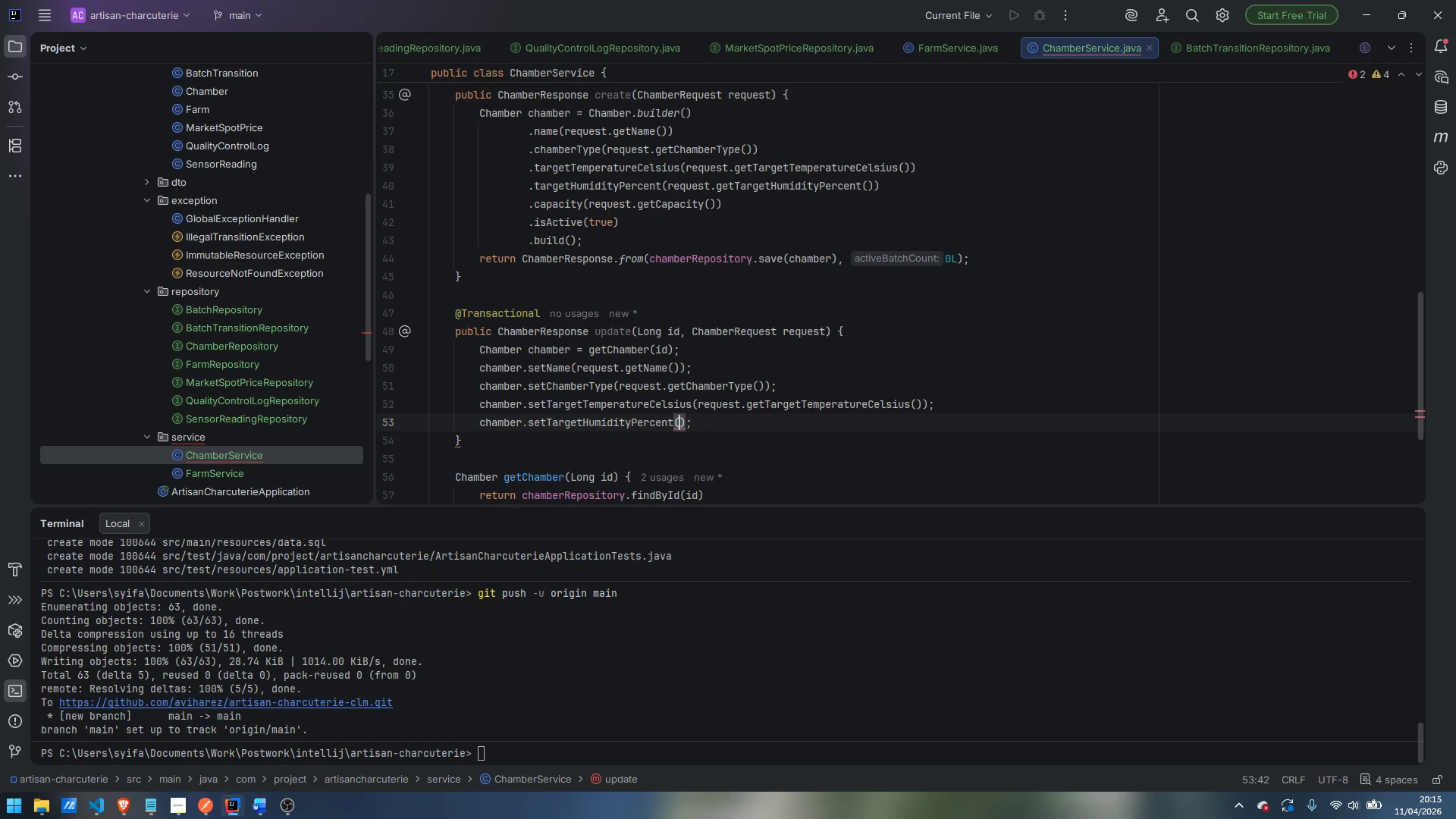 
type(request.getTargetHumidituy)
key(Backspace)
key(Backspace)
key(Backspace)
key(Backspace)
type(tyPercent)
 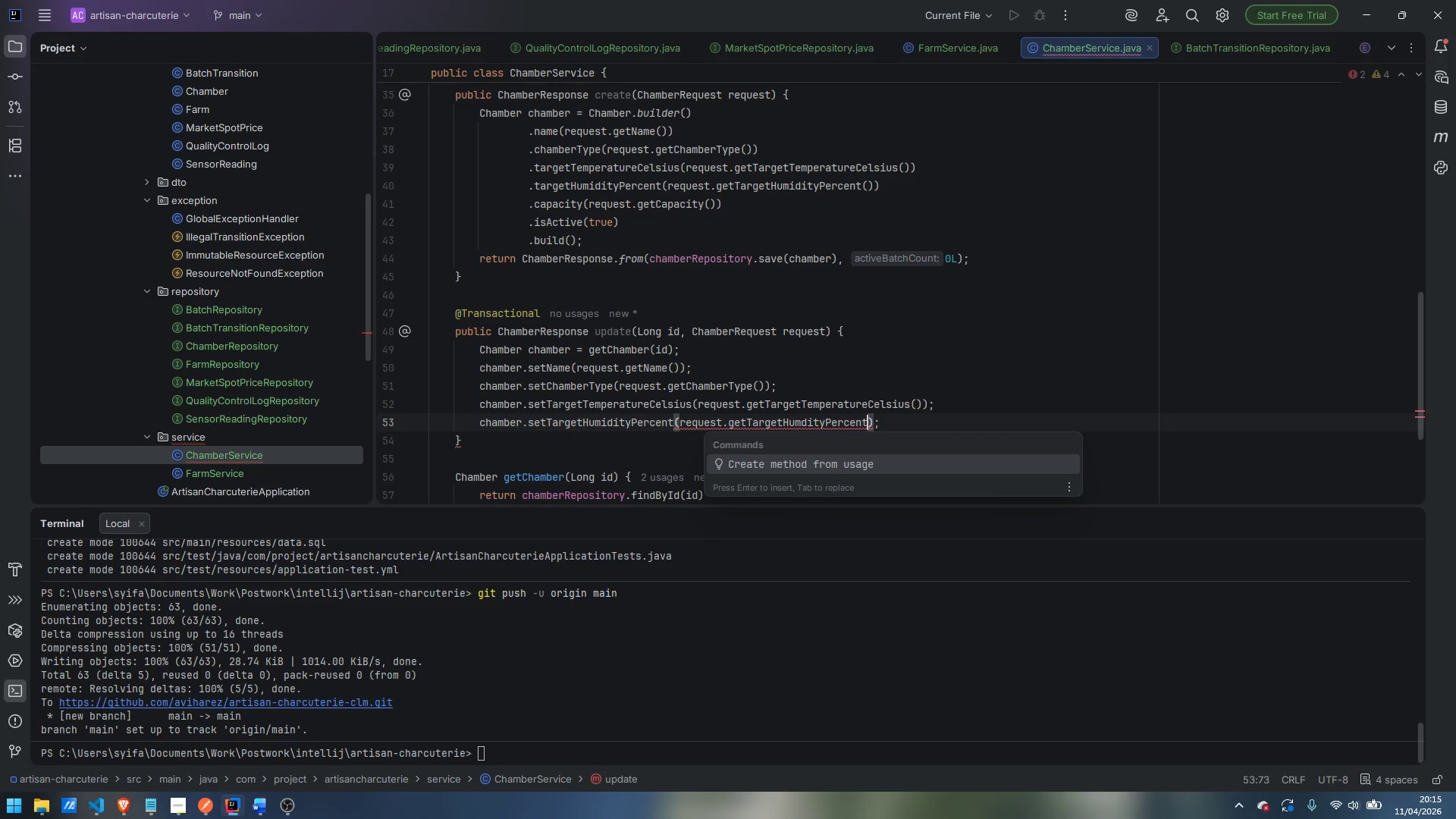 
key(ArrowLeft)
 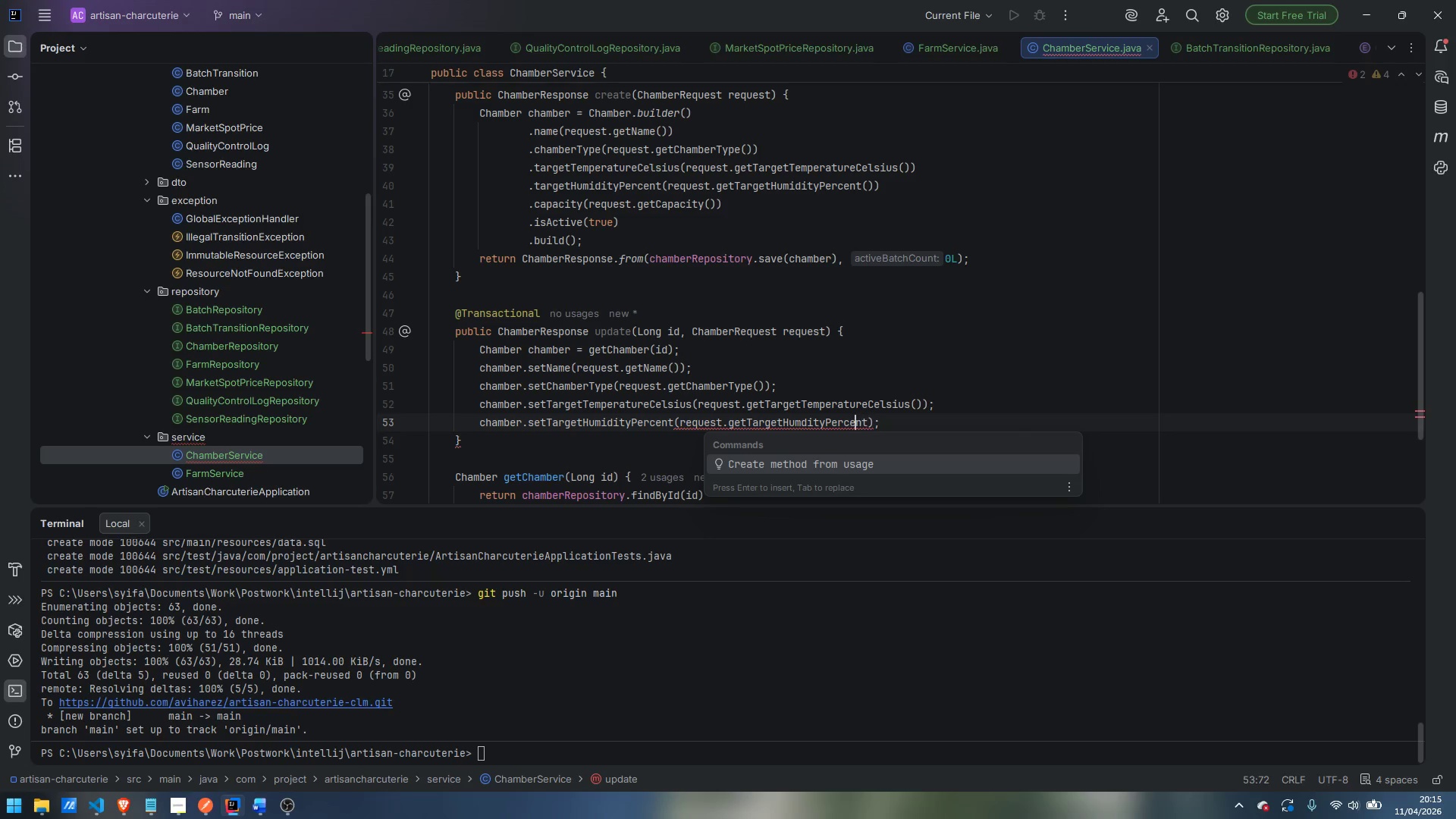 
key(ArrowLeft)
 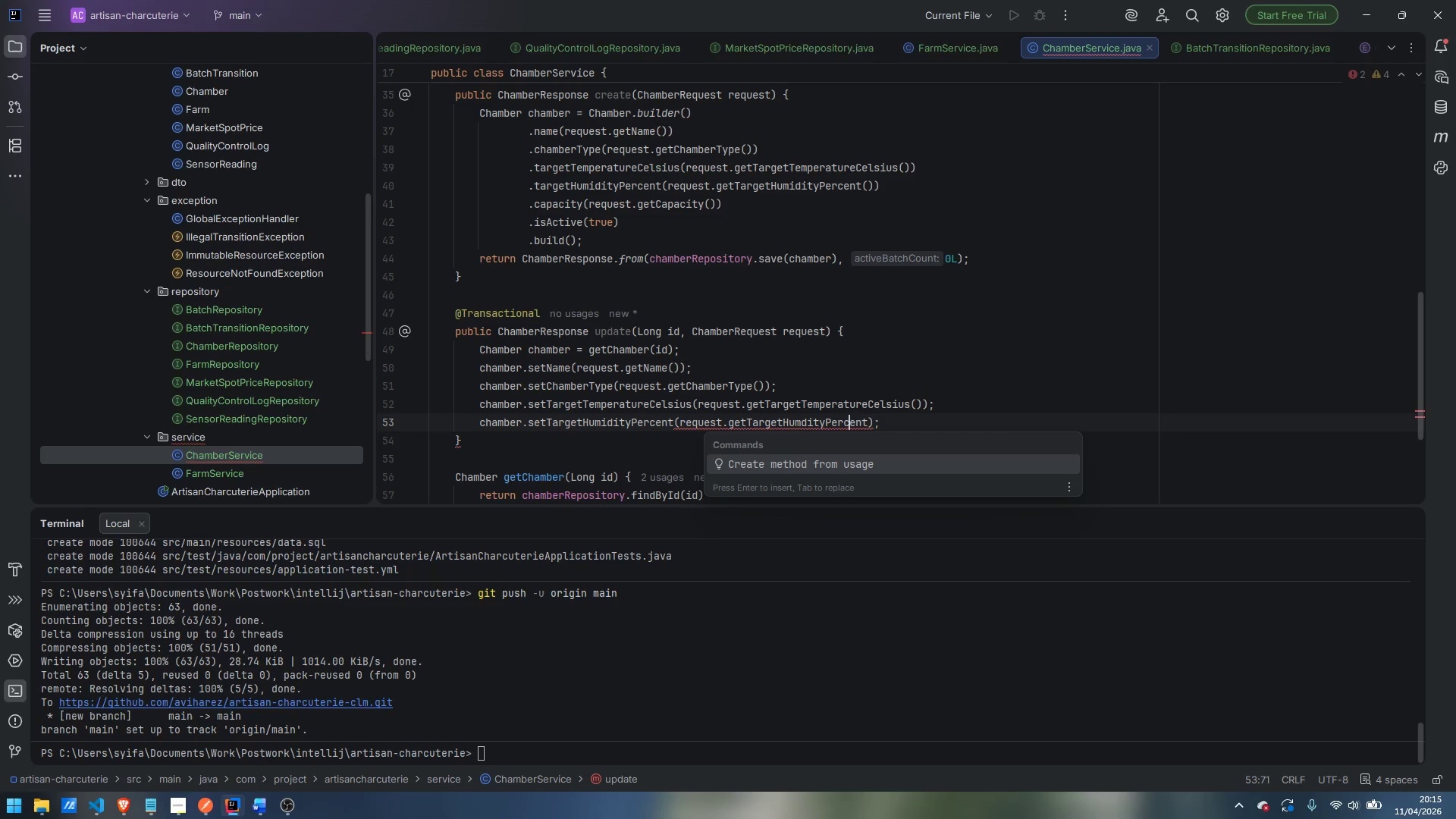 
key(ArrowLeft)
 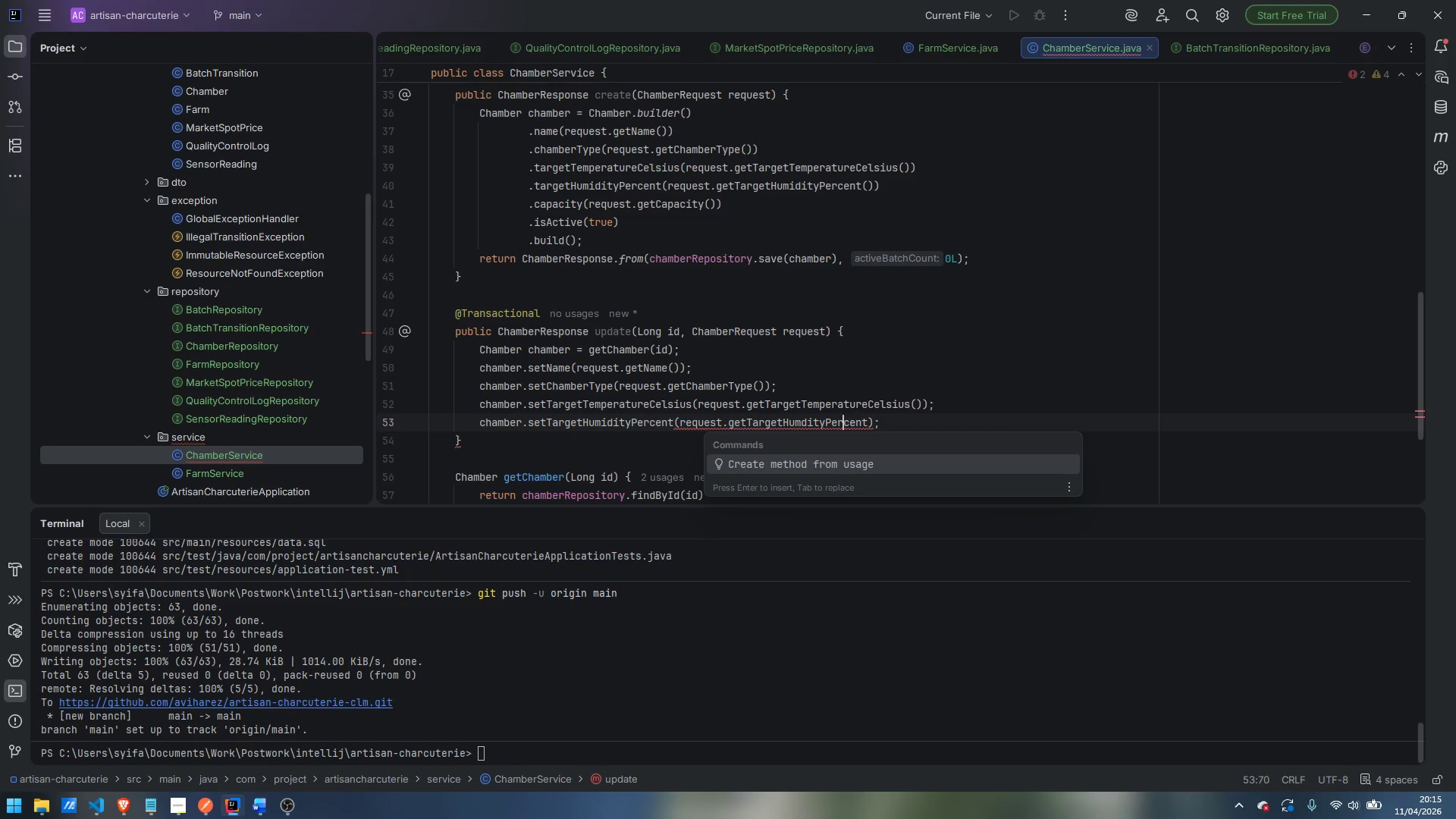 
key(ArrowLeft)
 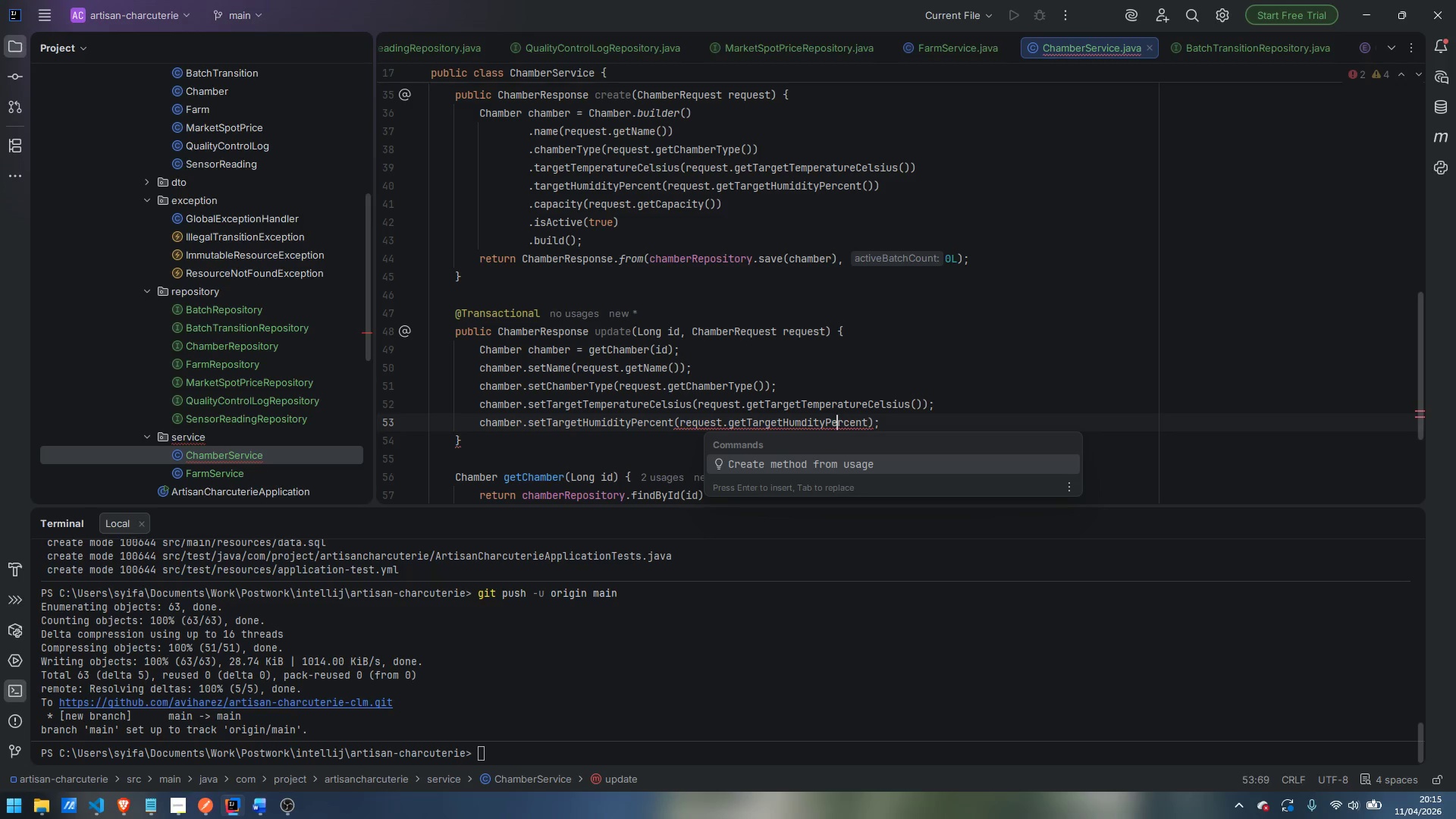 
key(ArrowLeft)
 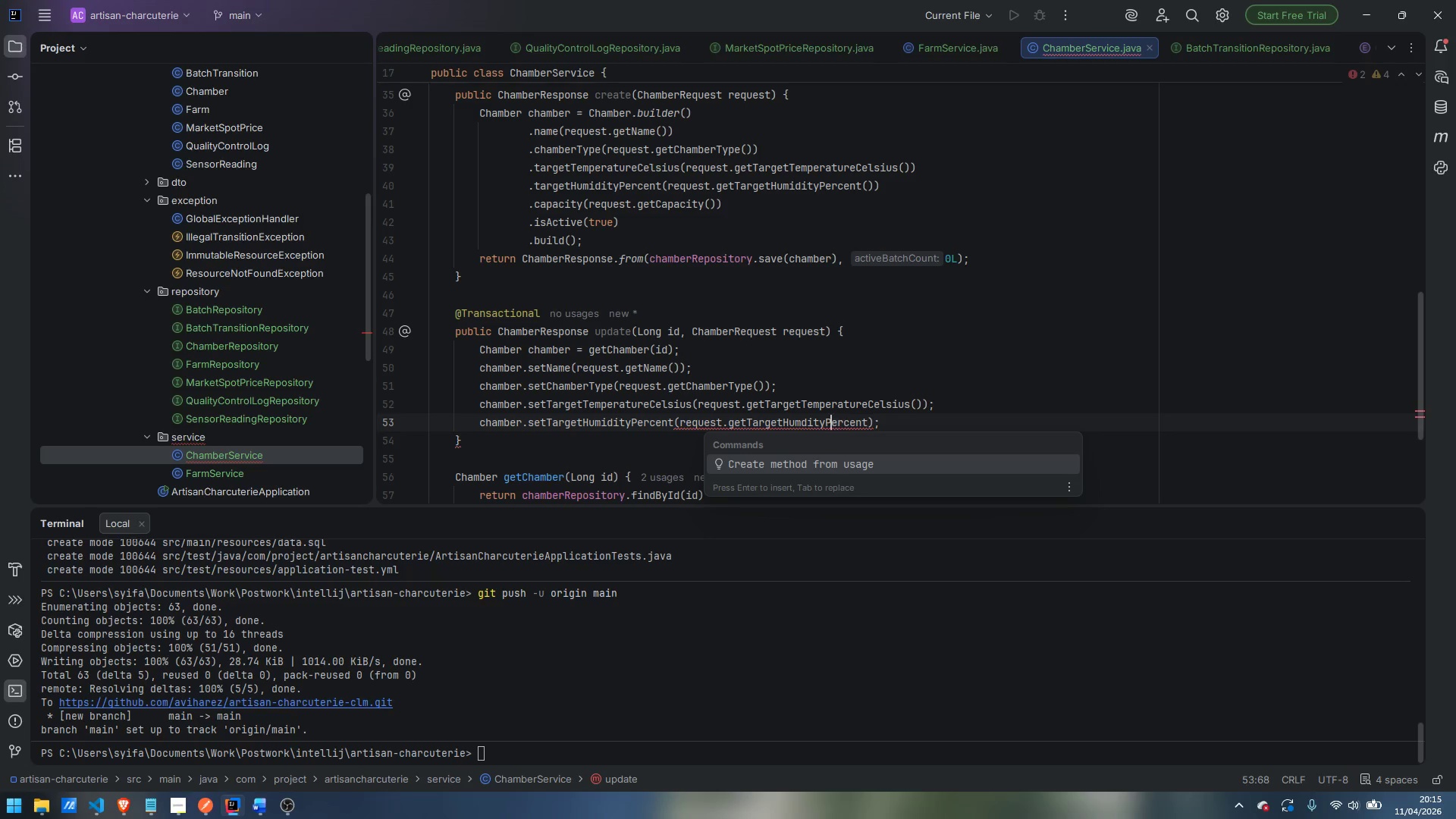 
key(ArrowLeft)
 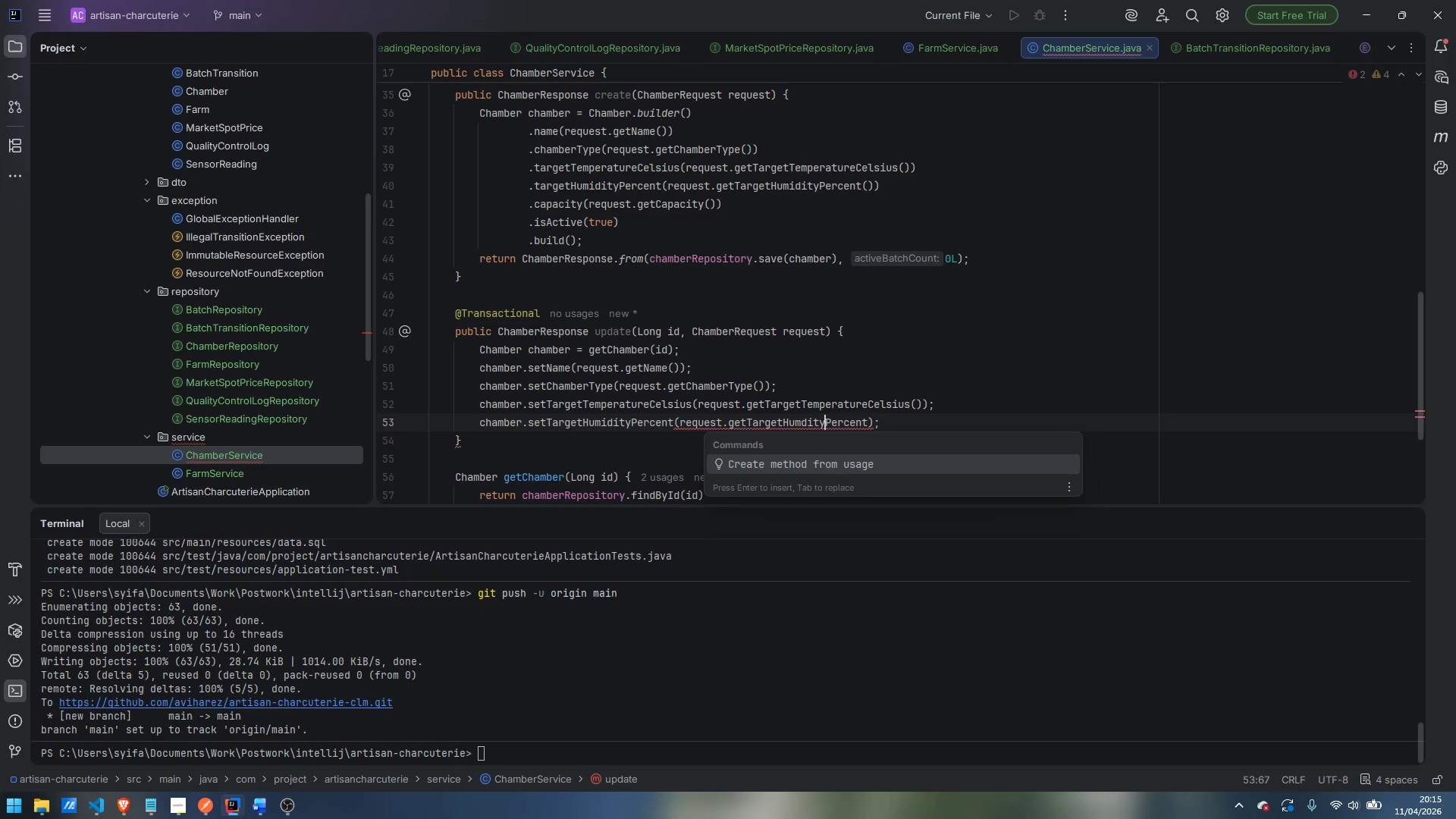 
key(ArrowLeft)
 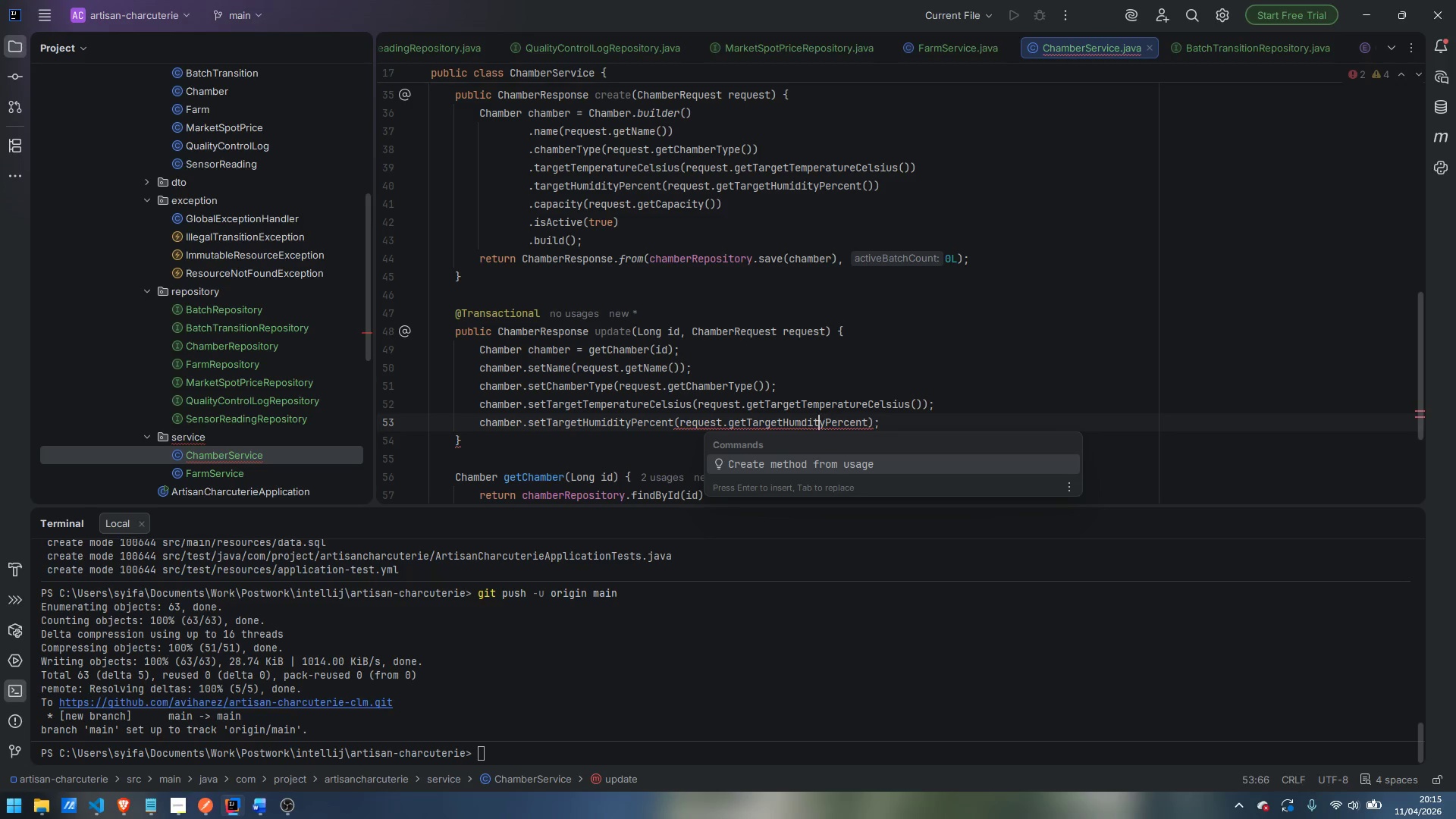 
key(ArrowLeft)
 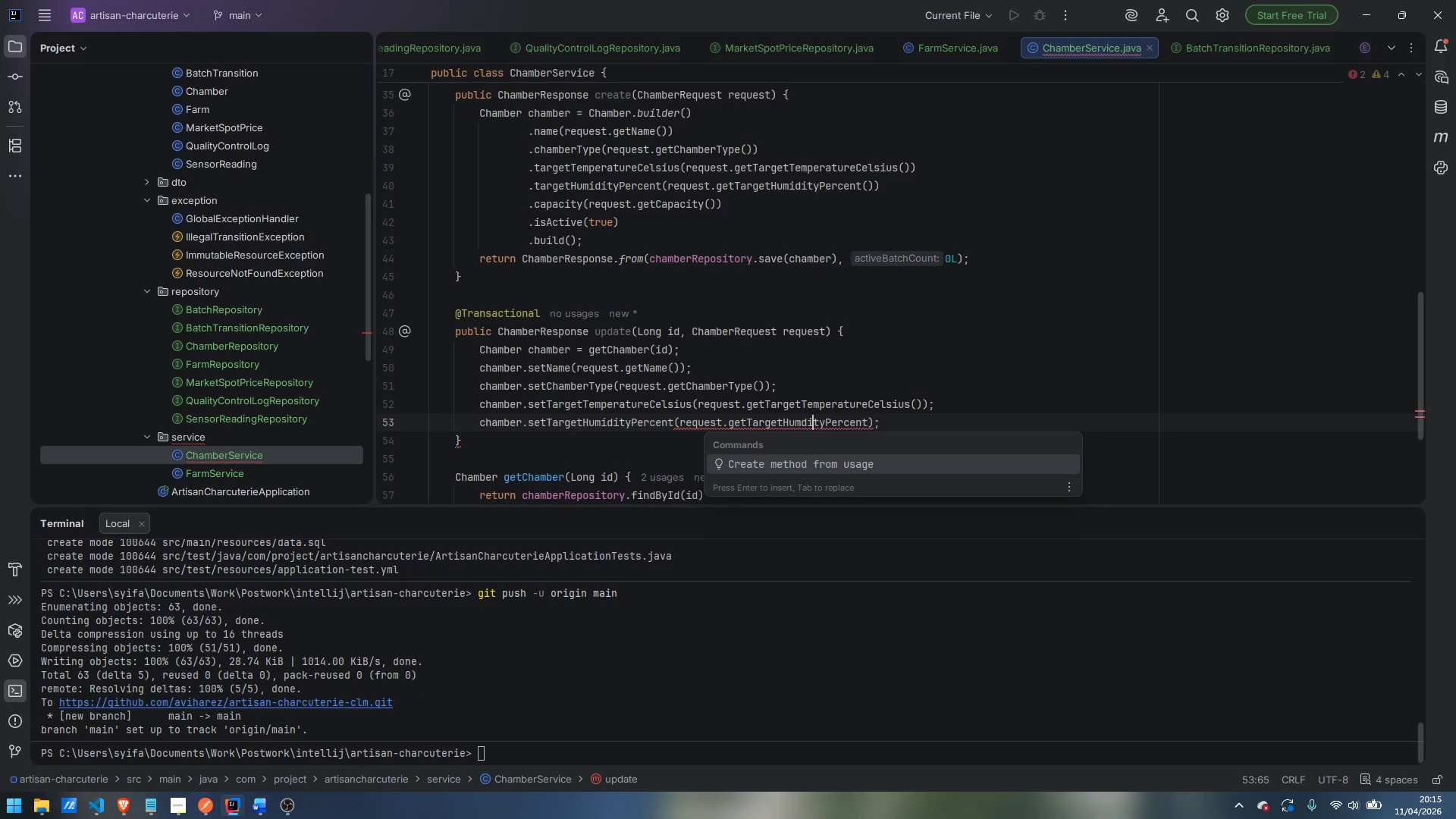 
key(ArrowLeft)
 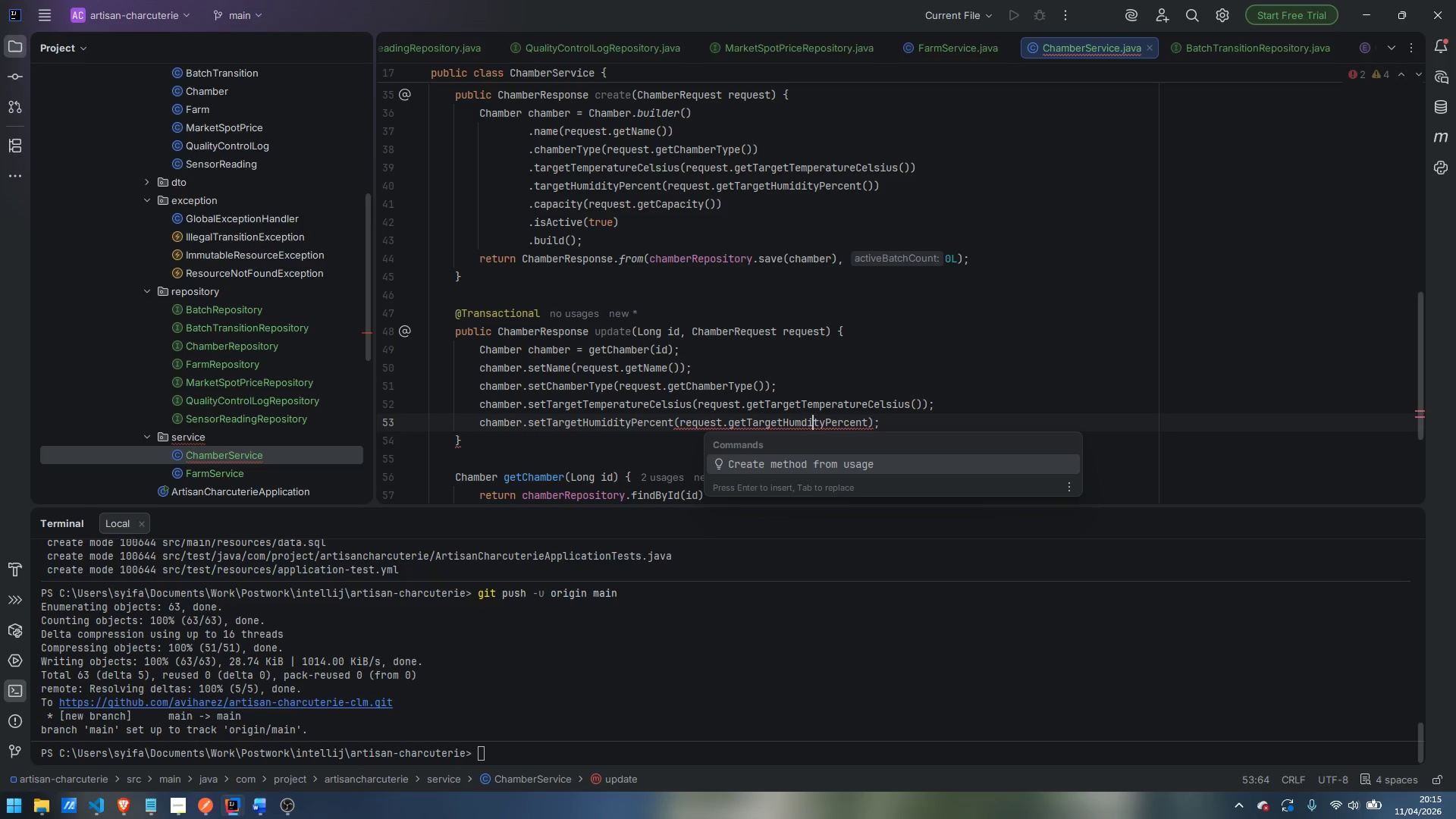 
key(ArrowLeft)
 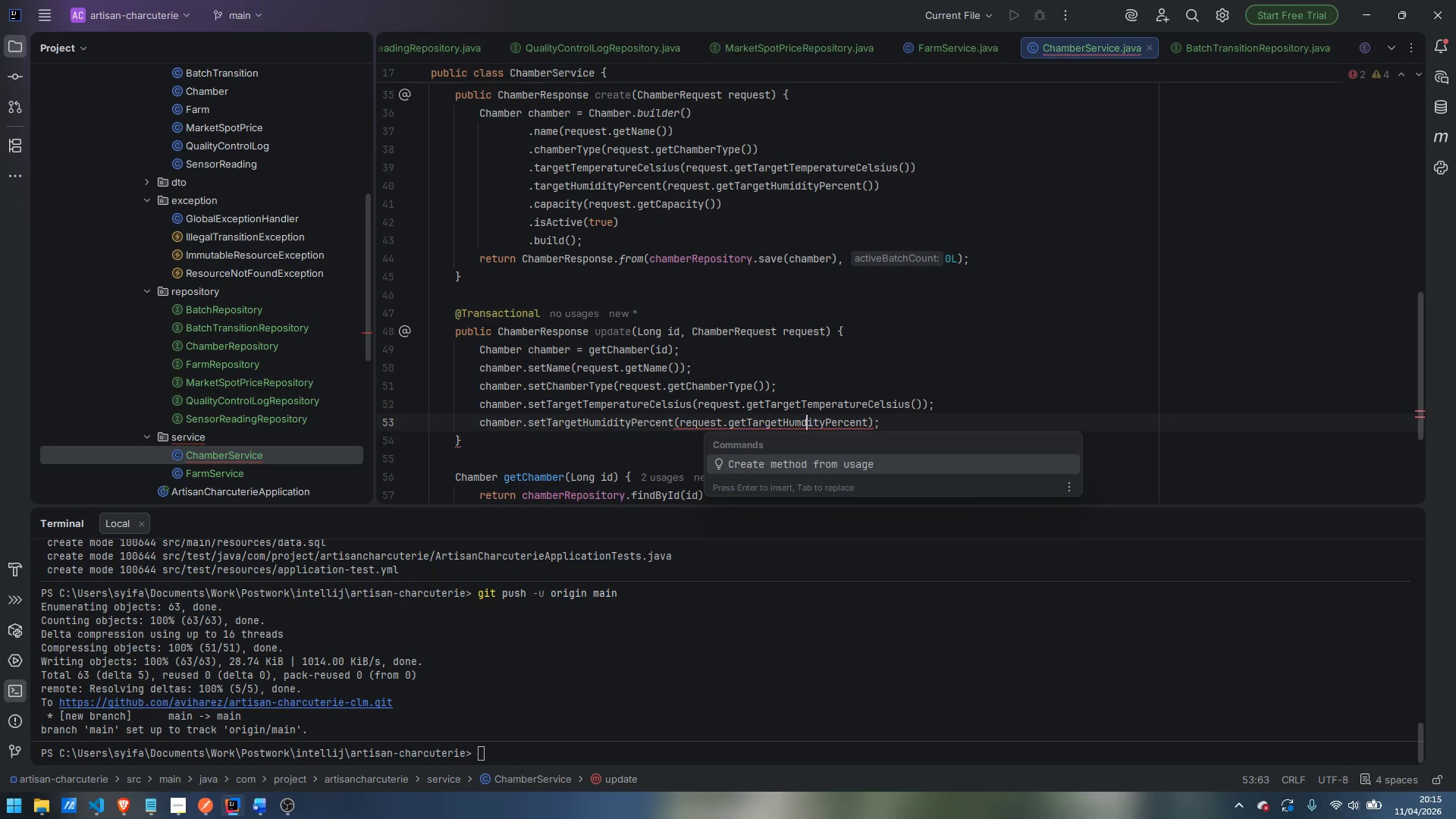 
key(ArrowLeft)
 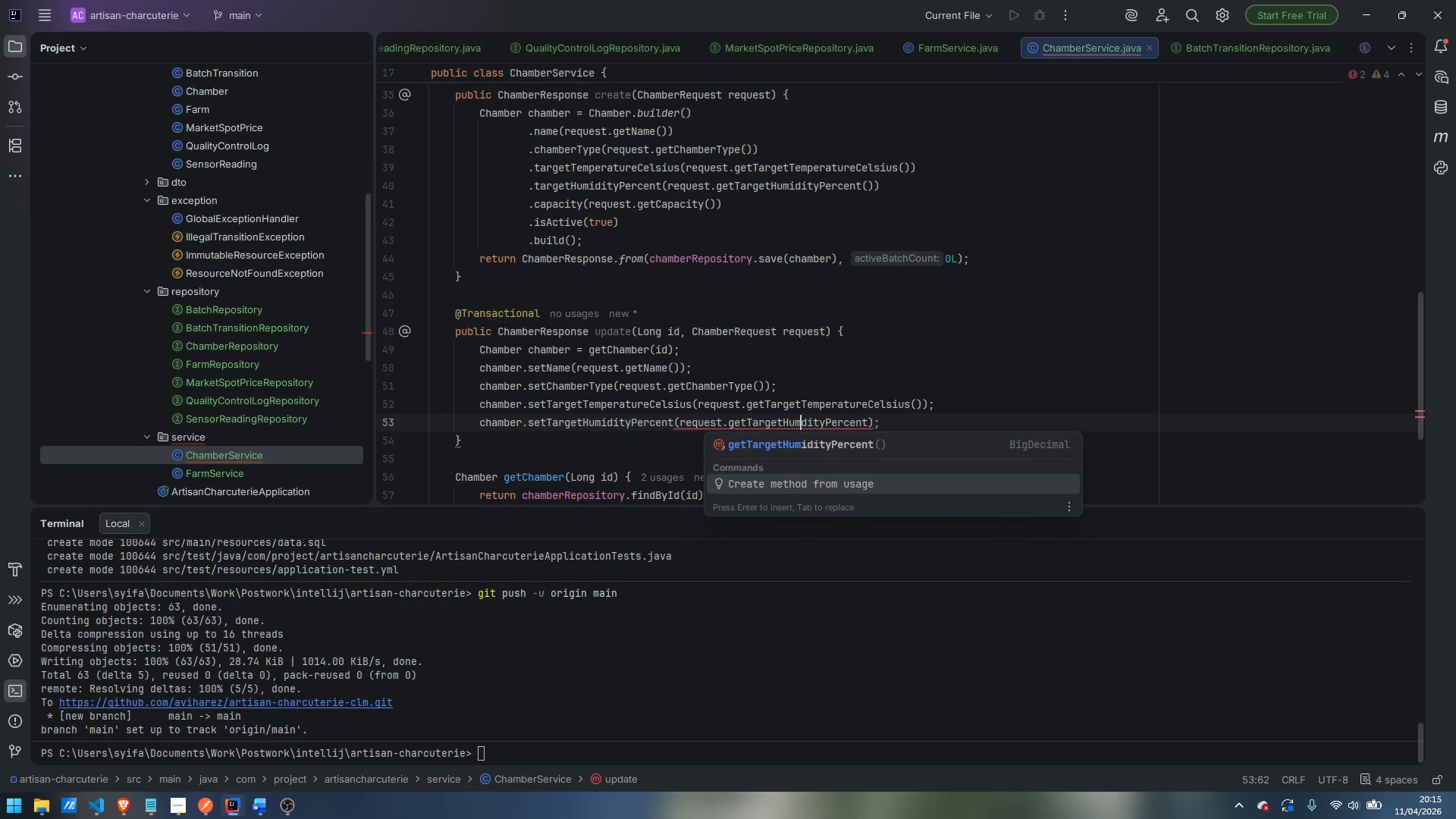 
key(I)
 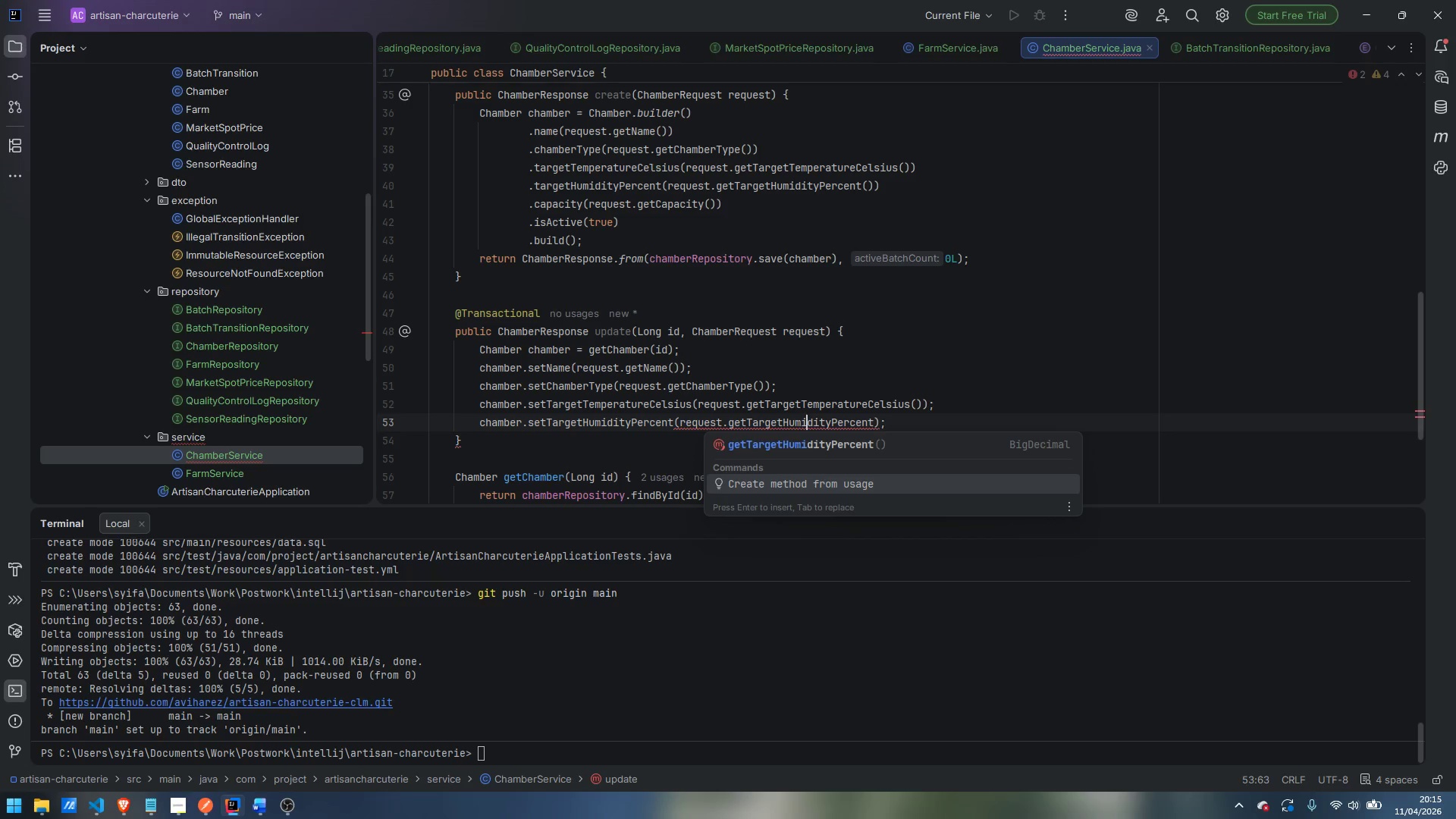 
key(Control+ArrowRight)
 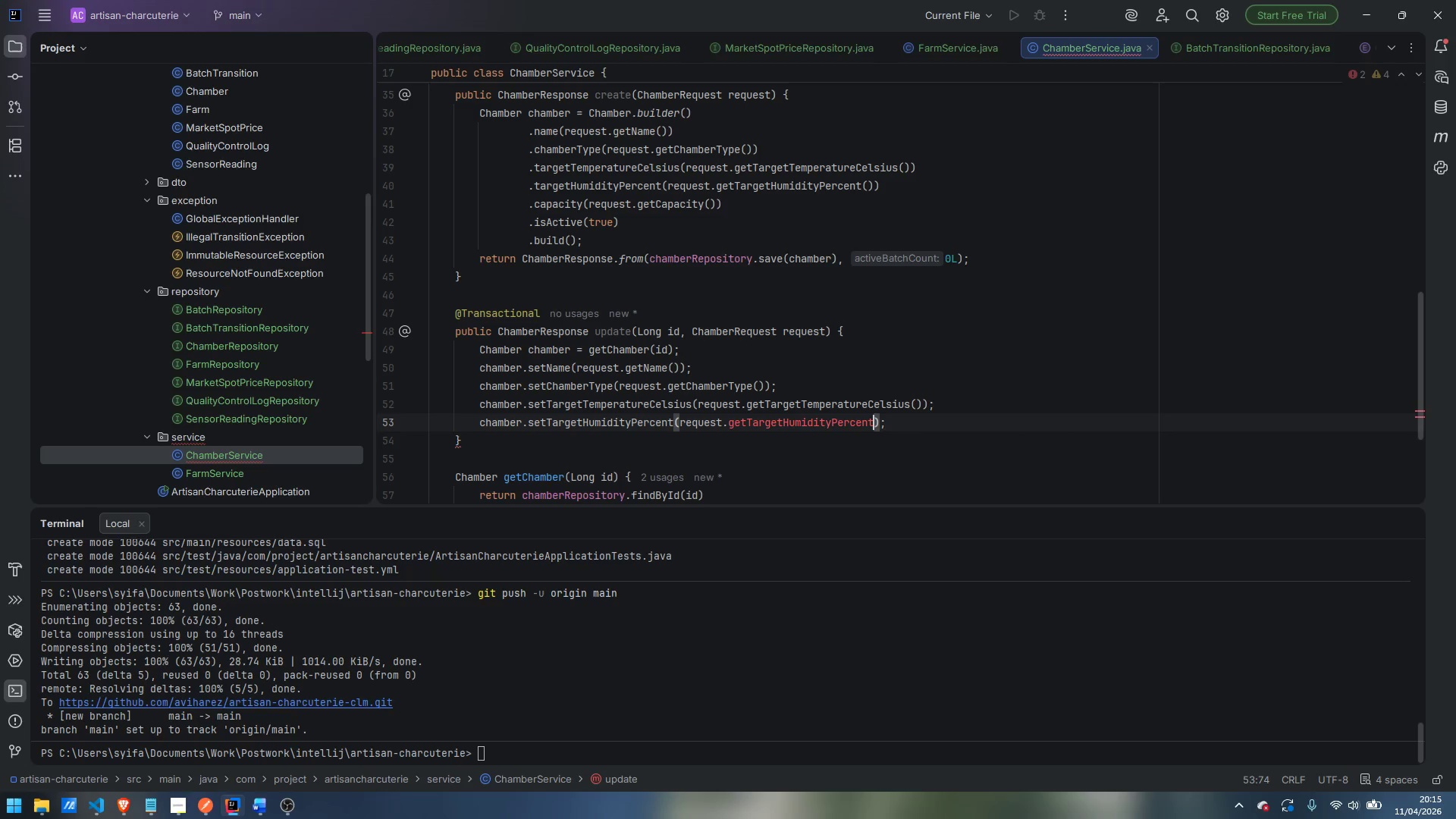 
type(())
 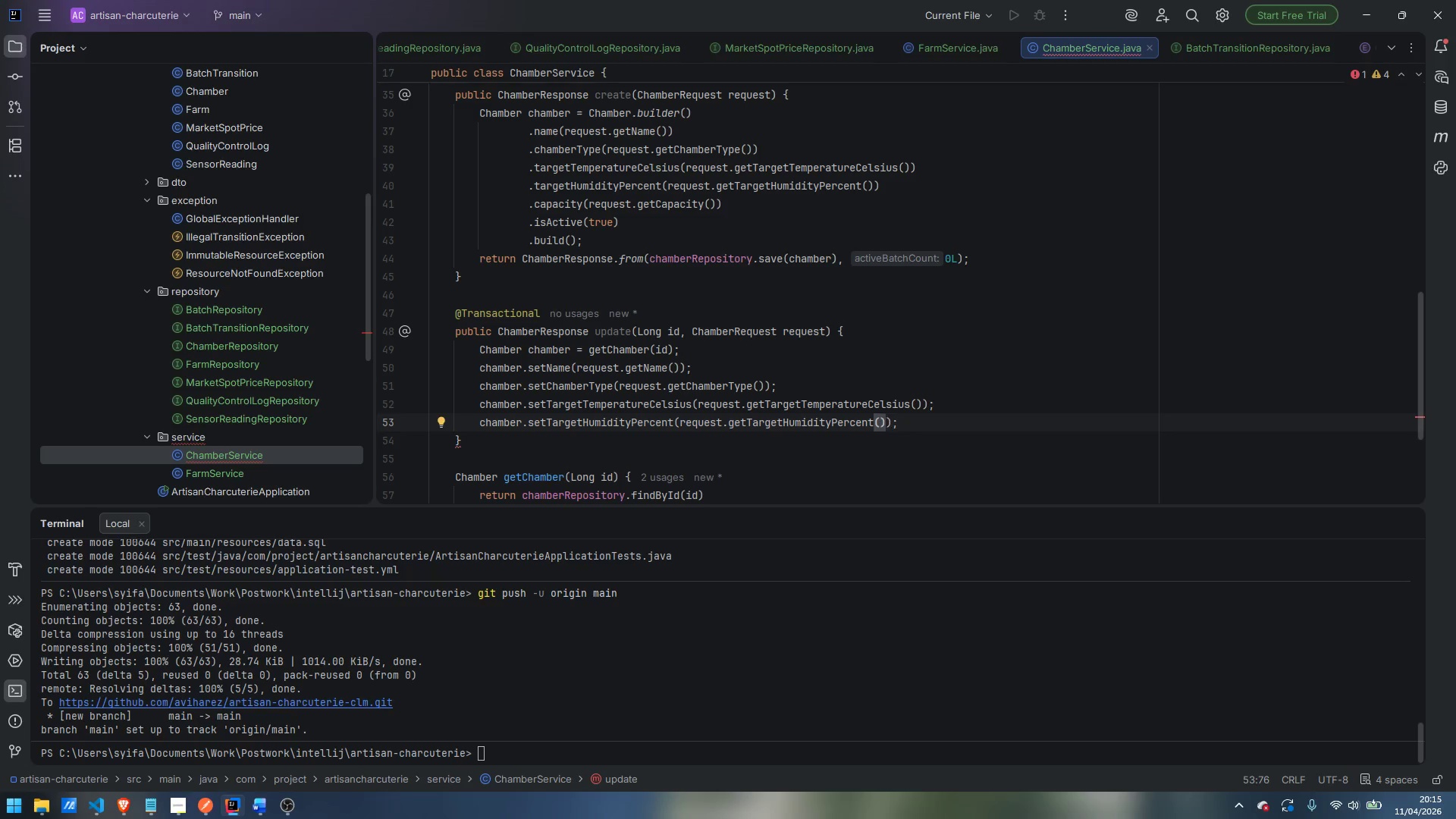 
key(ArrowRight)
 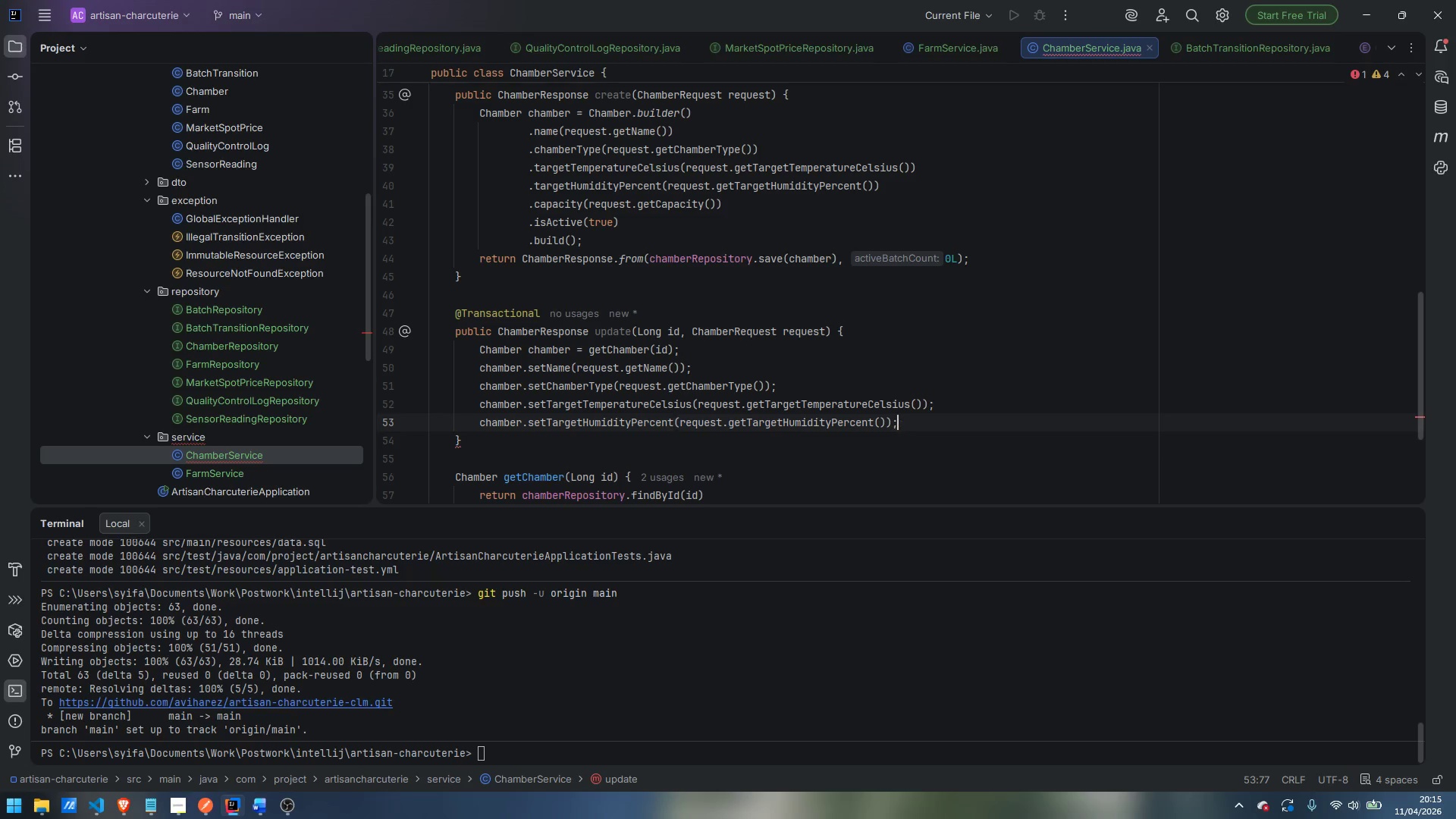 
key(ArrowRight)
 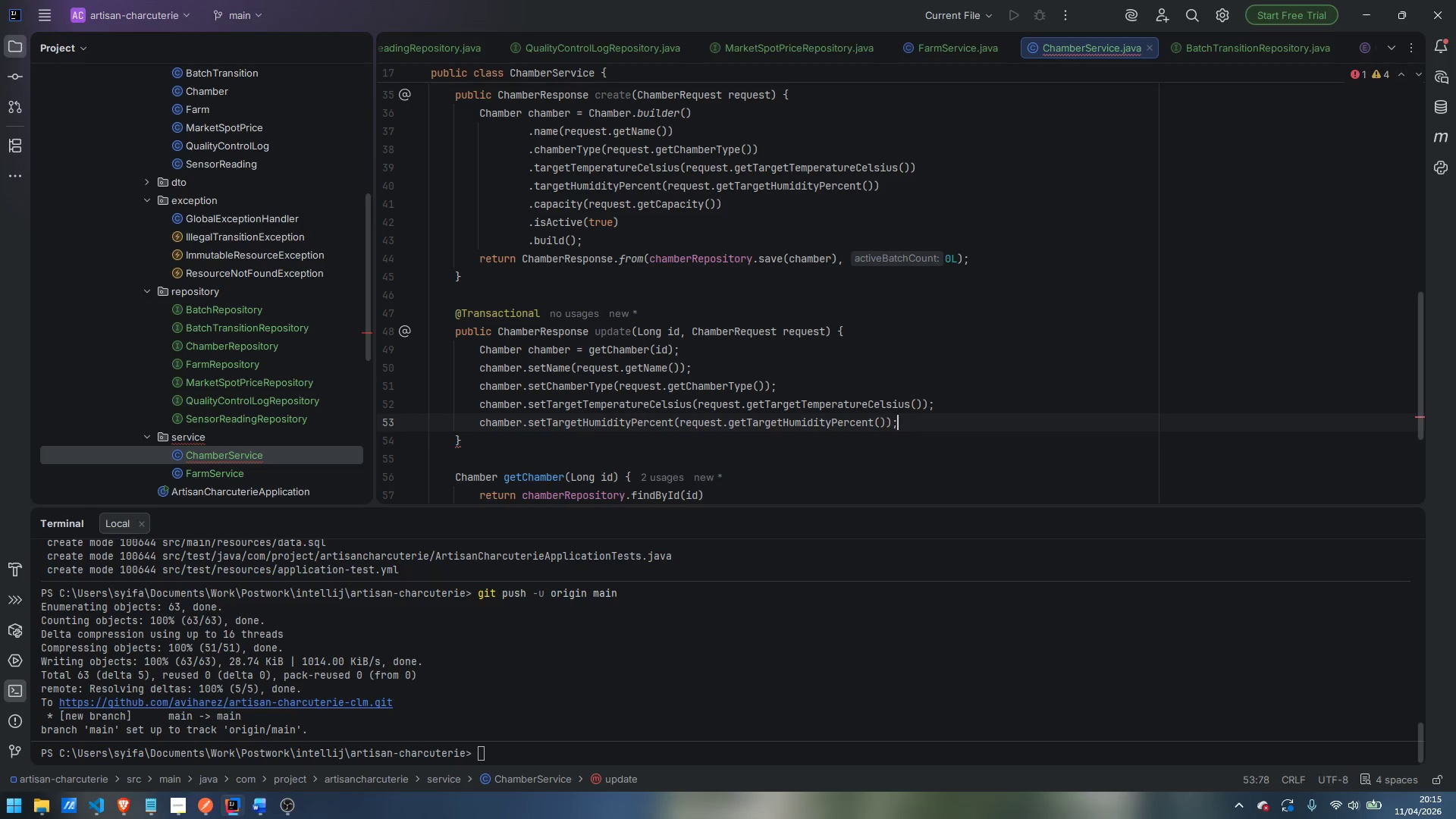 
key(Enter)
 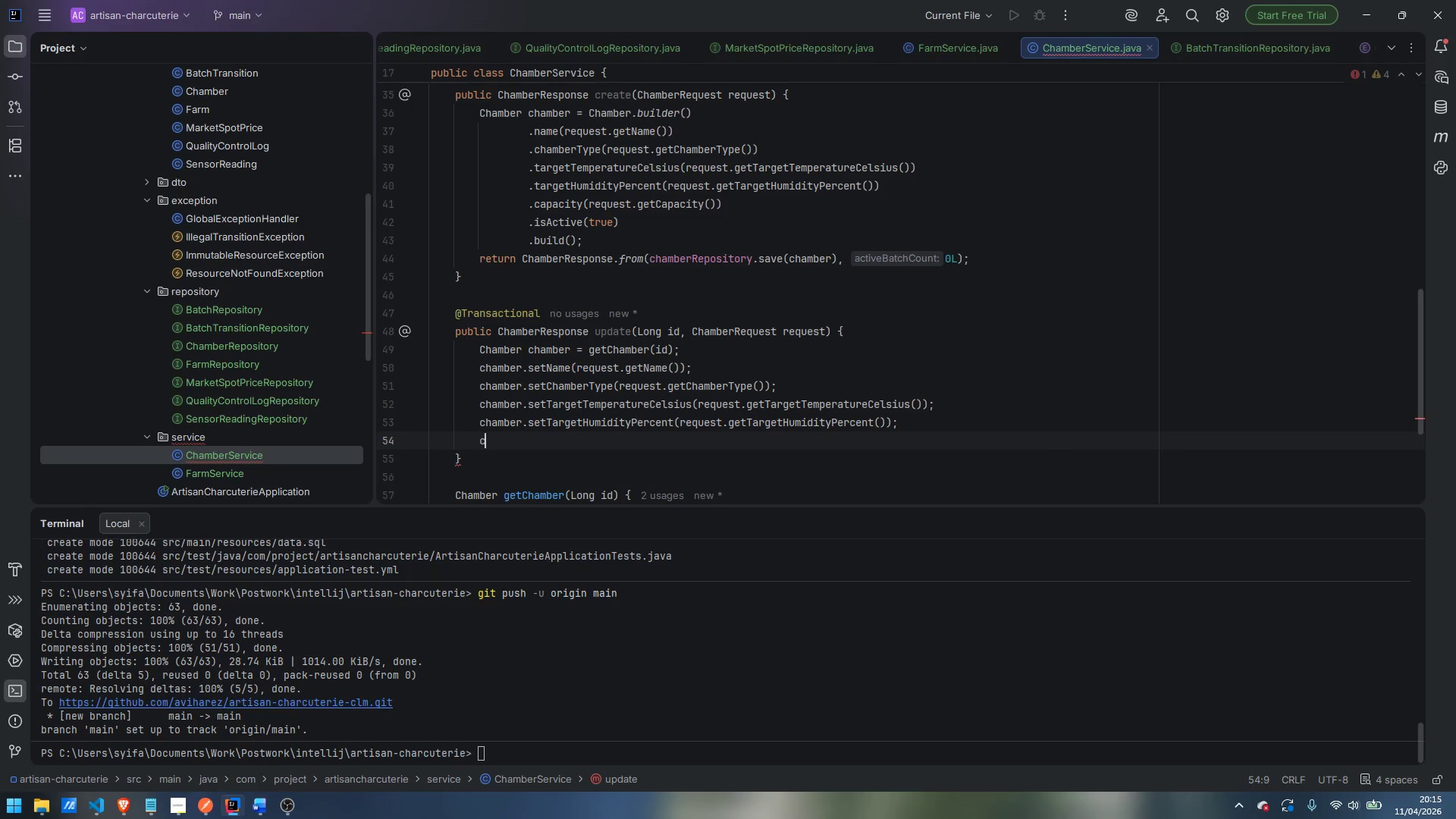 
type(chamber.setCapacity)
 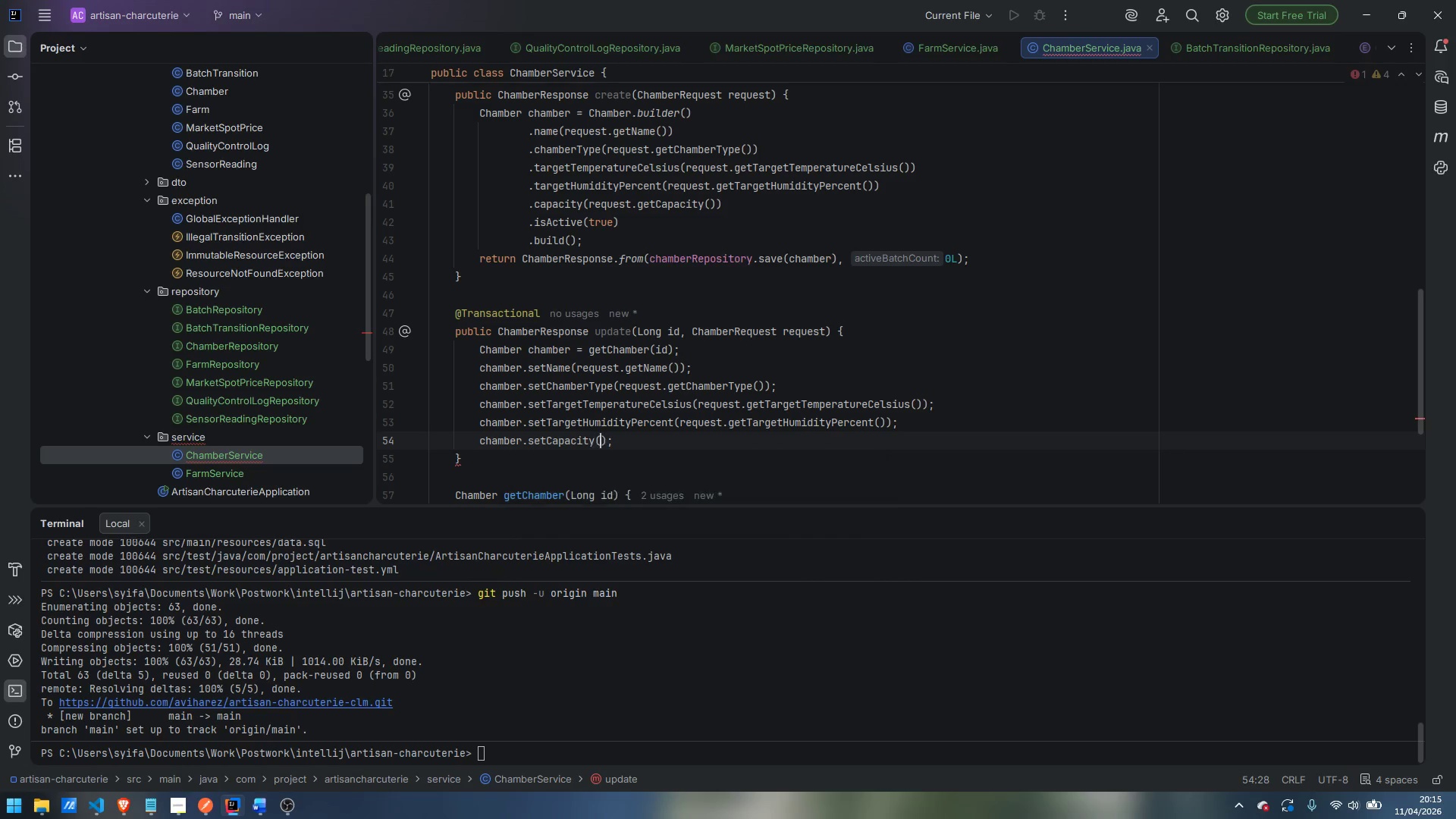 
key(Enter)
 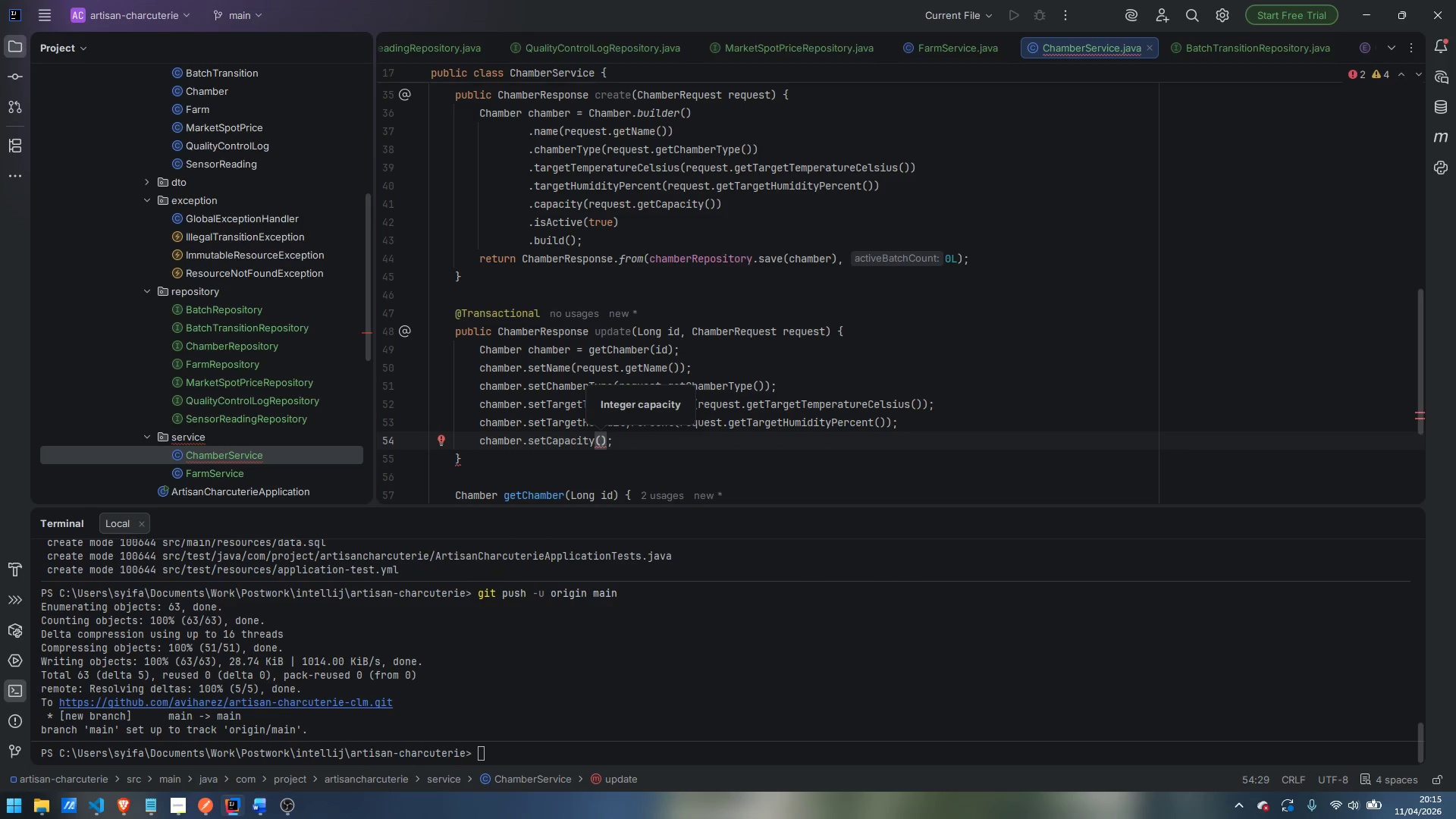 
type(request.getcapacity)
 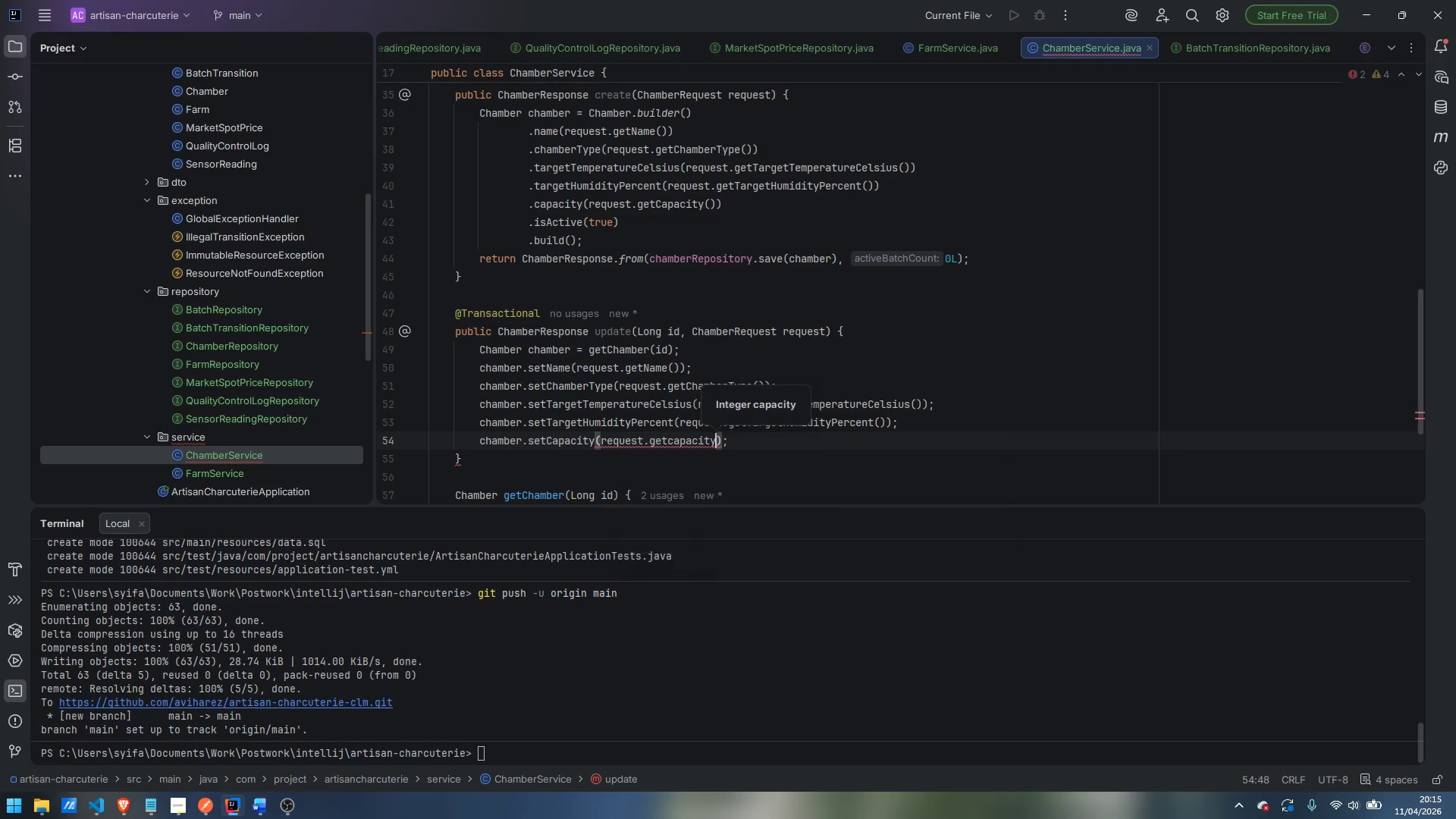 
key(Enter)
 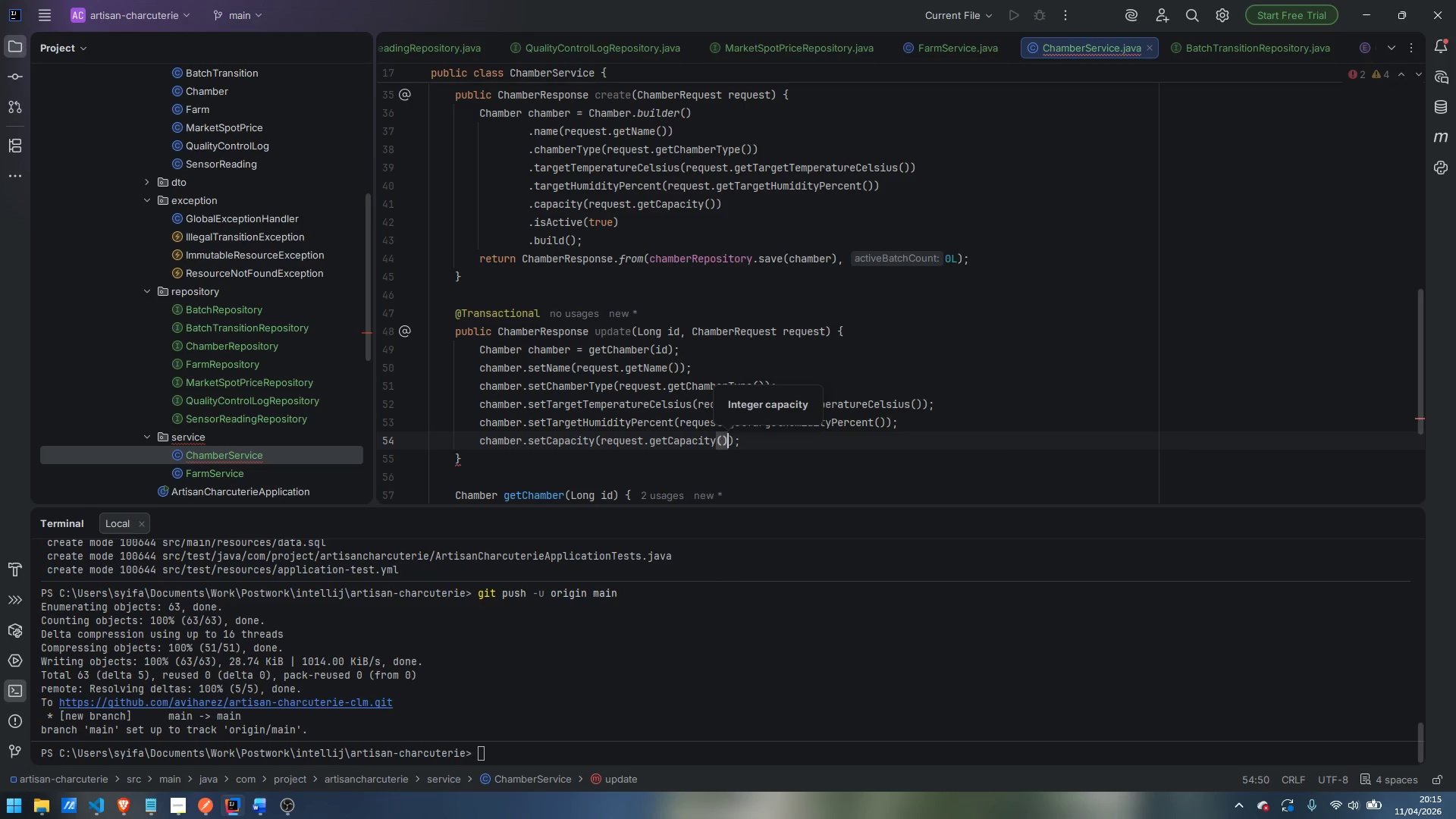 
key(ArrowRight)
 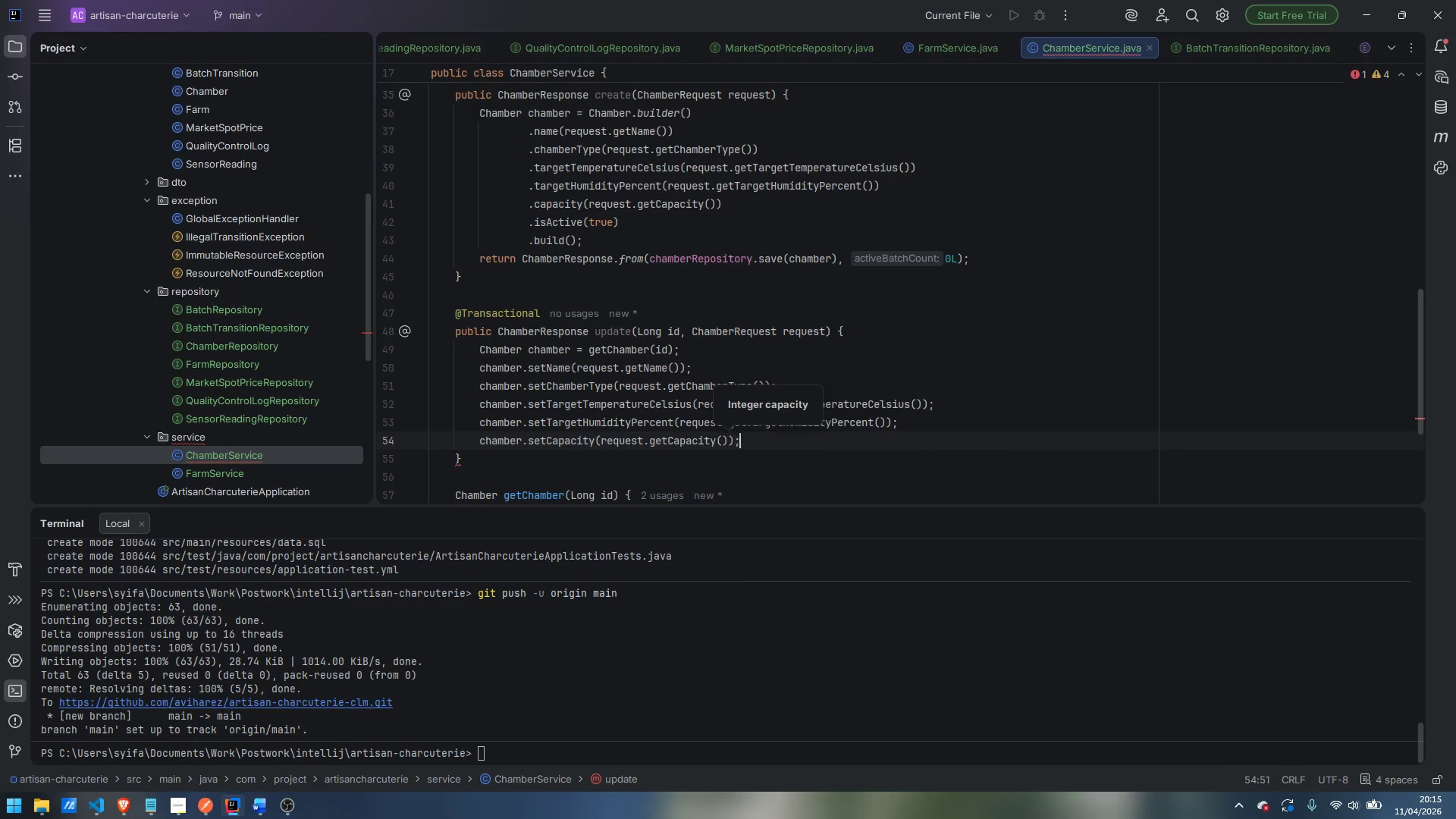 
key(ArrowRight)
 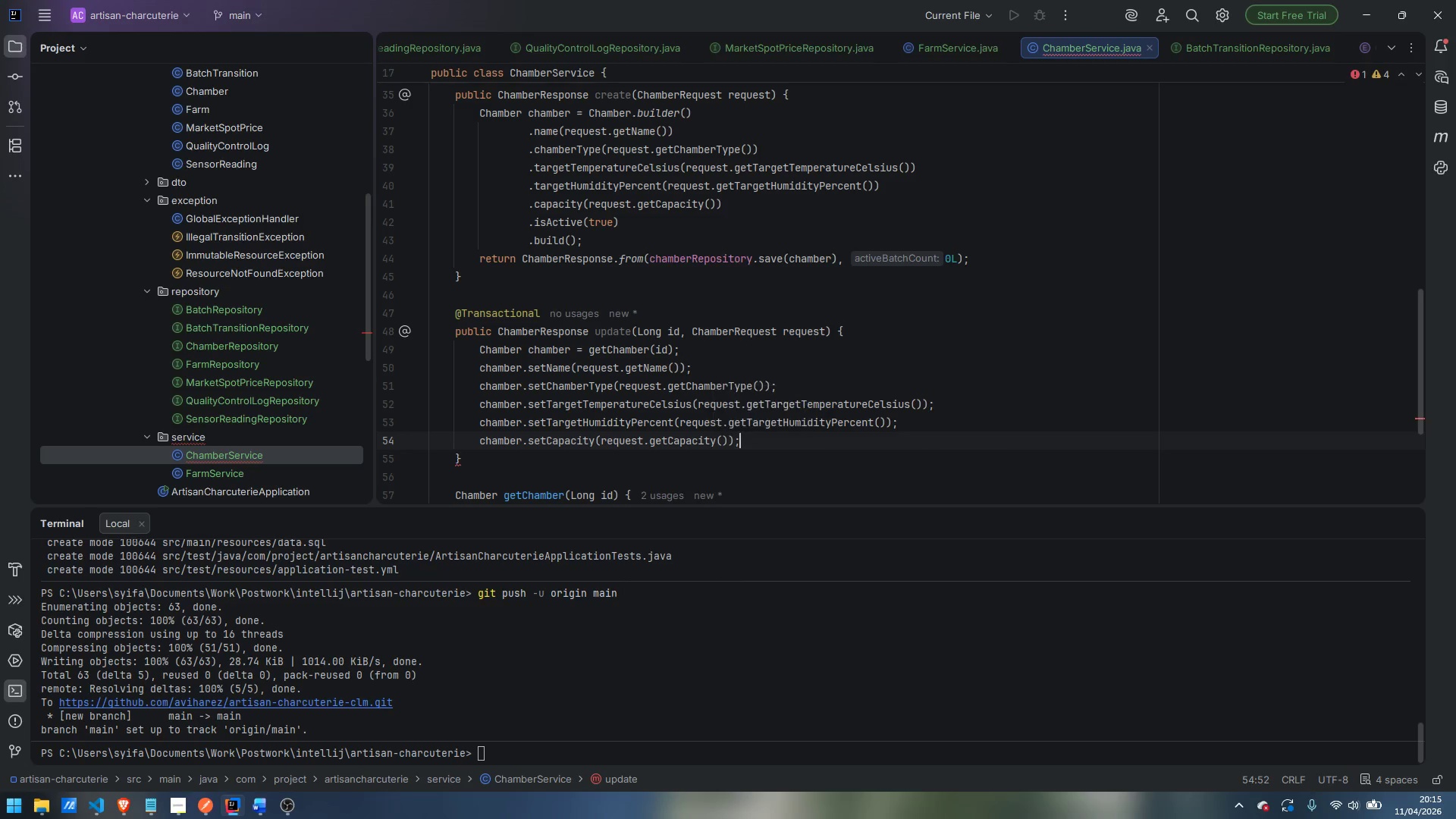 
key(Enter)
 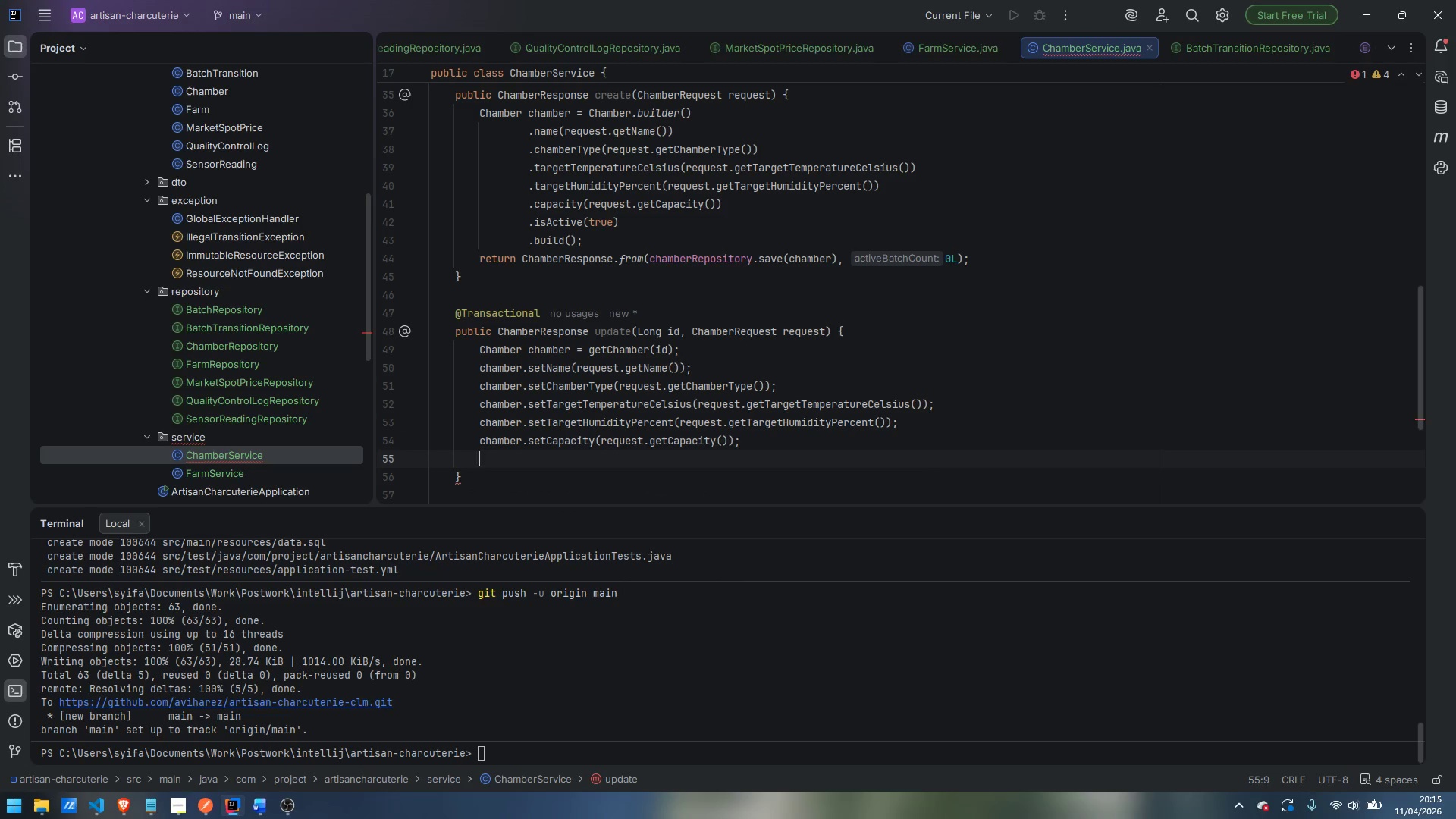 
type(cha,mber)
key(Backspace)
key(Backspace)
key(Backspace)
key(Backspace)
key(Backspace)
type(mber.)
key(Backspace)
type(Repository.save)
 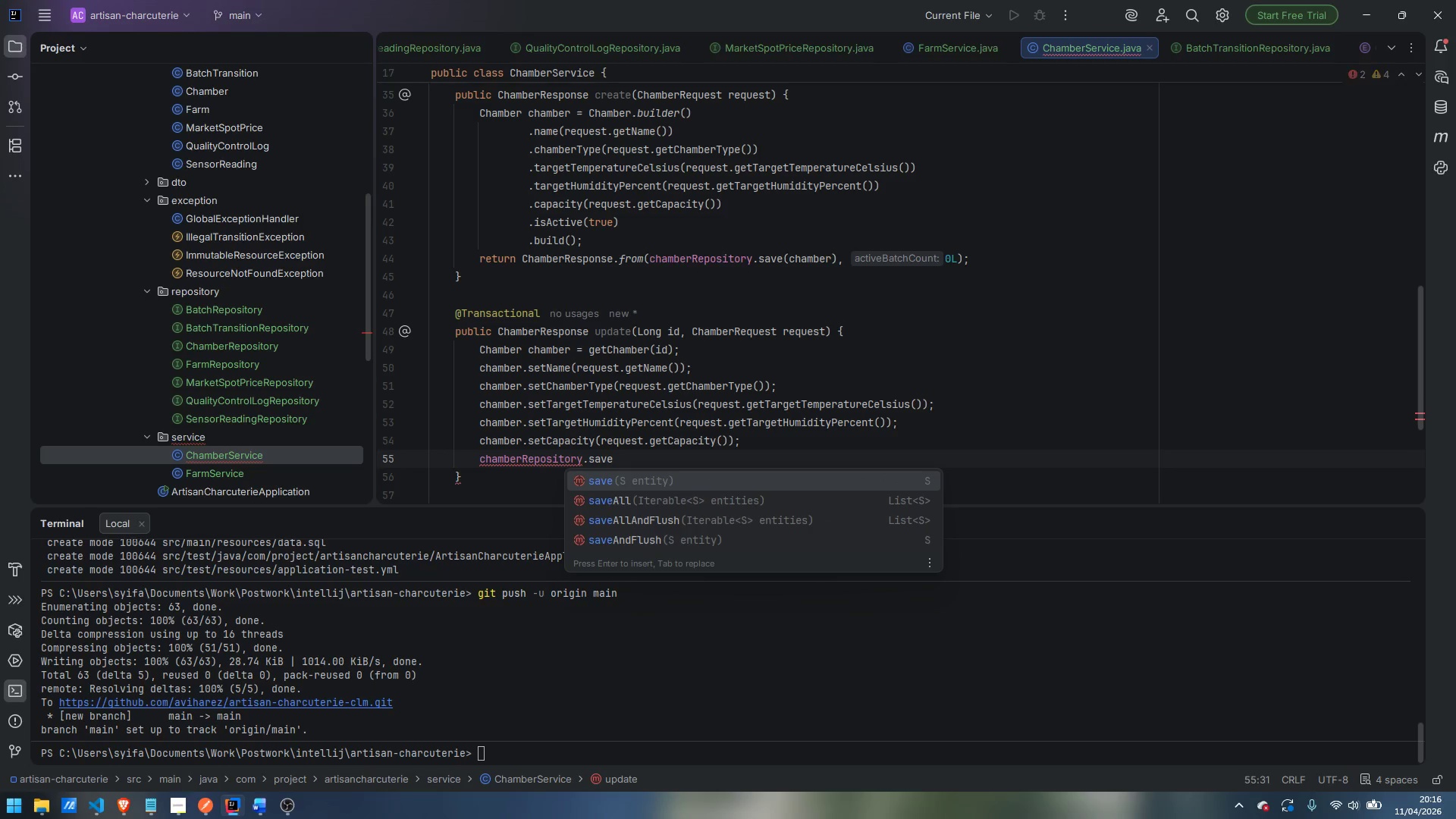 
key(Enter)
 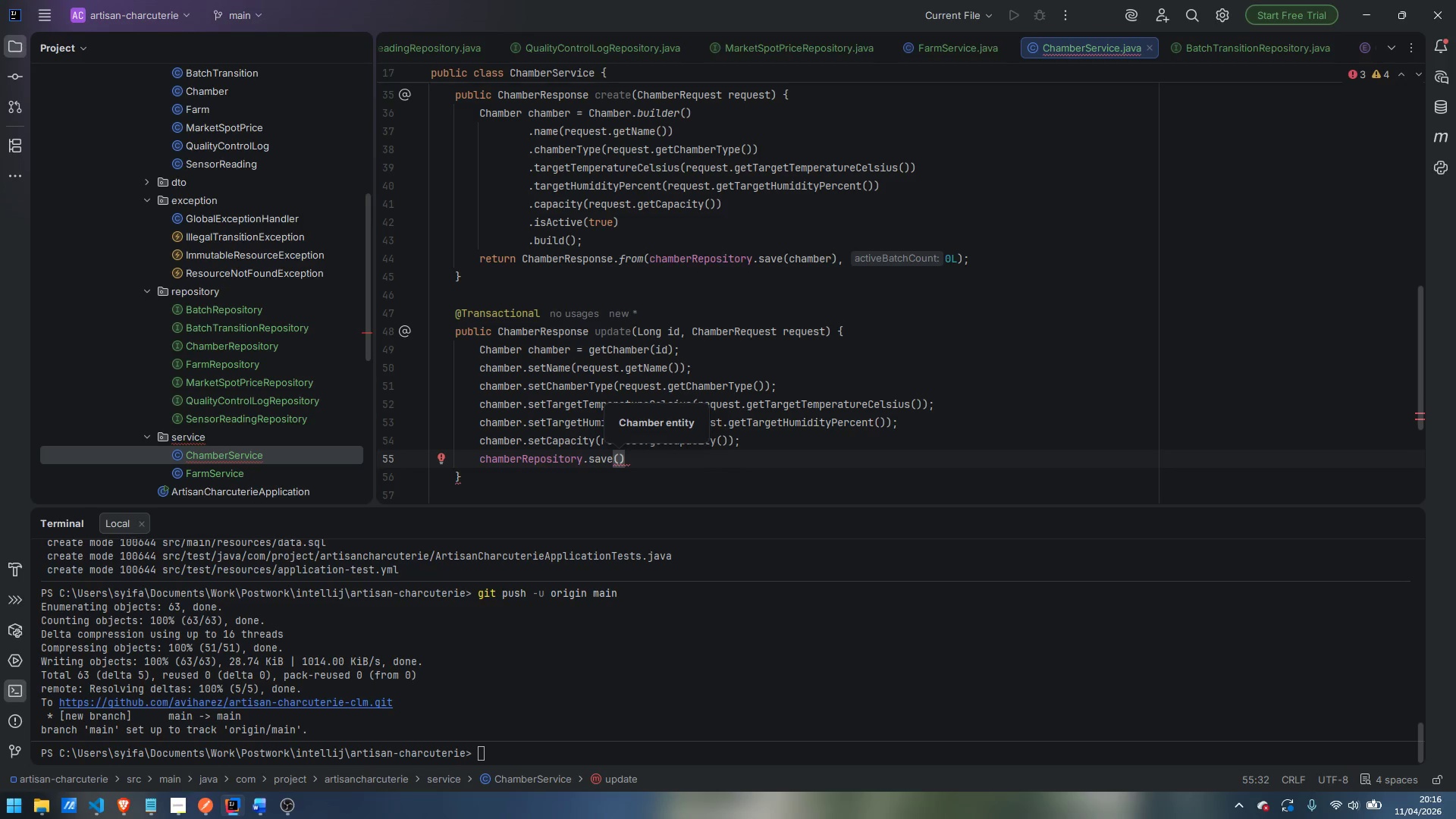 
type(chamber)
 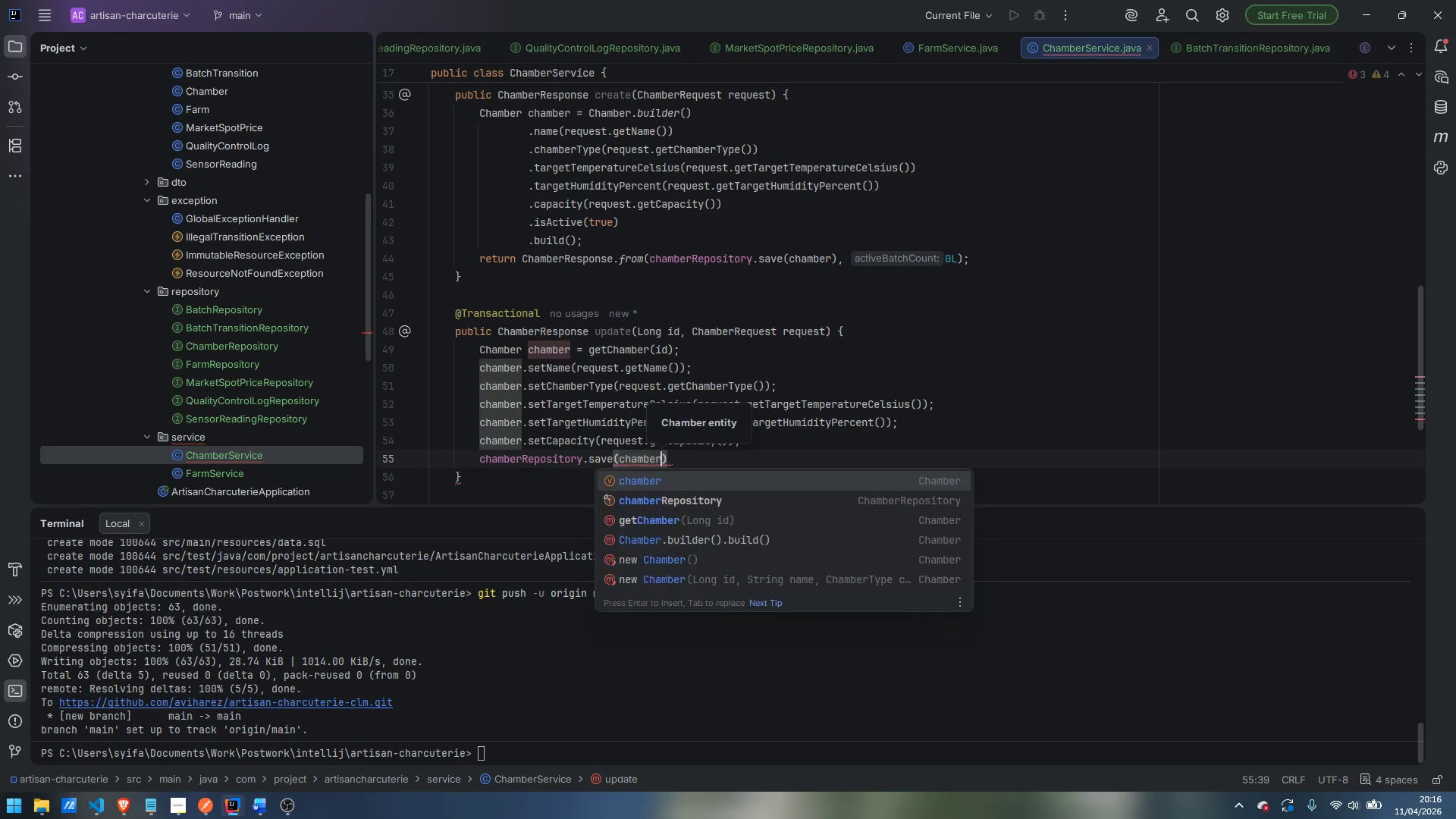 
key(ArrowRight)
 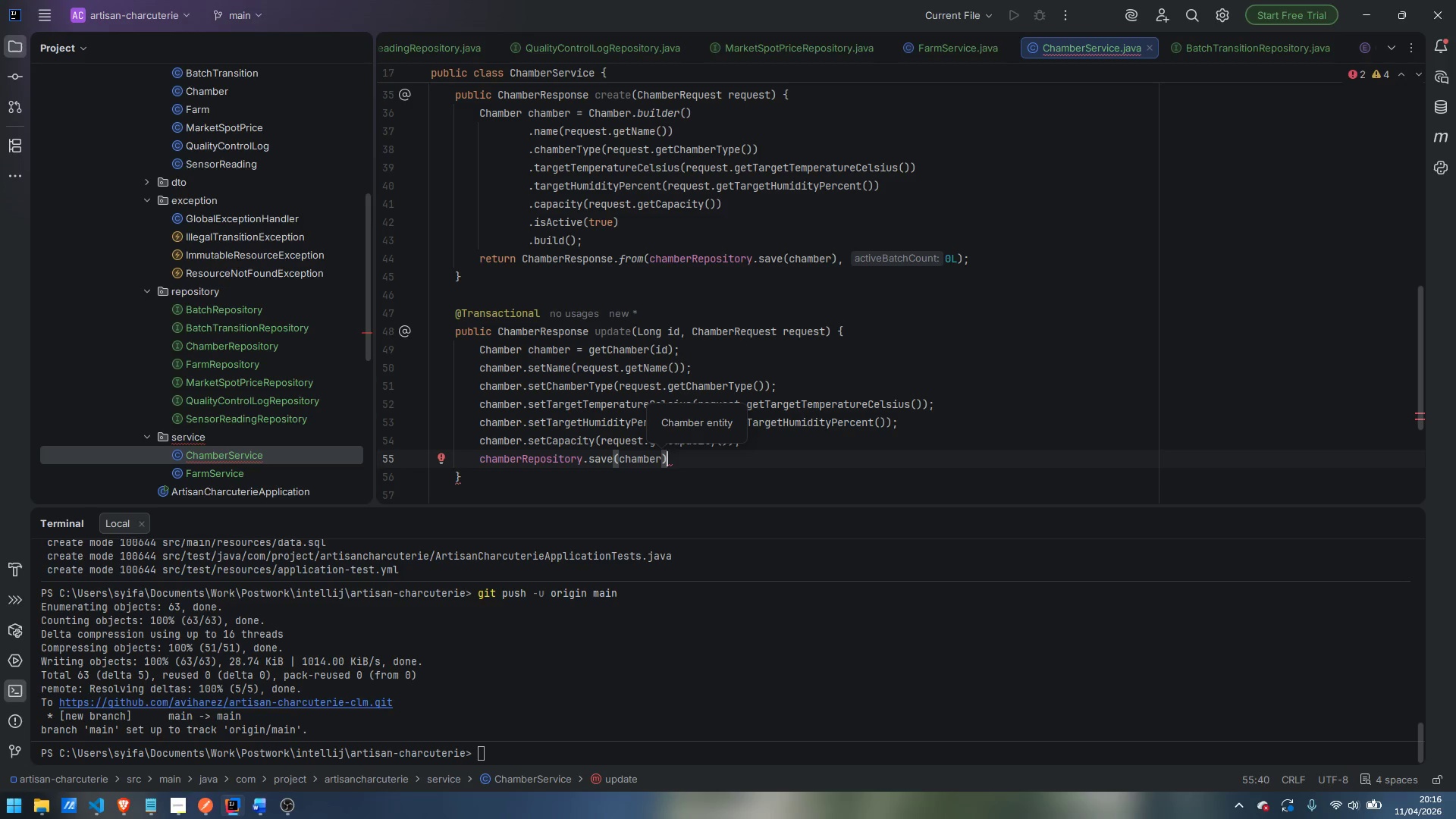 
key(Semicolon)
 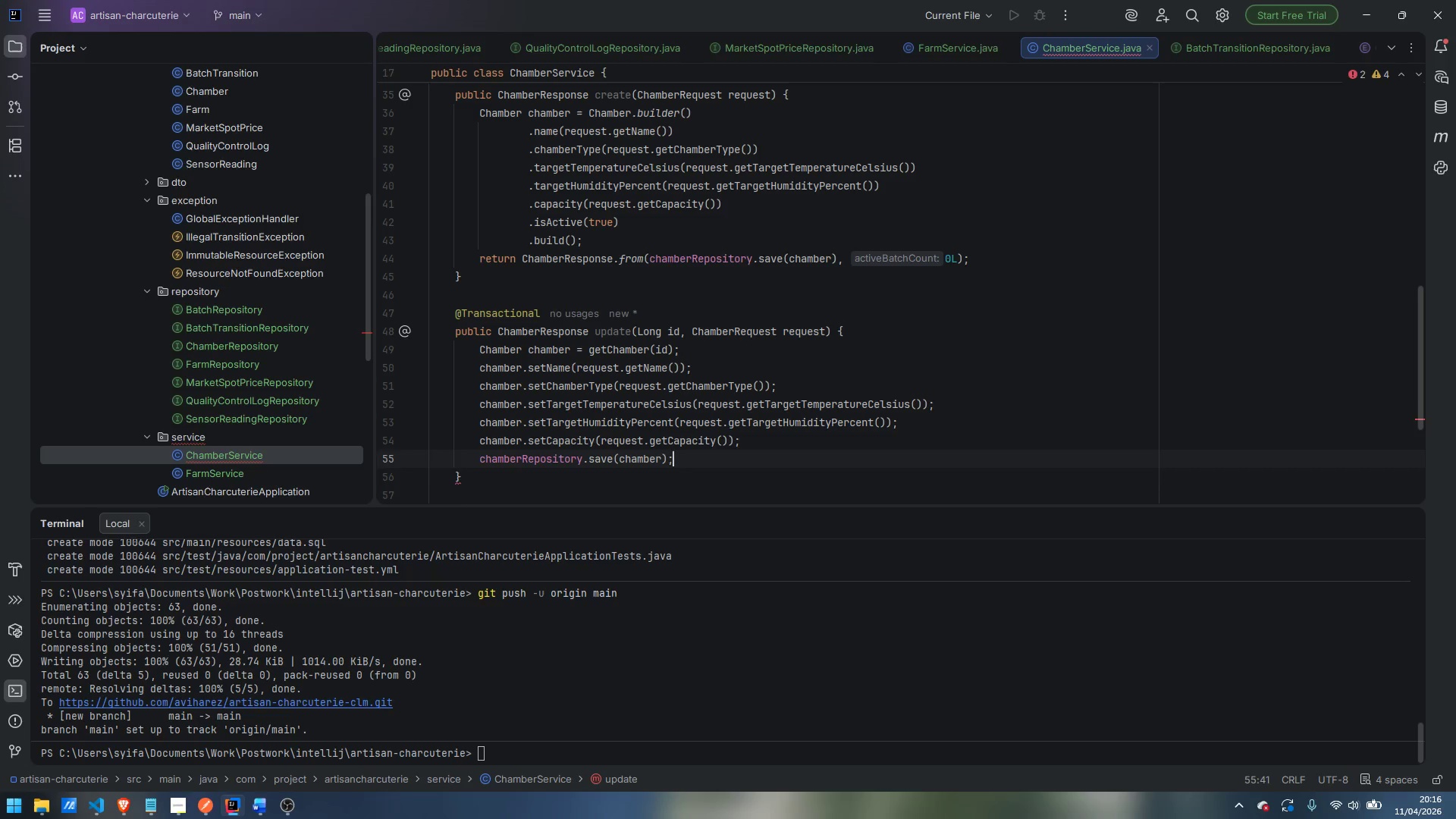 
key(Enter)
 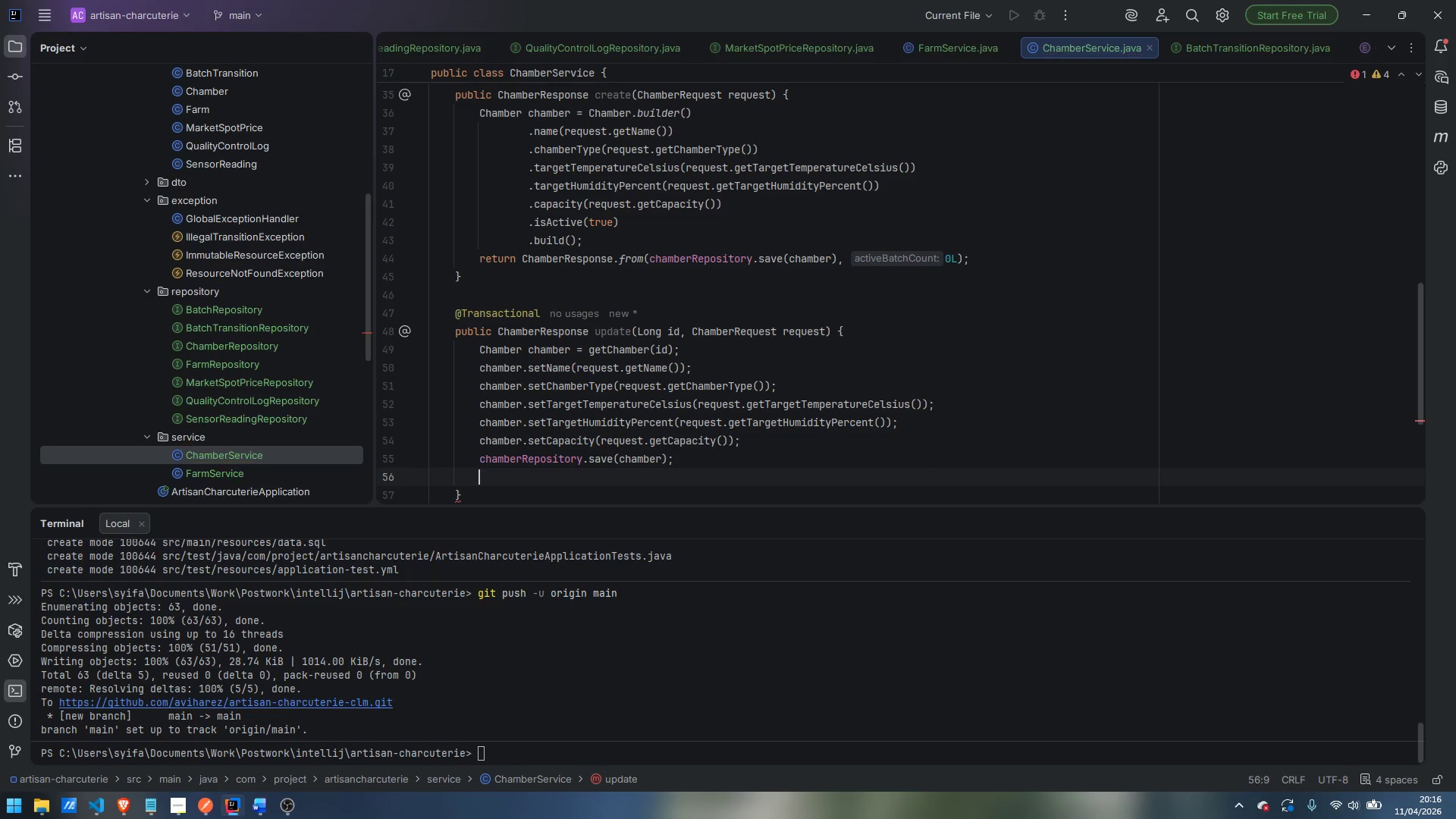 
type(return ChamberResponse.from(chamber, chamberRe)
 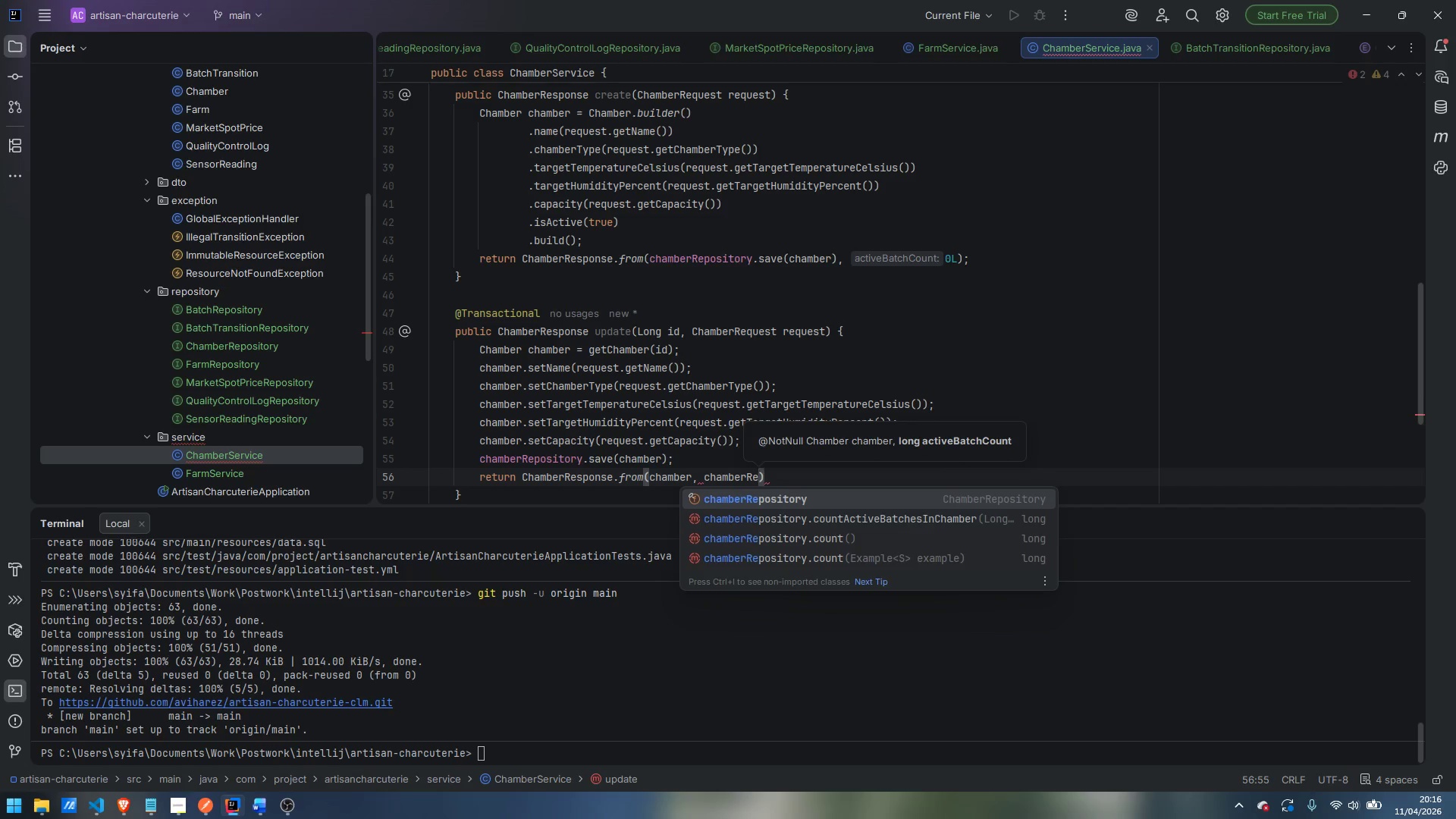 
type(s)
key(Backspace)
type(posito)
key(Backspace)
key(Backspace)
key(Backspace)
type(tory)
 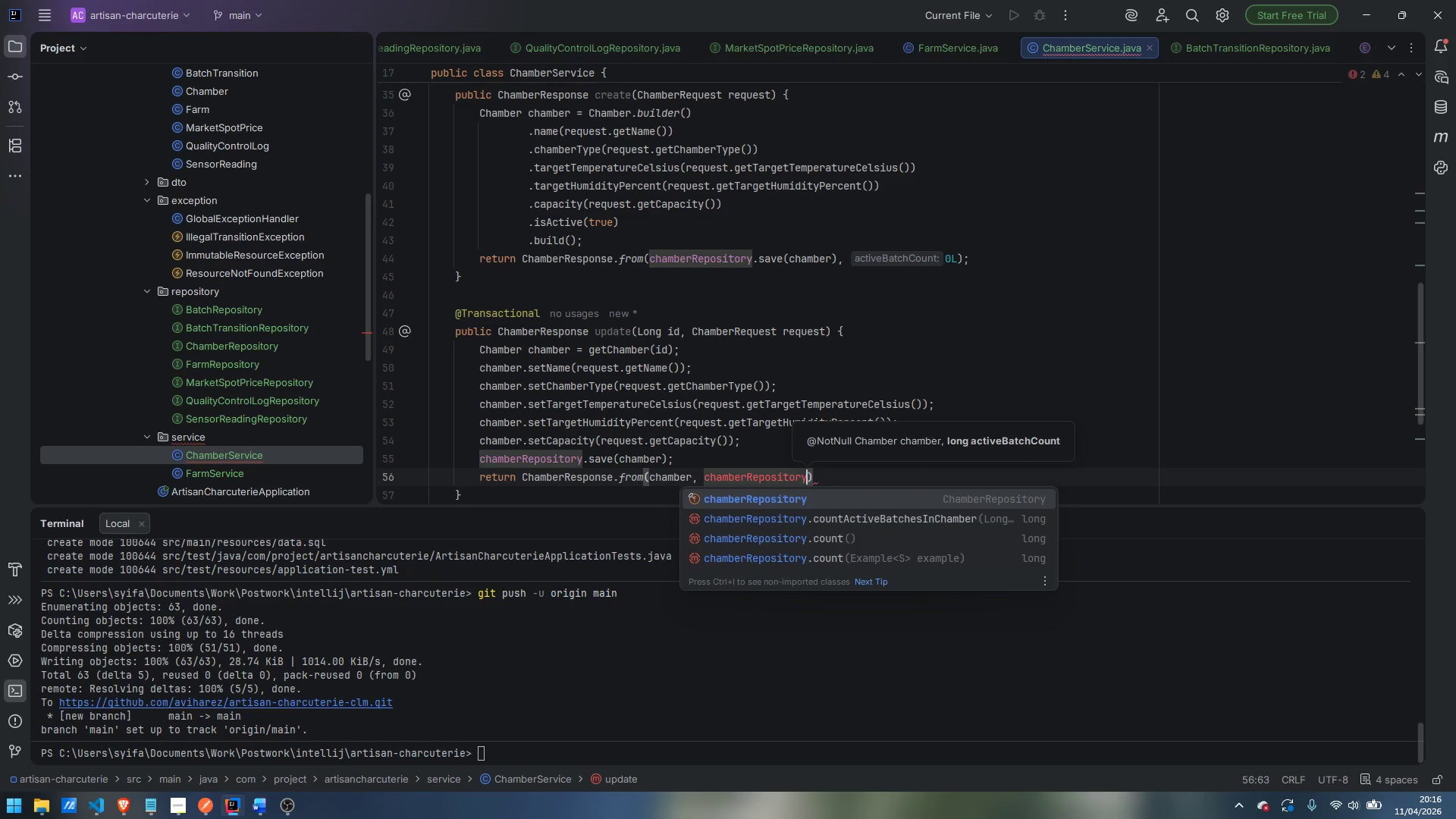 
hold_key(key=U, duration=7.61)
 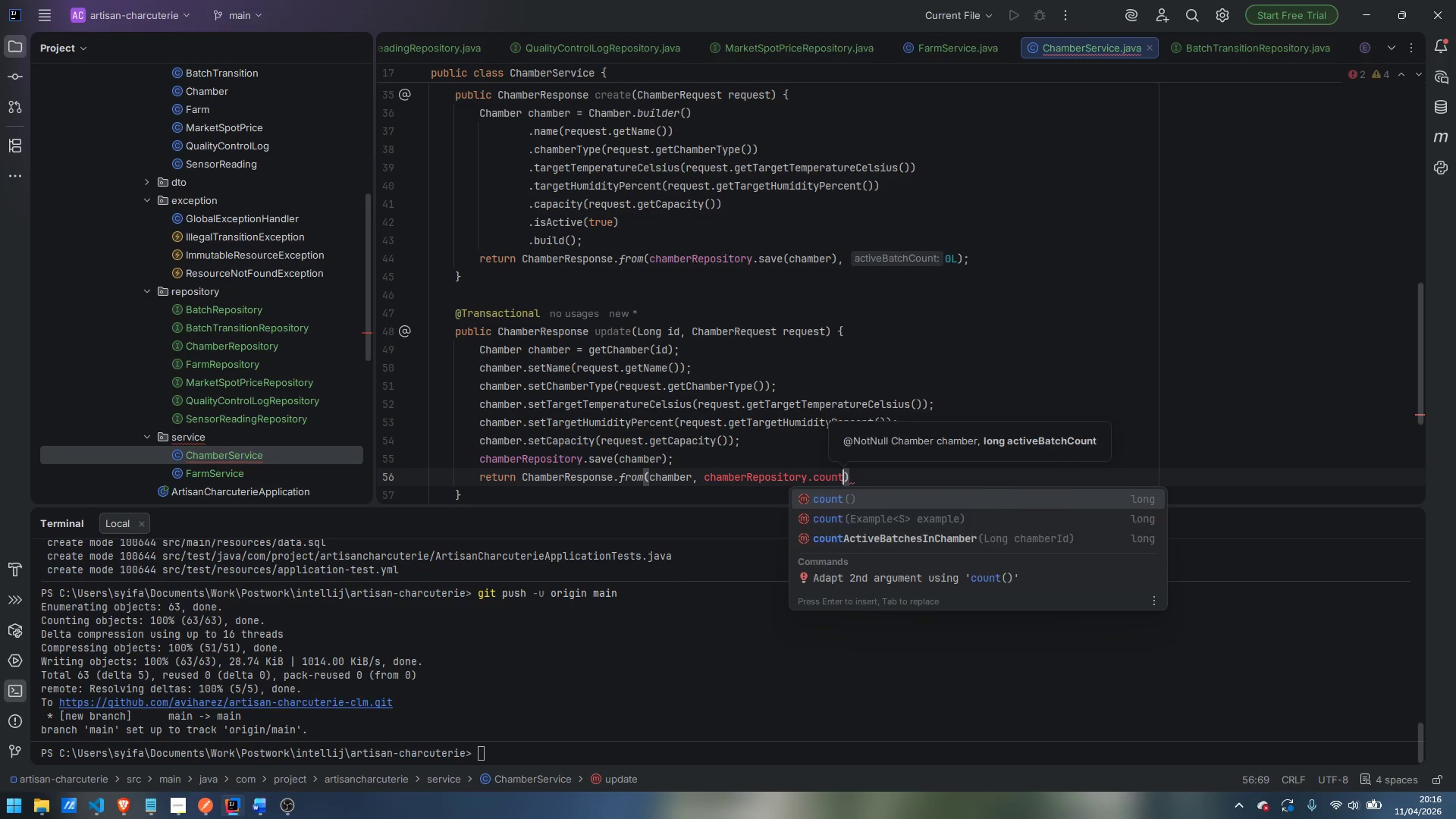 
key(Enter)
 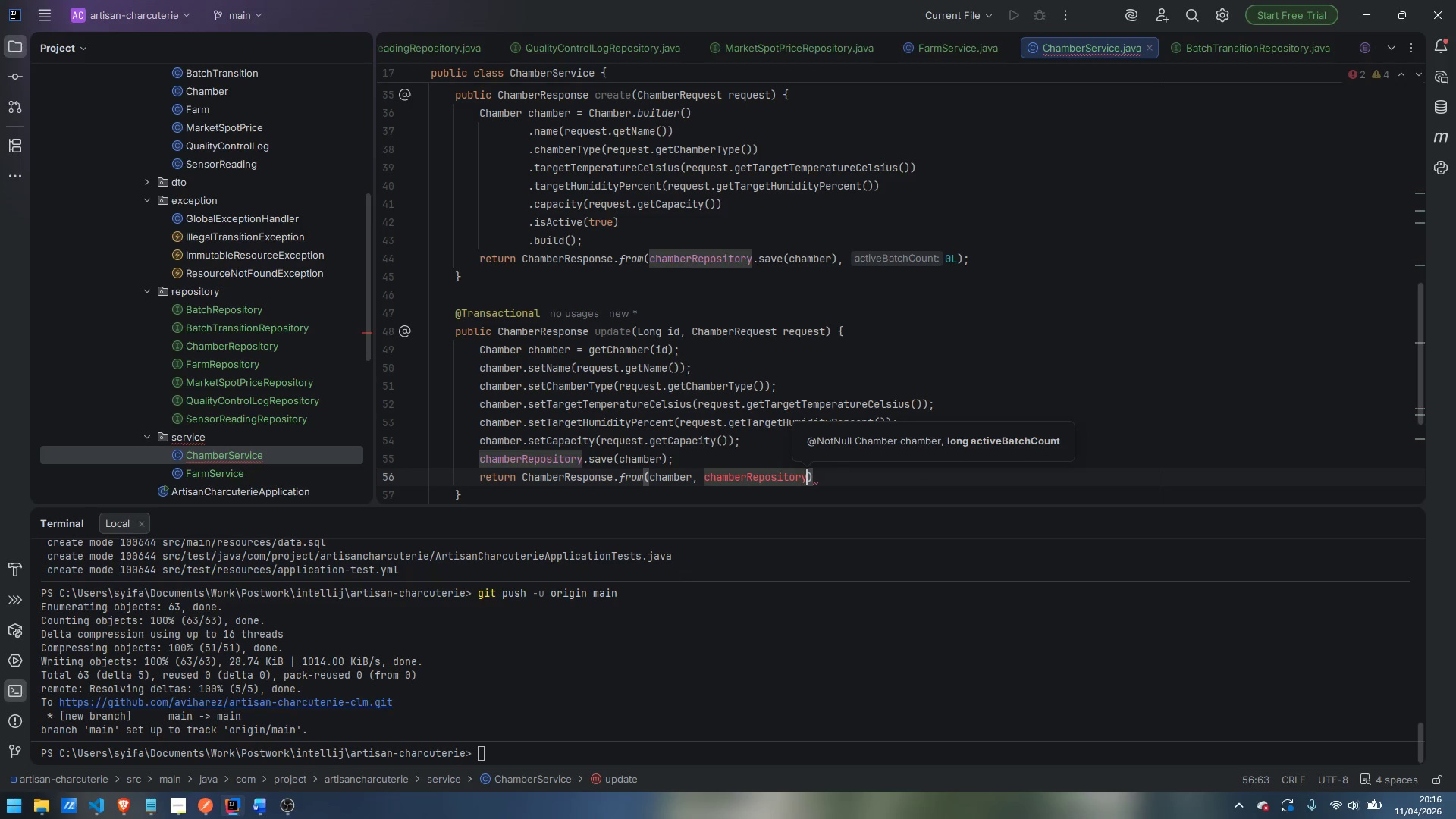 
key(Period)
 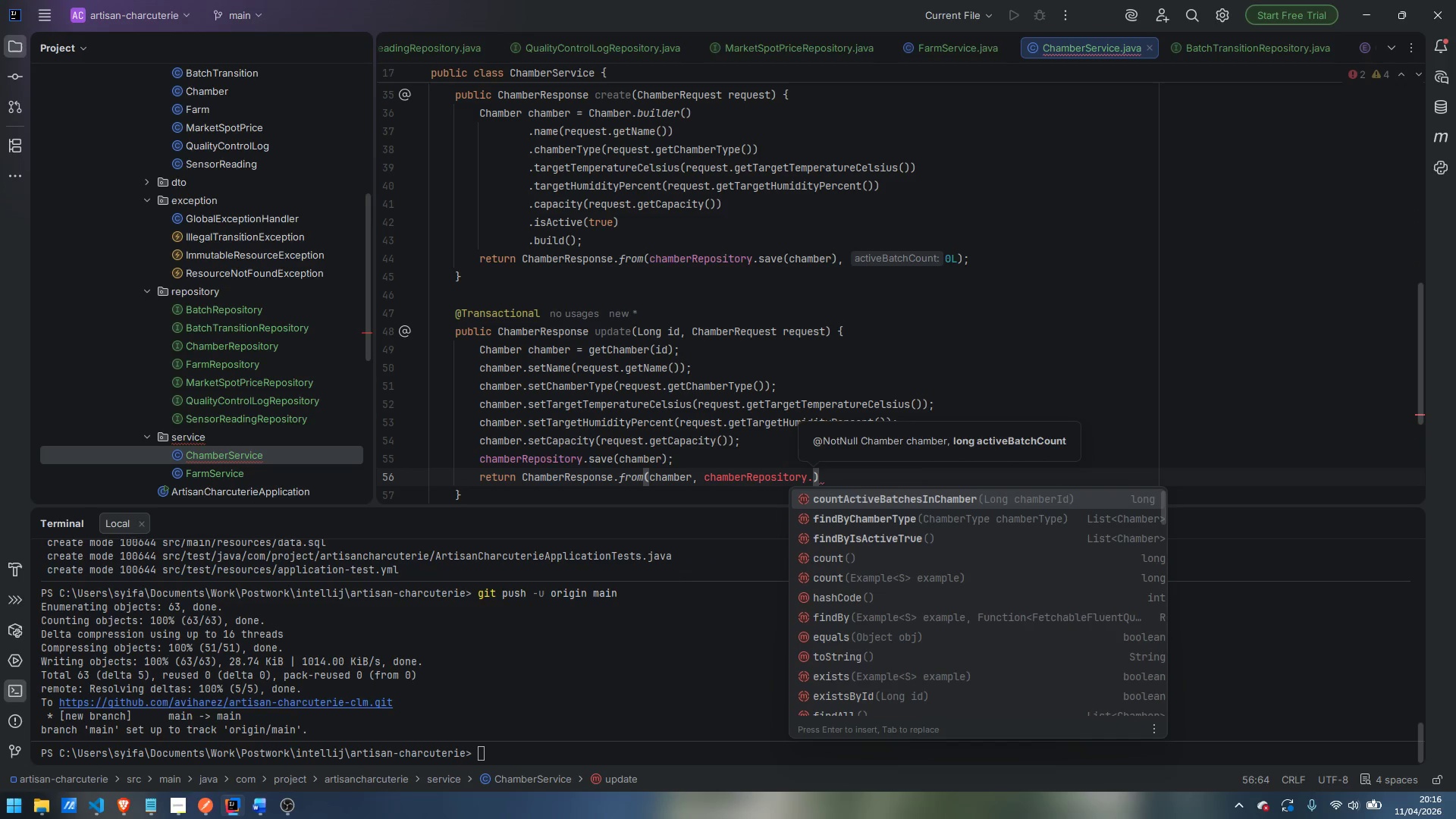 
type(contactiveBatchesInChamber)
 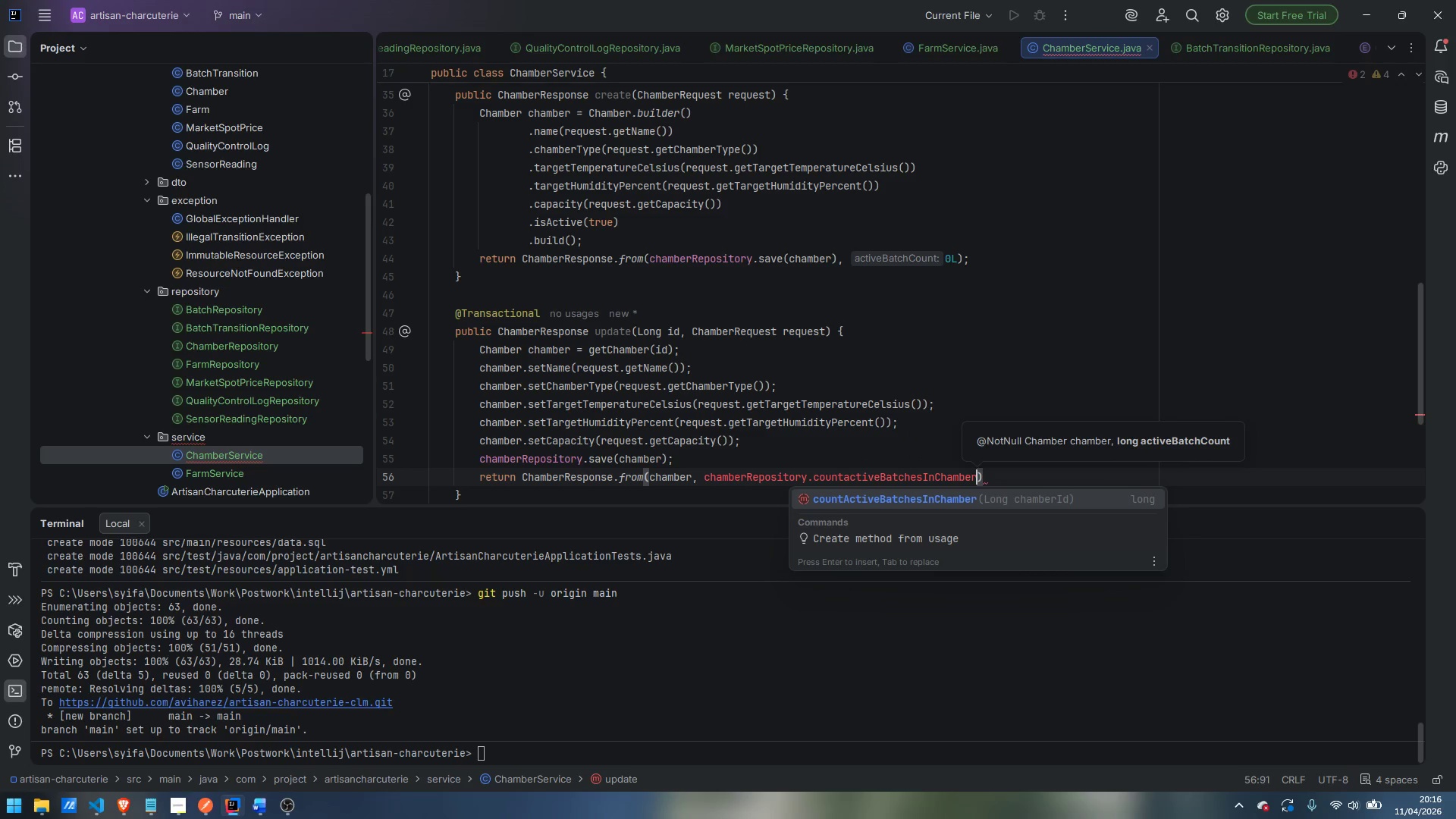 
key(Enter)
 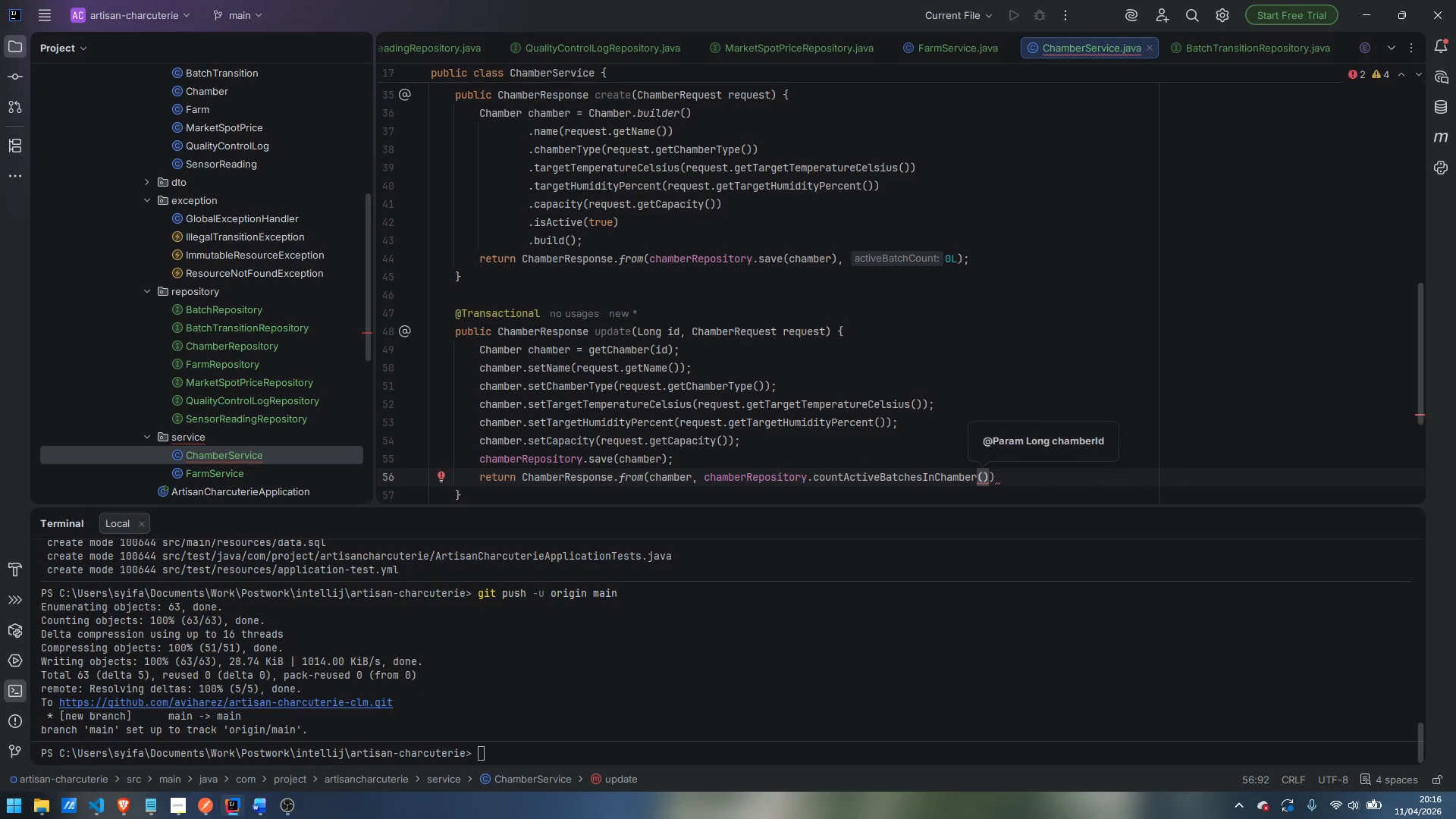 
type(id)
 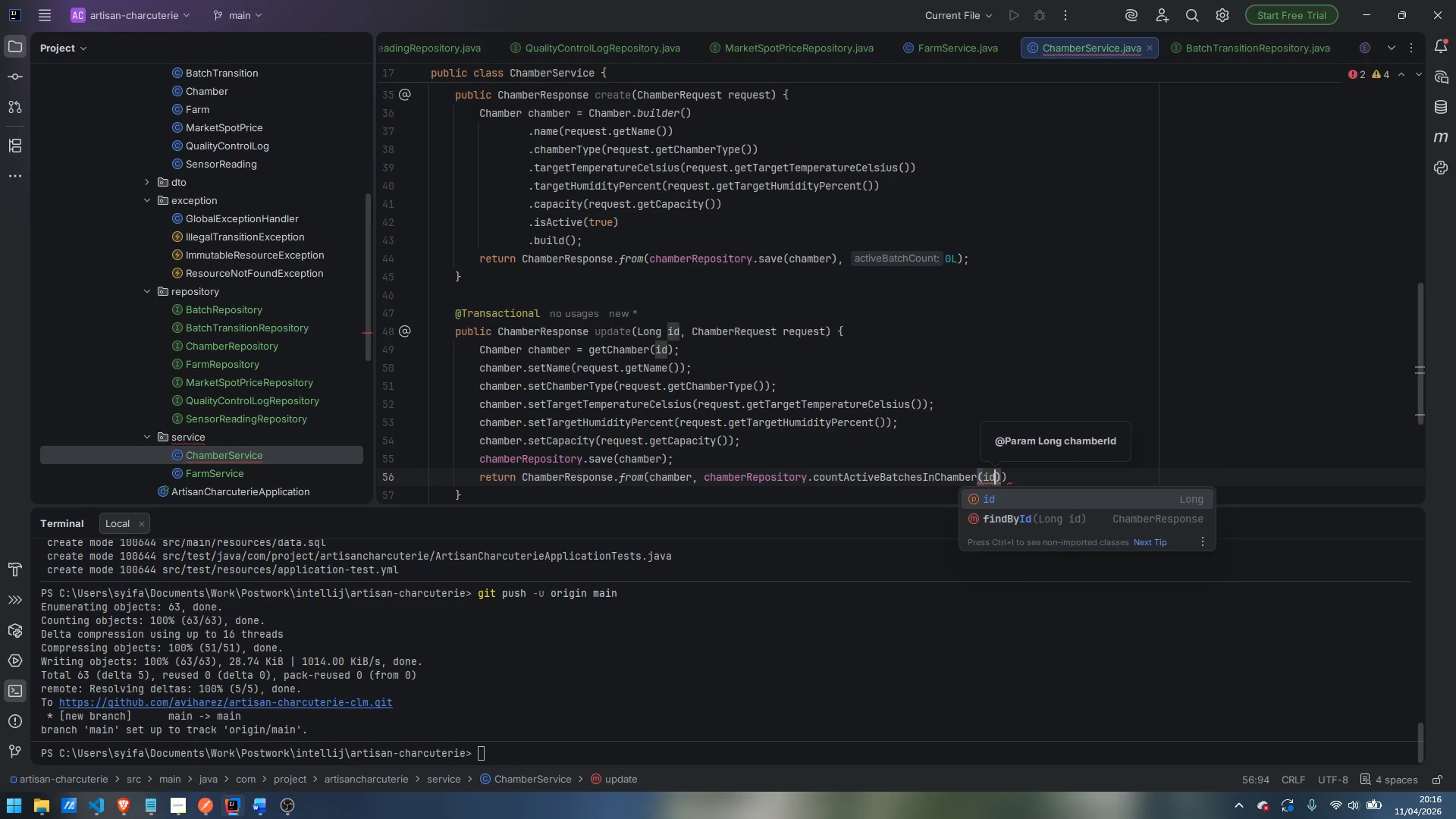 
key(Enter)
 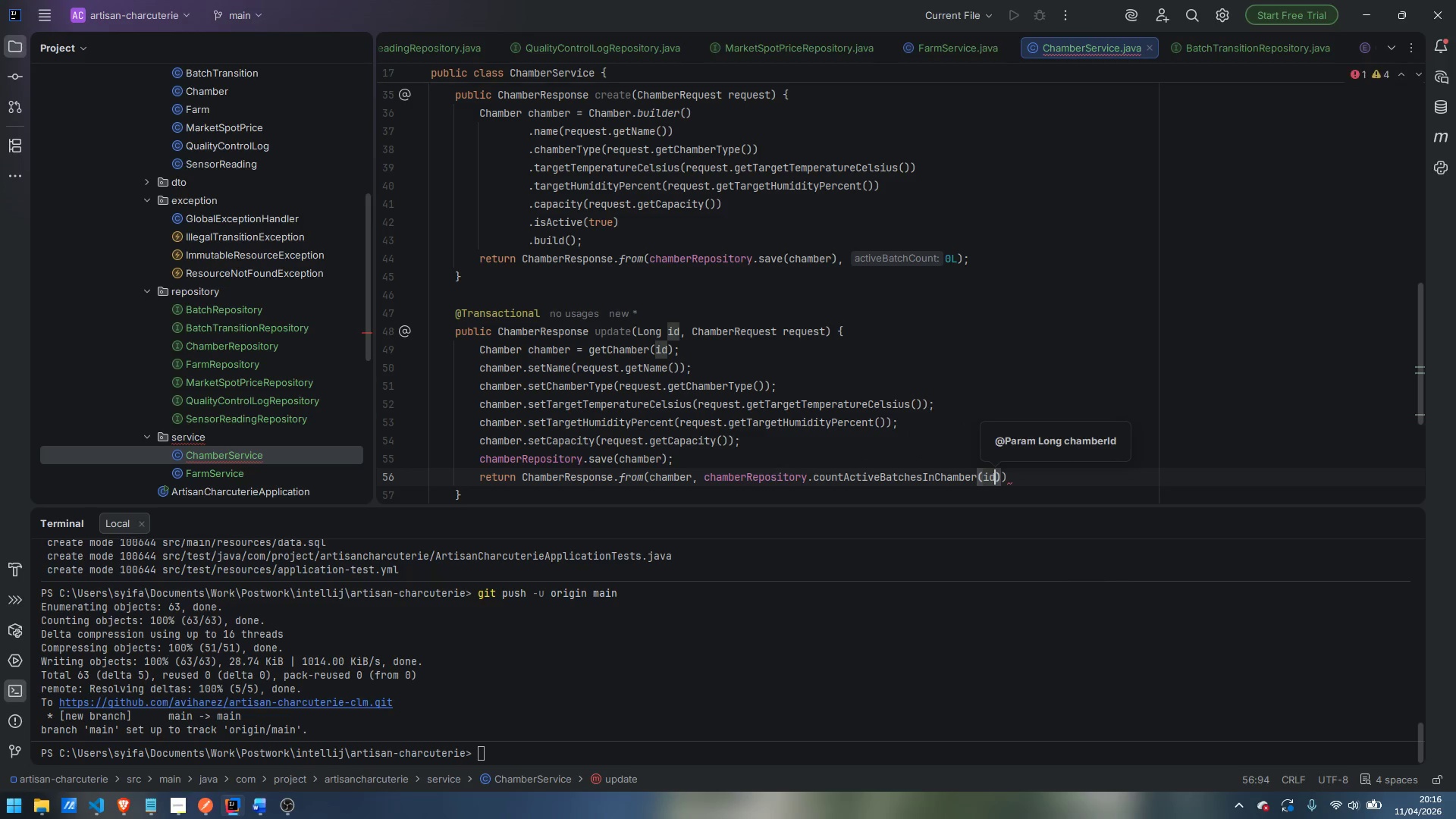 
key(ArrowRight)
 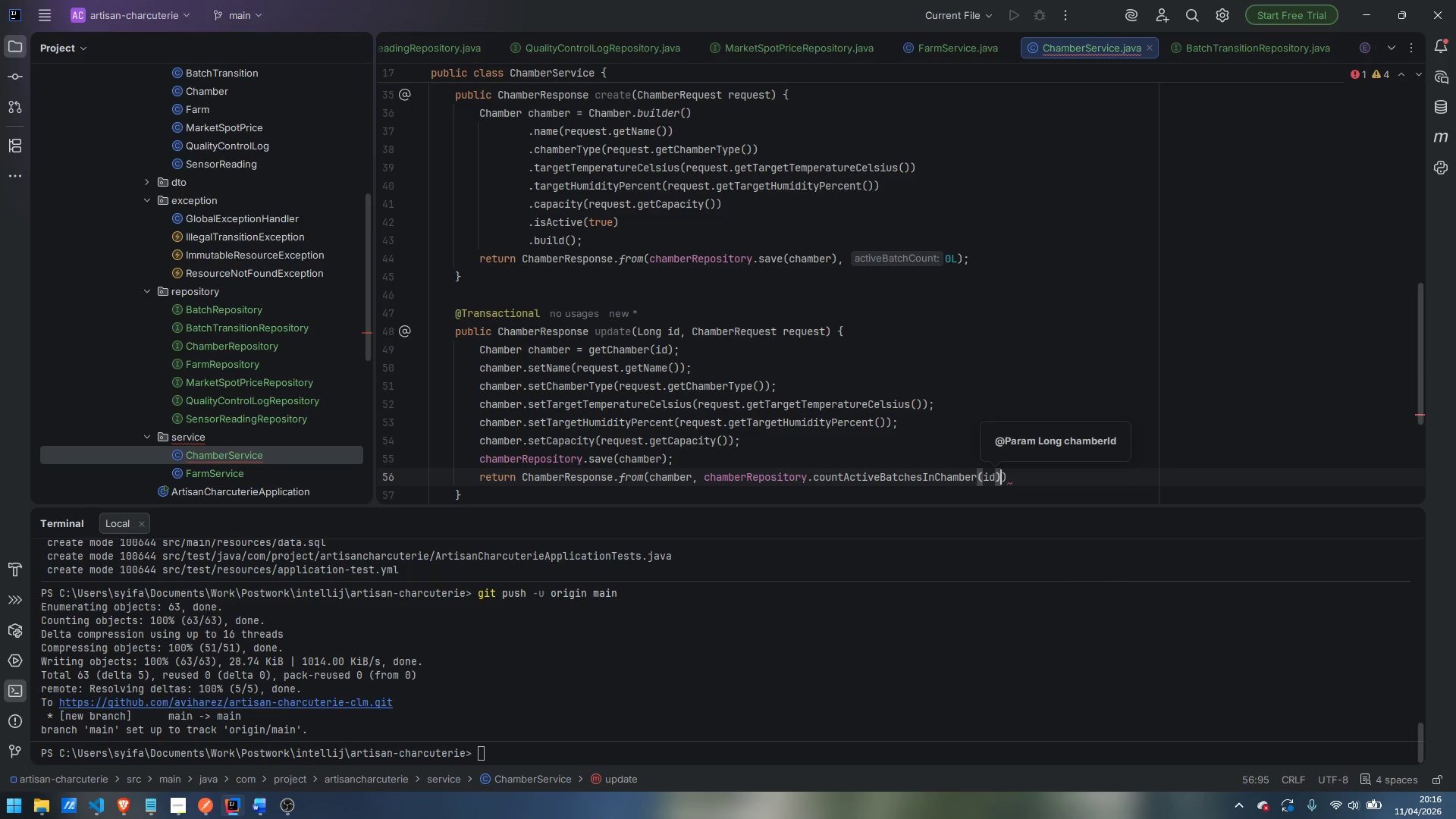 
key(ArrowRight)
 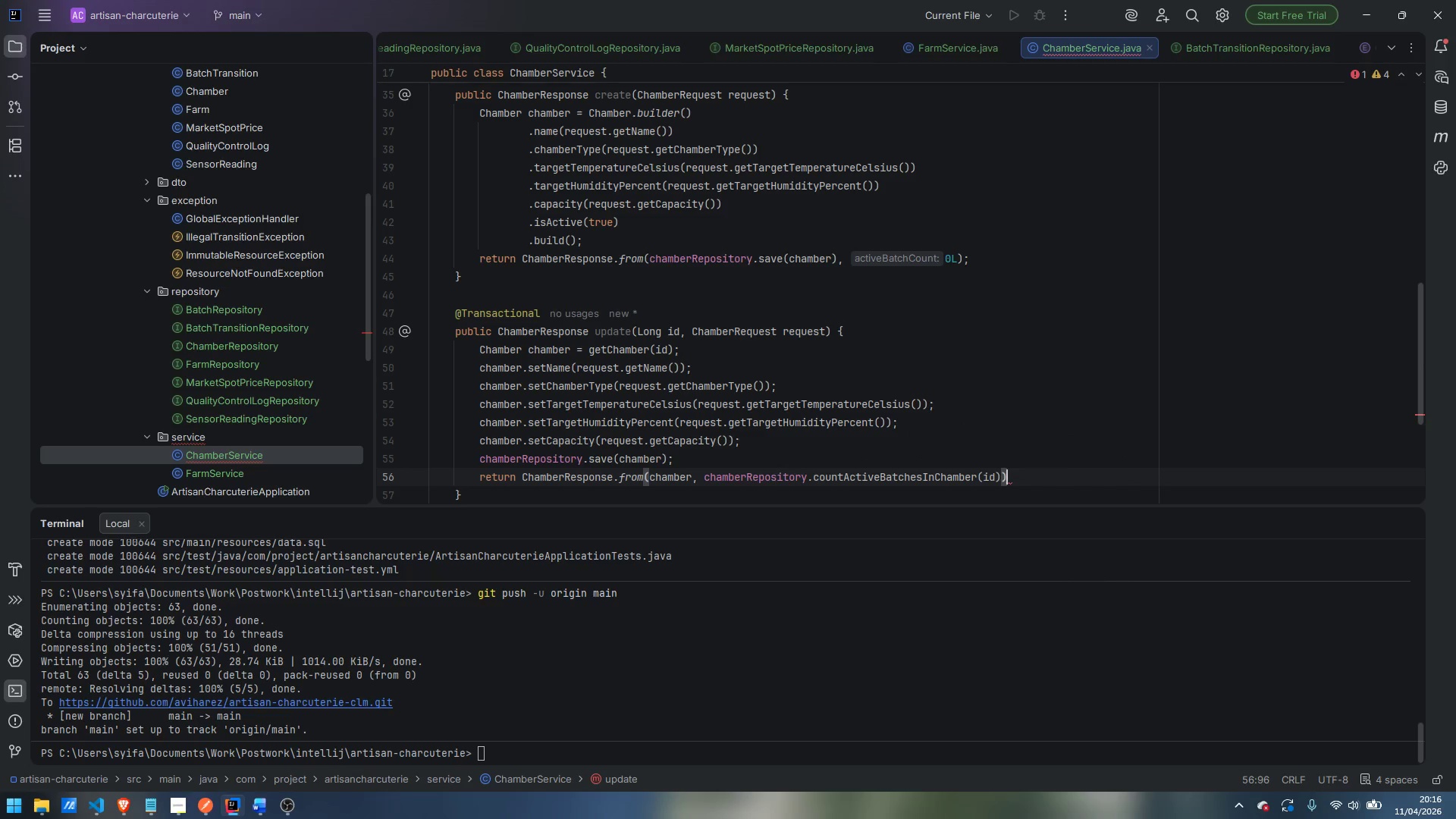 
key(Semicolon)
 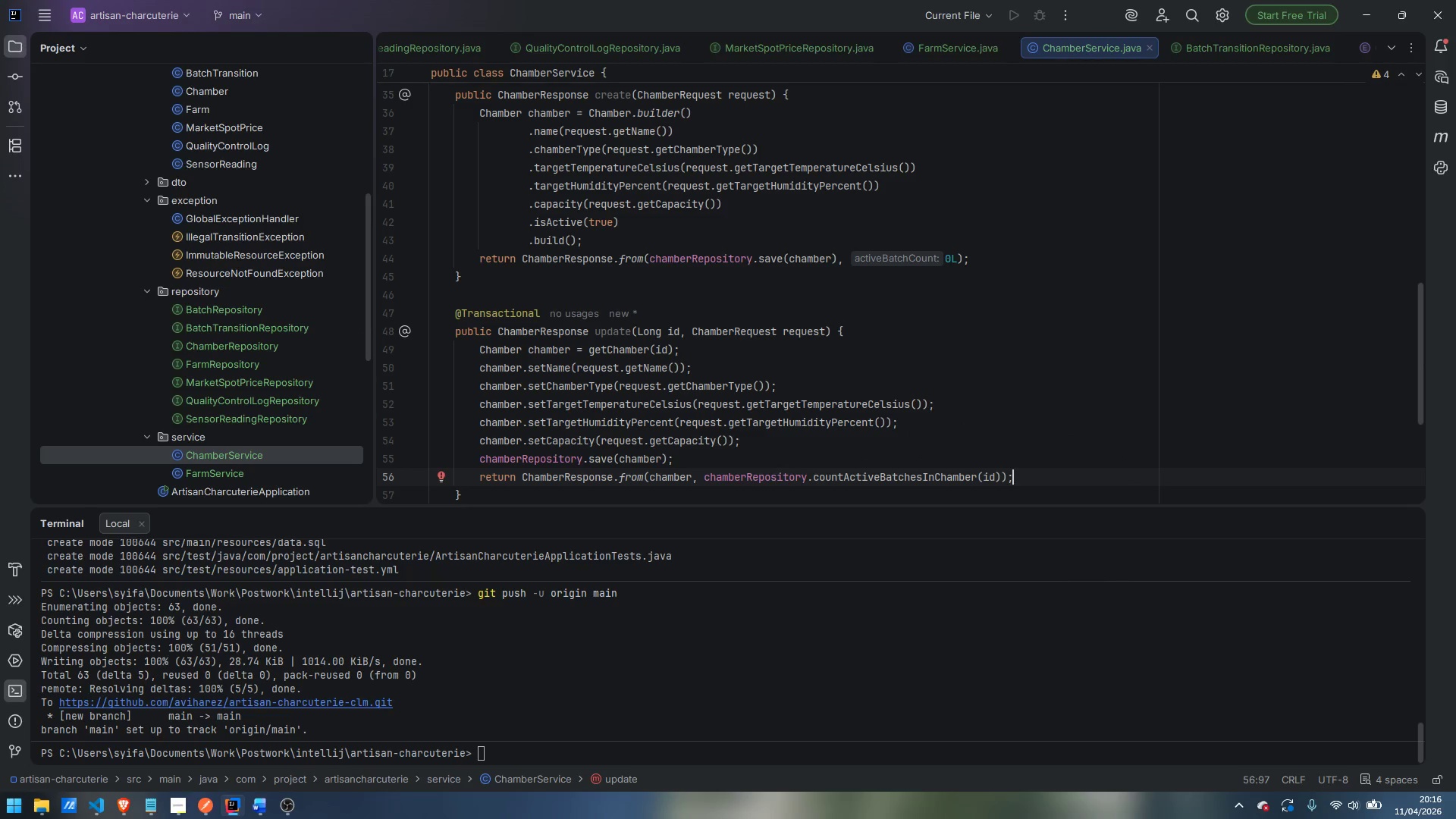 
key(ArrowDown)
 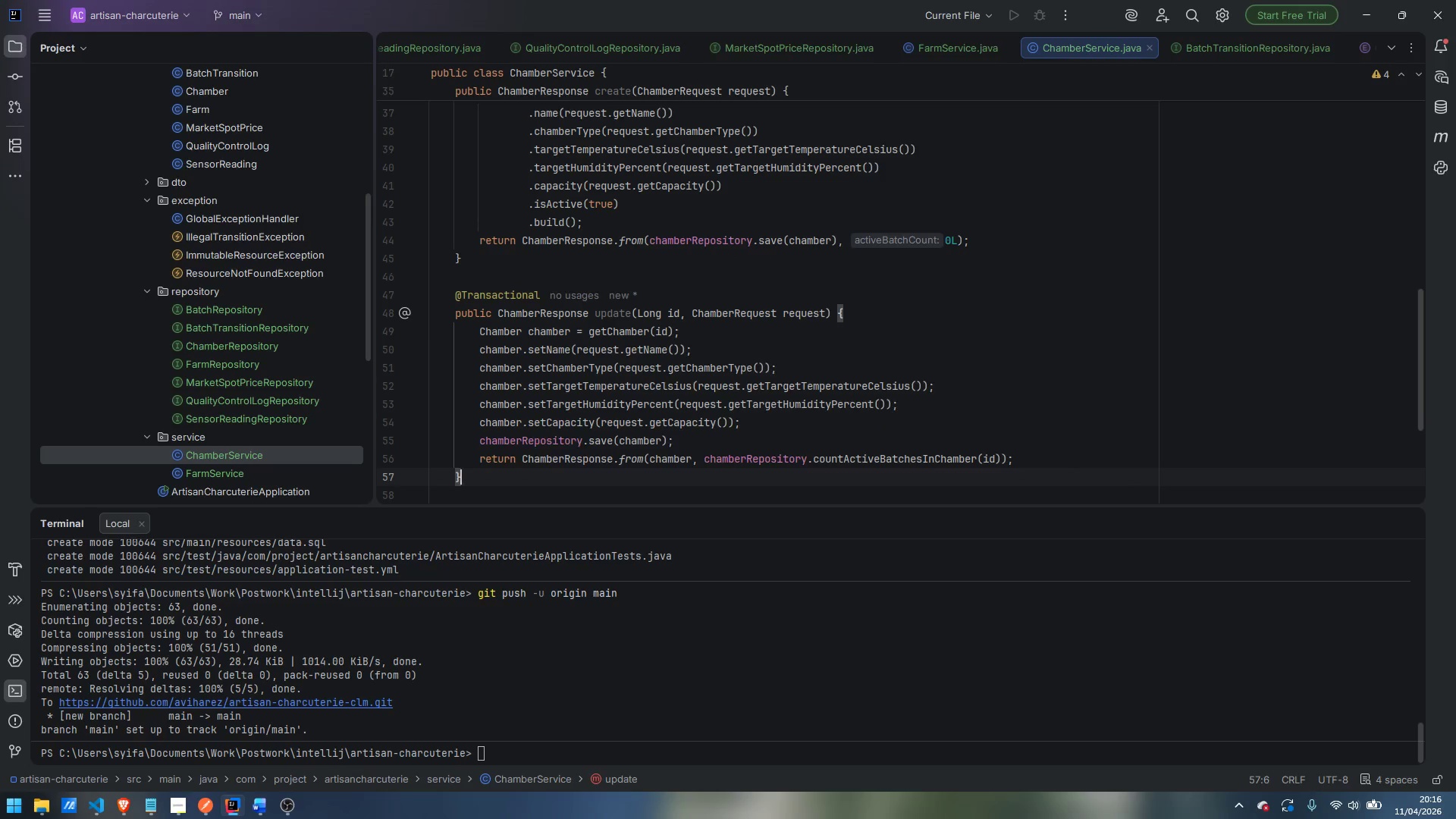 
key(Enter)
 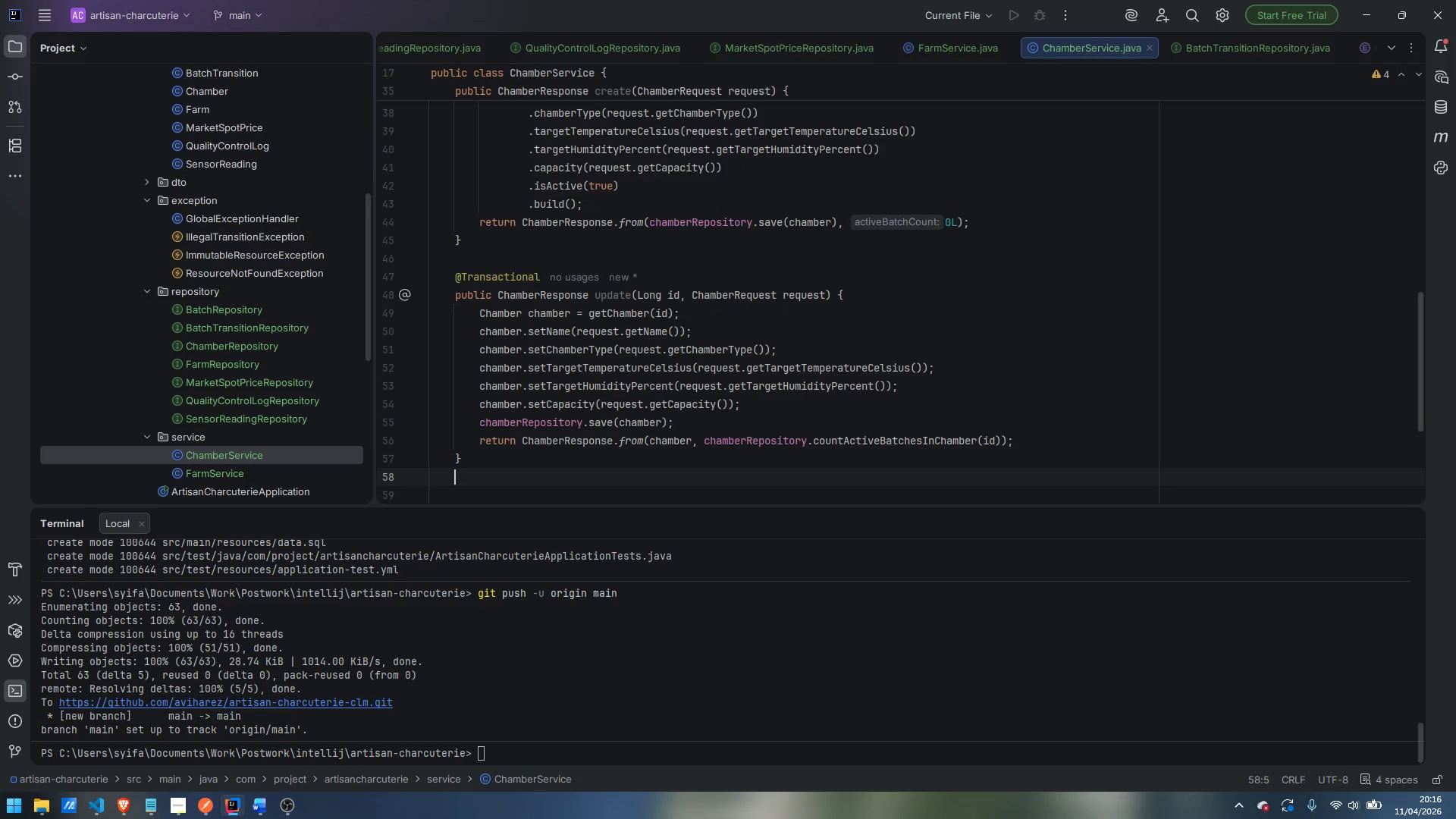 
key(Enter)
 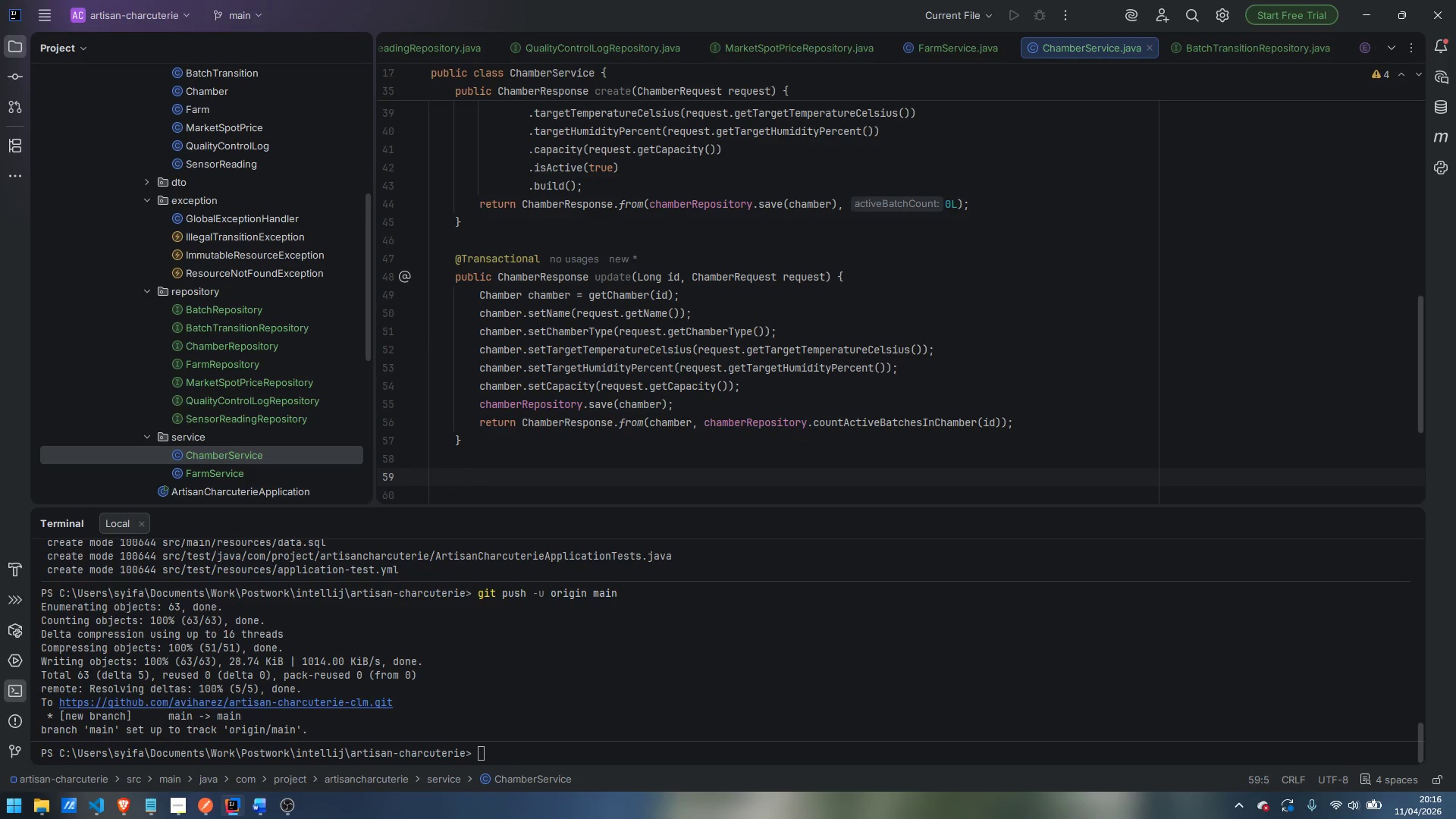 
wait(5.38)
 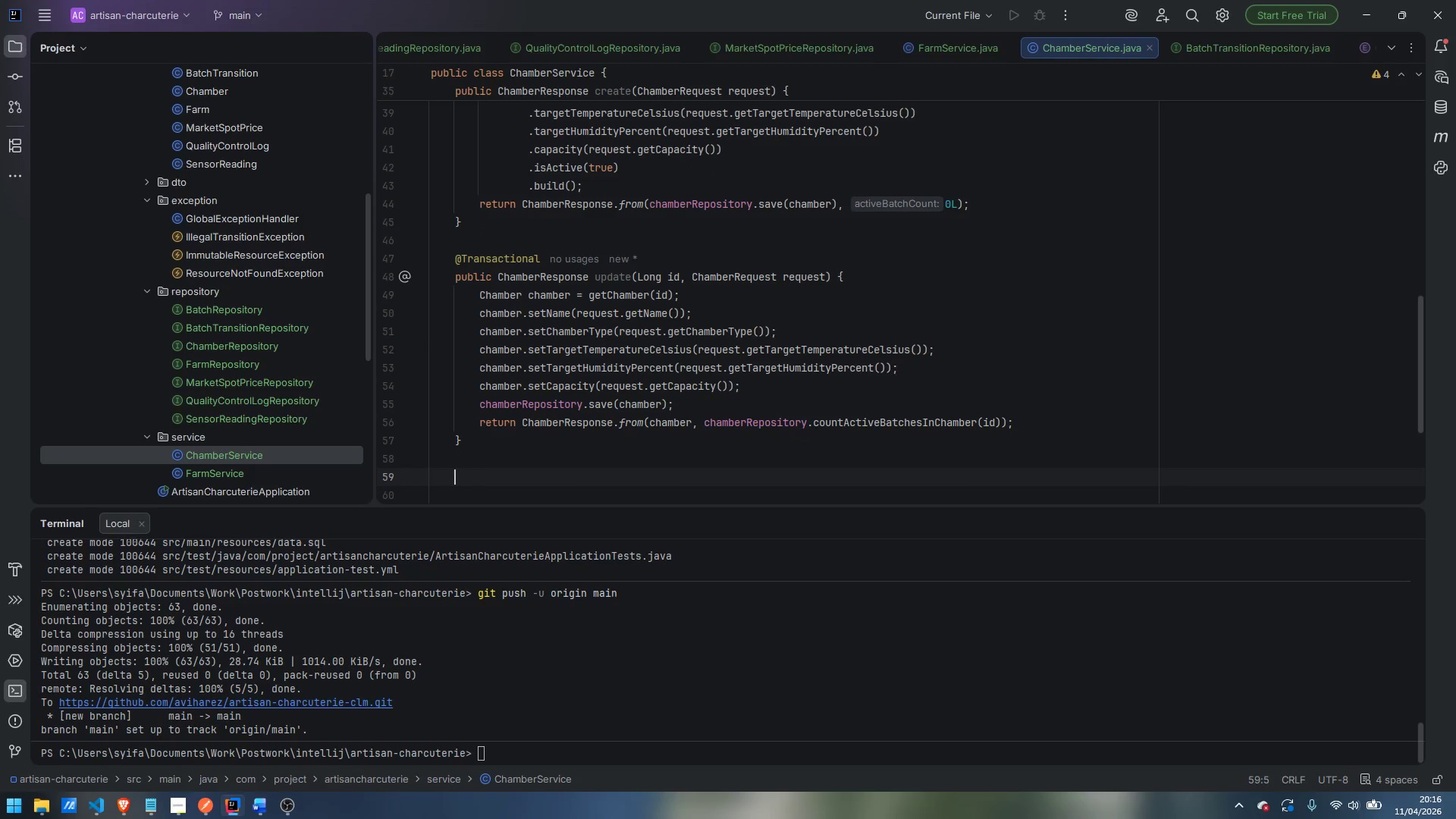 
type(@Transactional)
 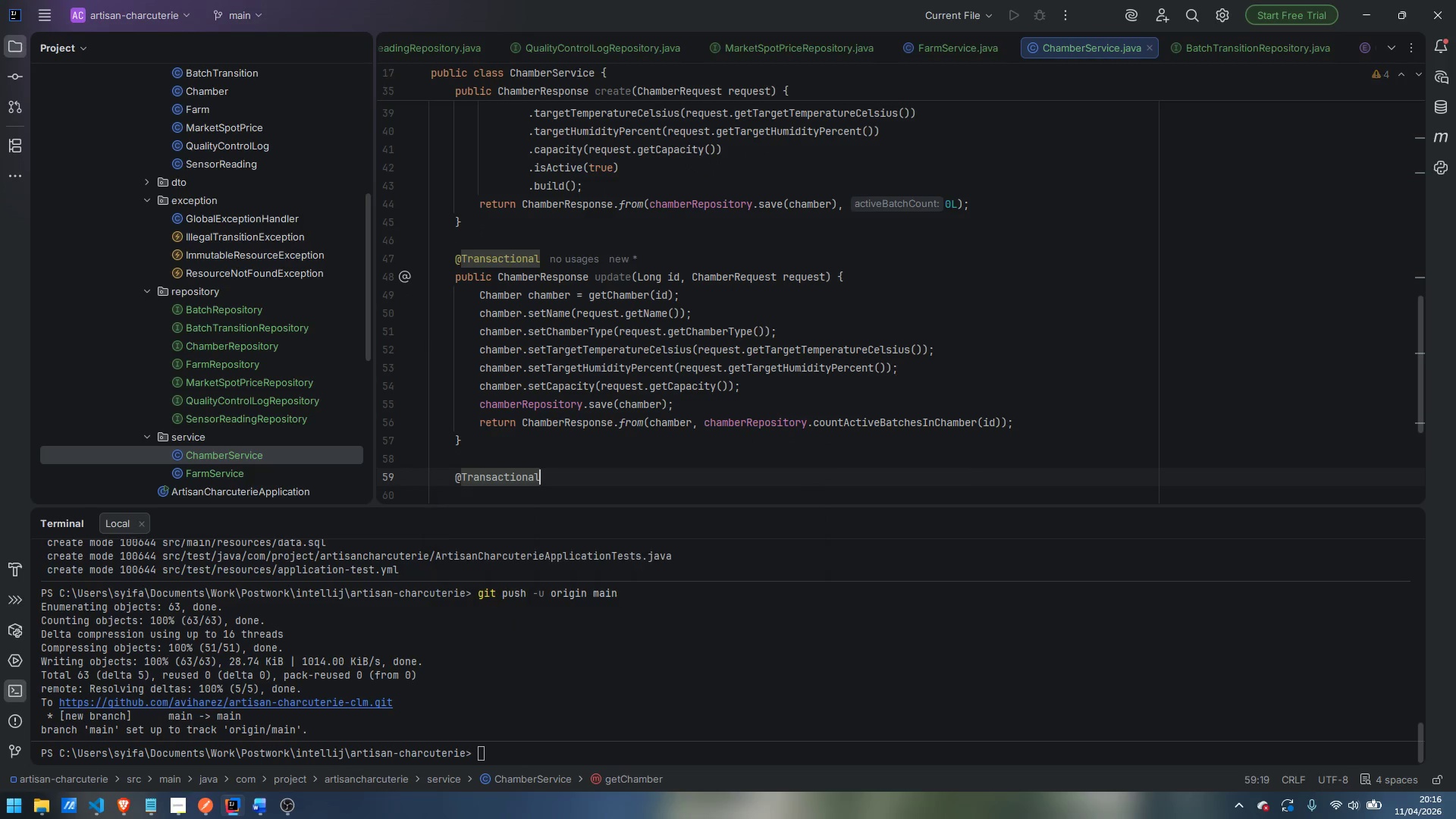 
key(Enter)
 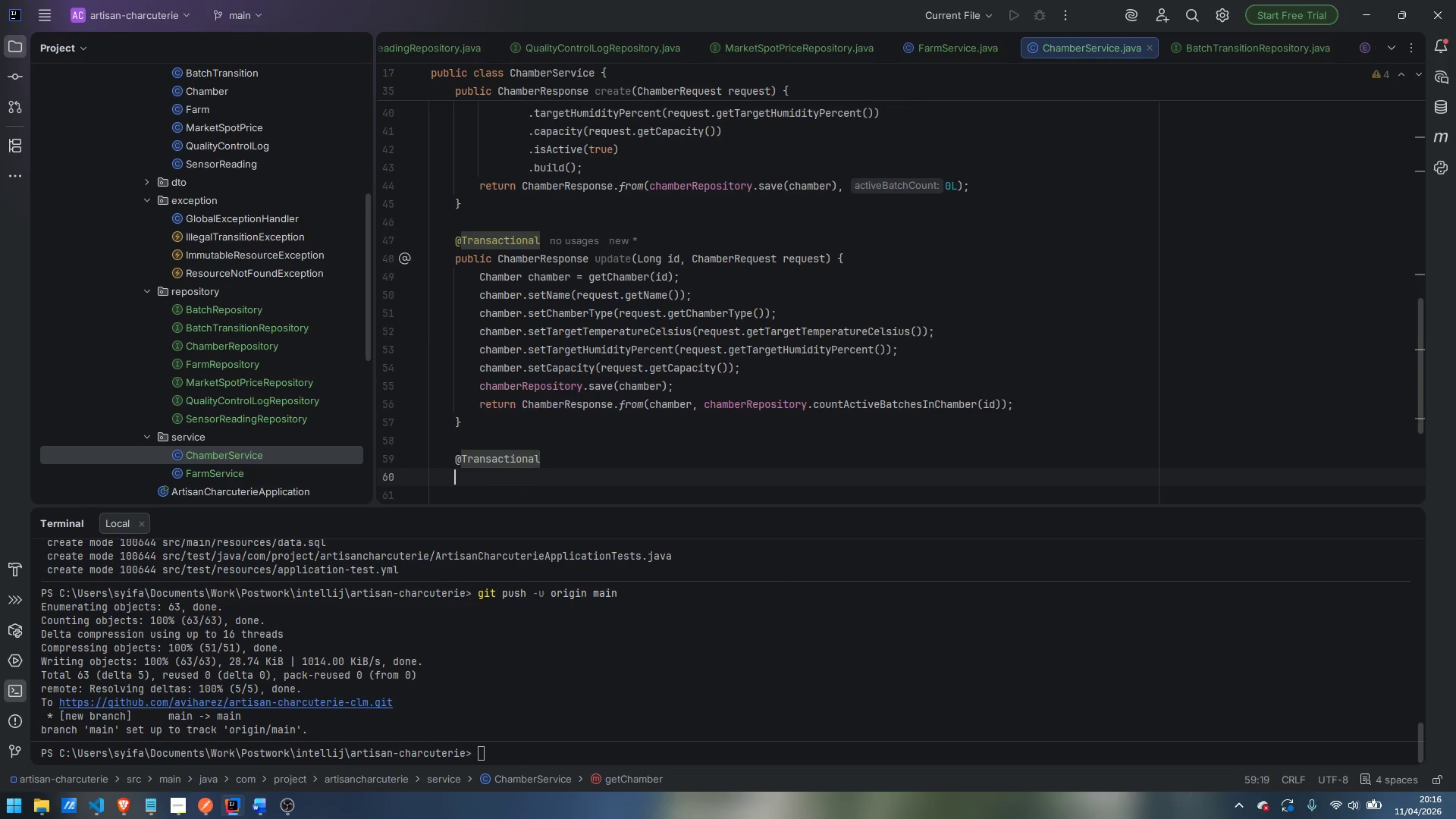 
key(Enter)
 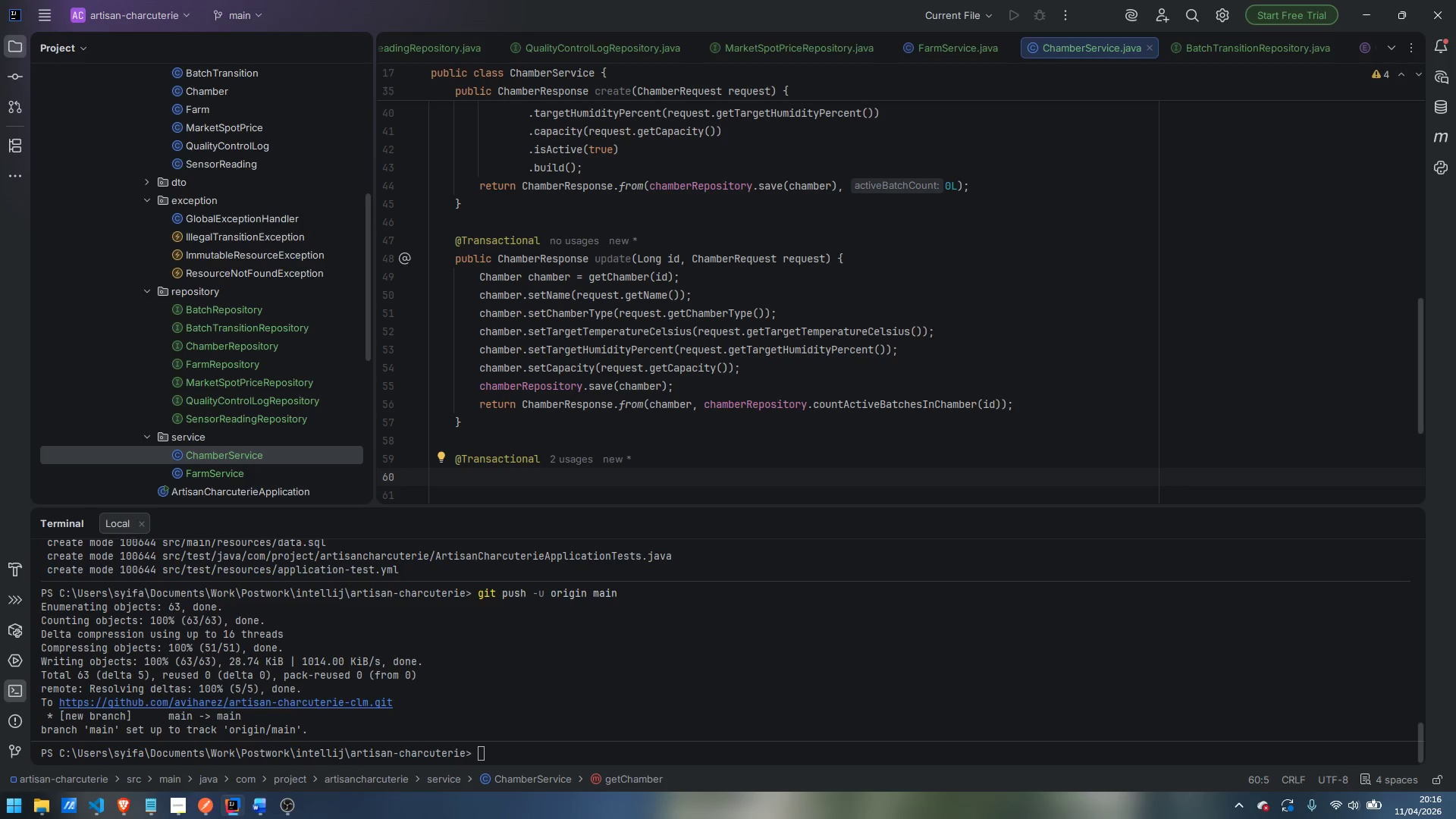 
type(publc)
key(Backspace)
type(ic Chambber)
key(Backspace)
key(Backspace)
key(Backspace)
type(erRespoi)
key(Backspace)
key(Backspace)
key(Backspace)
type(ponse deactivate(Long id)
 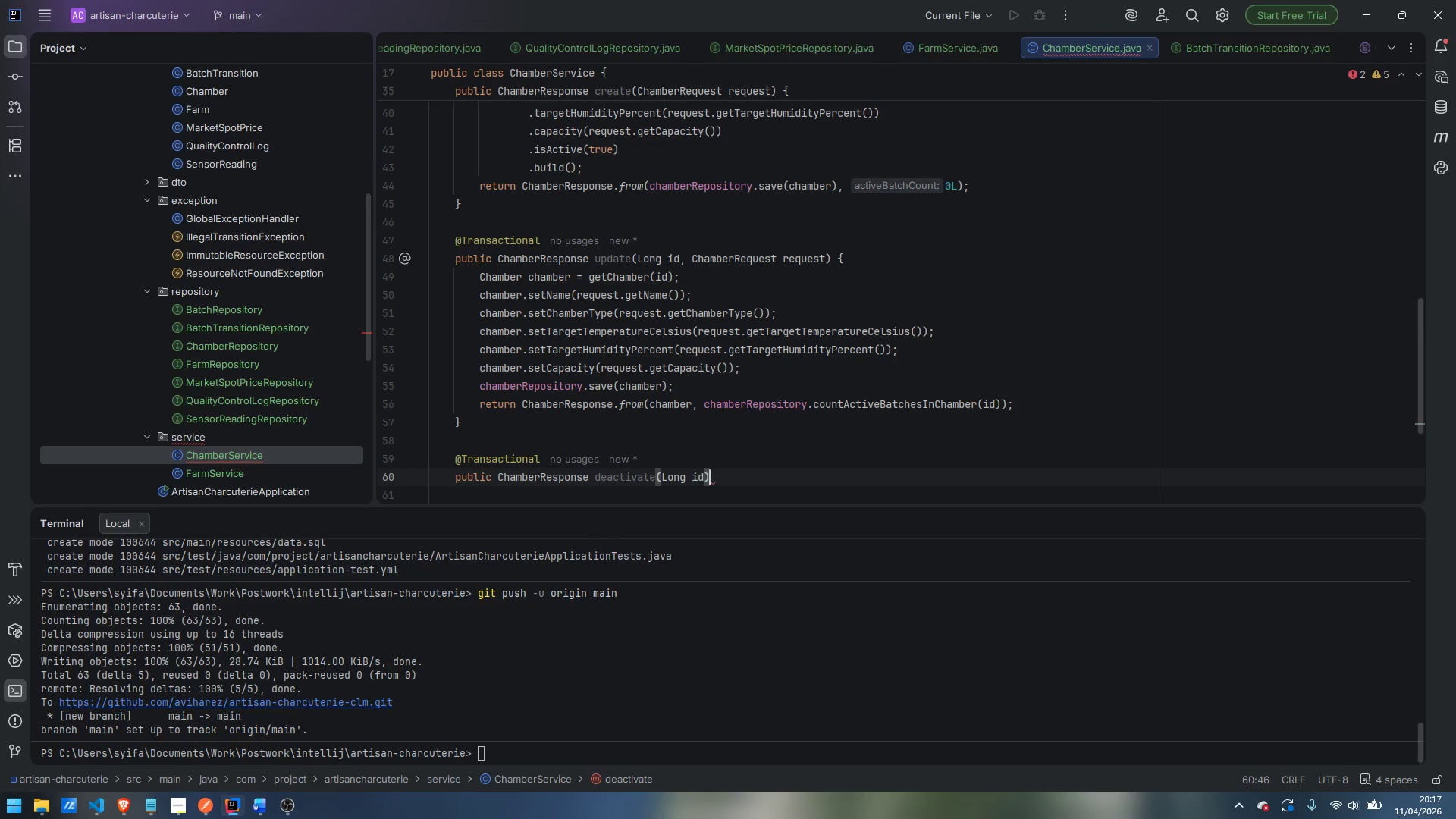 
 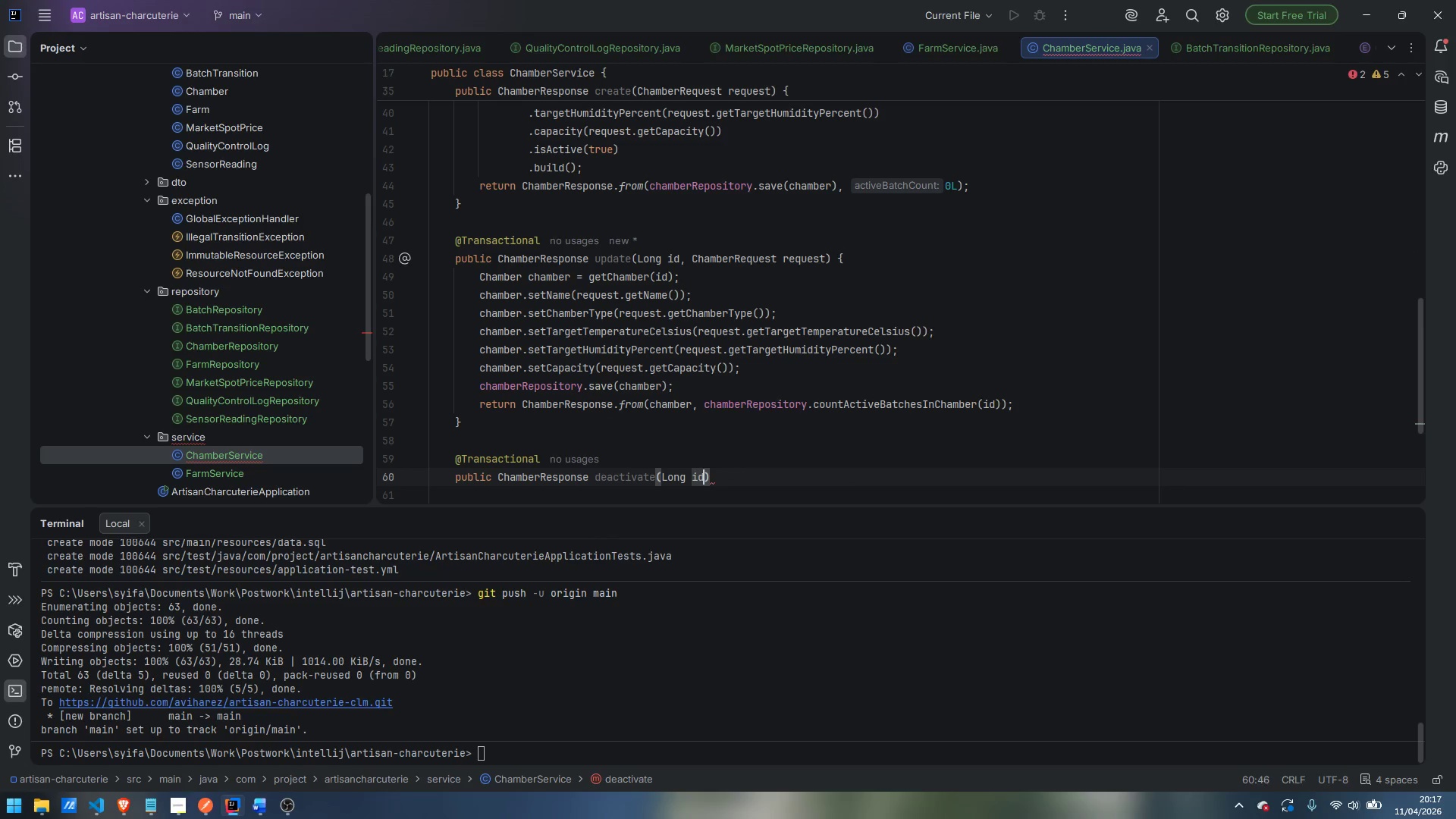 
key(ArrowRight)
 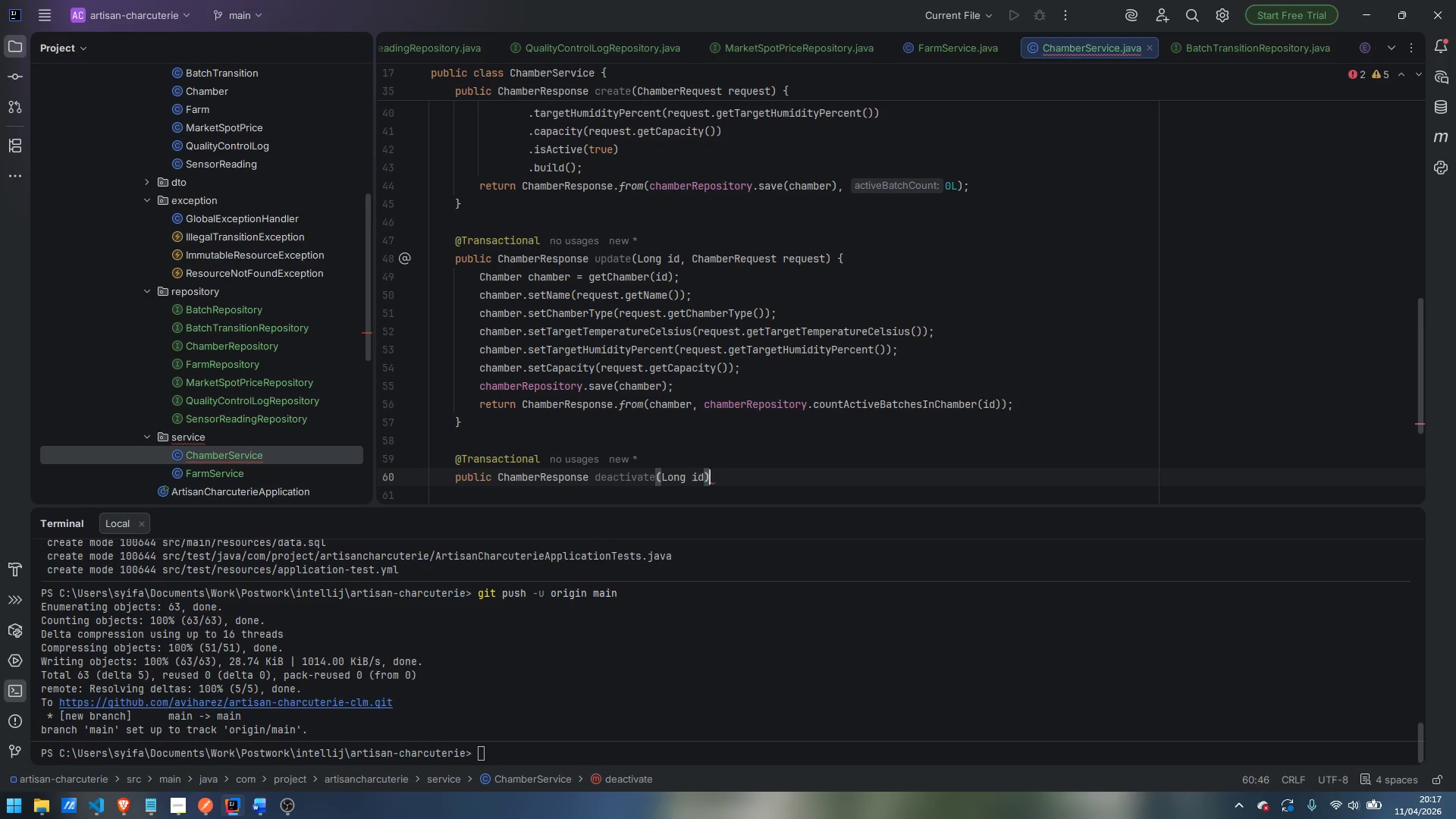 
key(Space)
 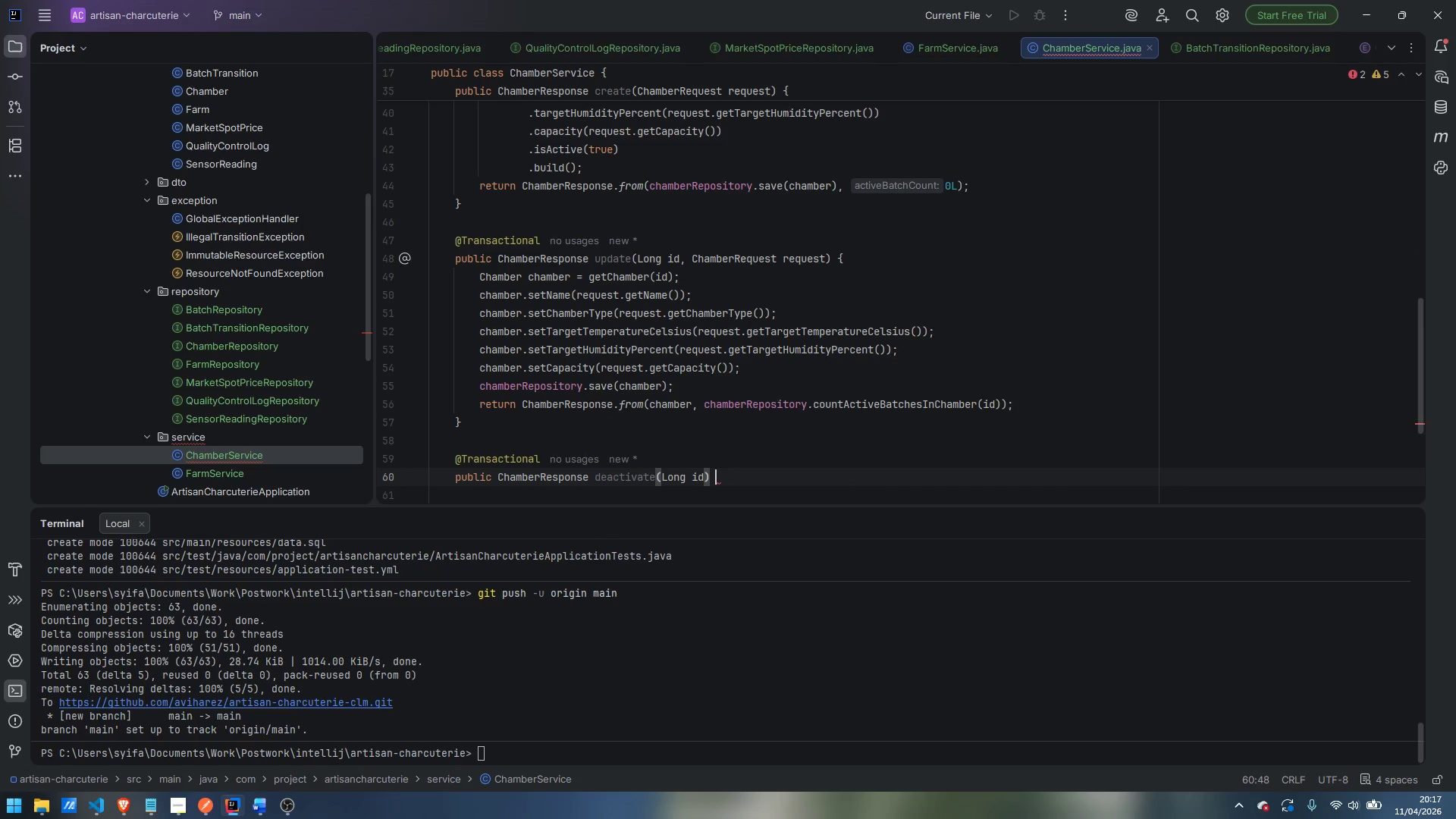 
key(Shift+BracketLeft)
 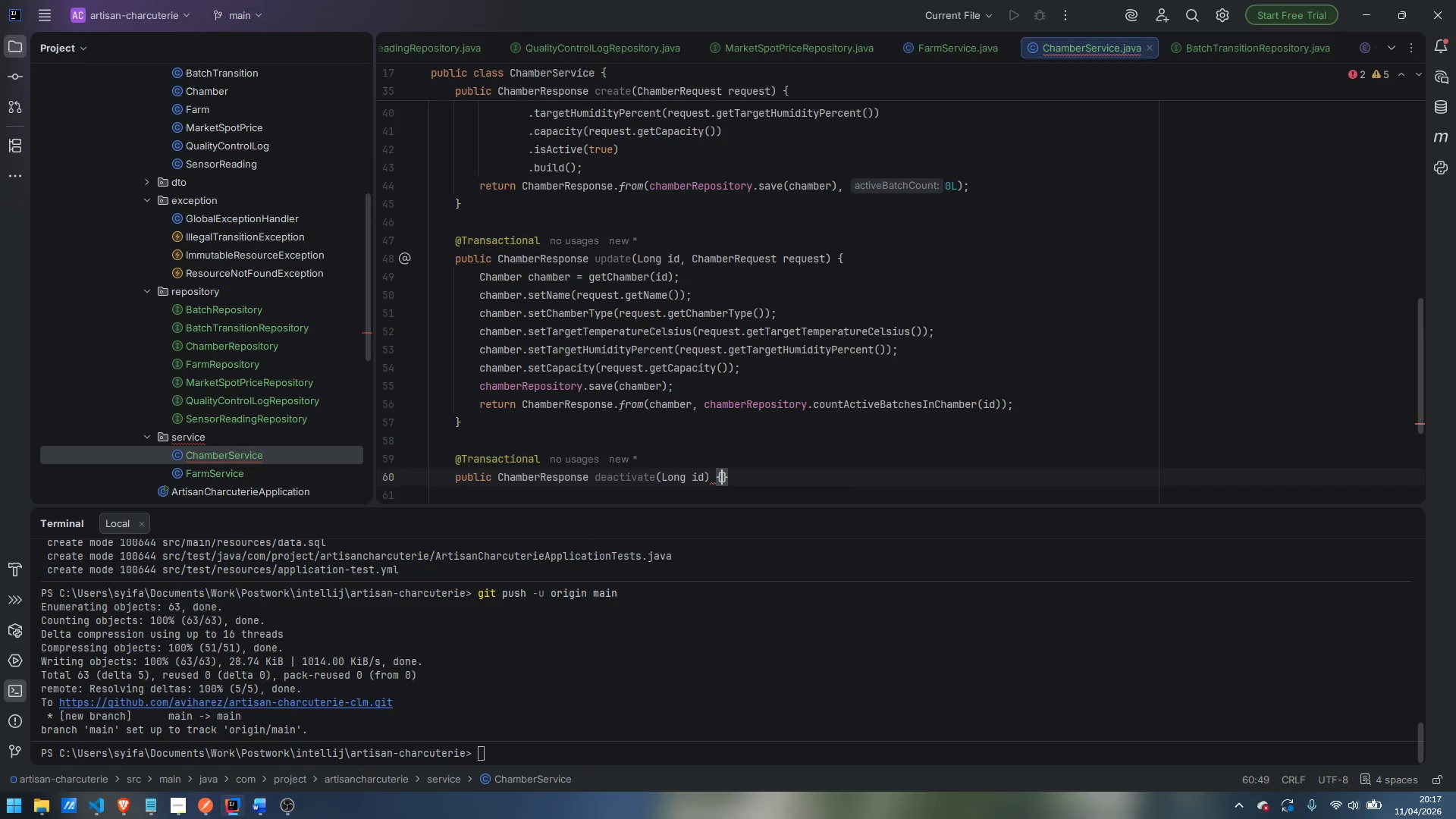 
key(Enter)
 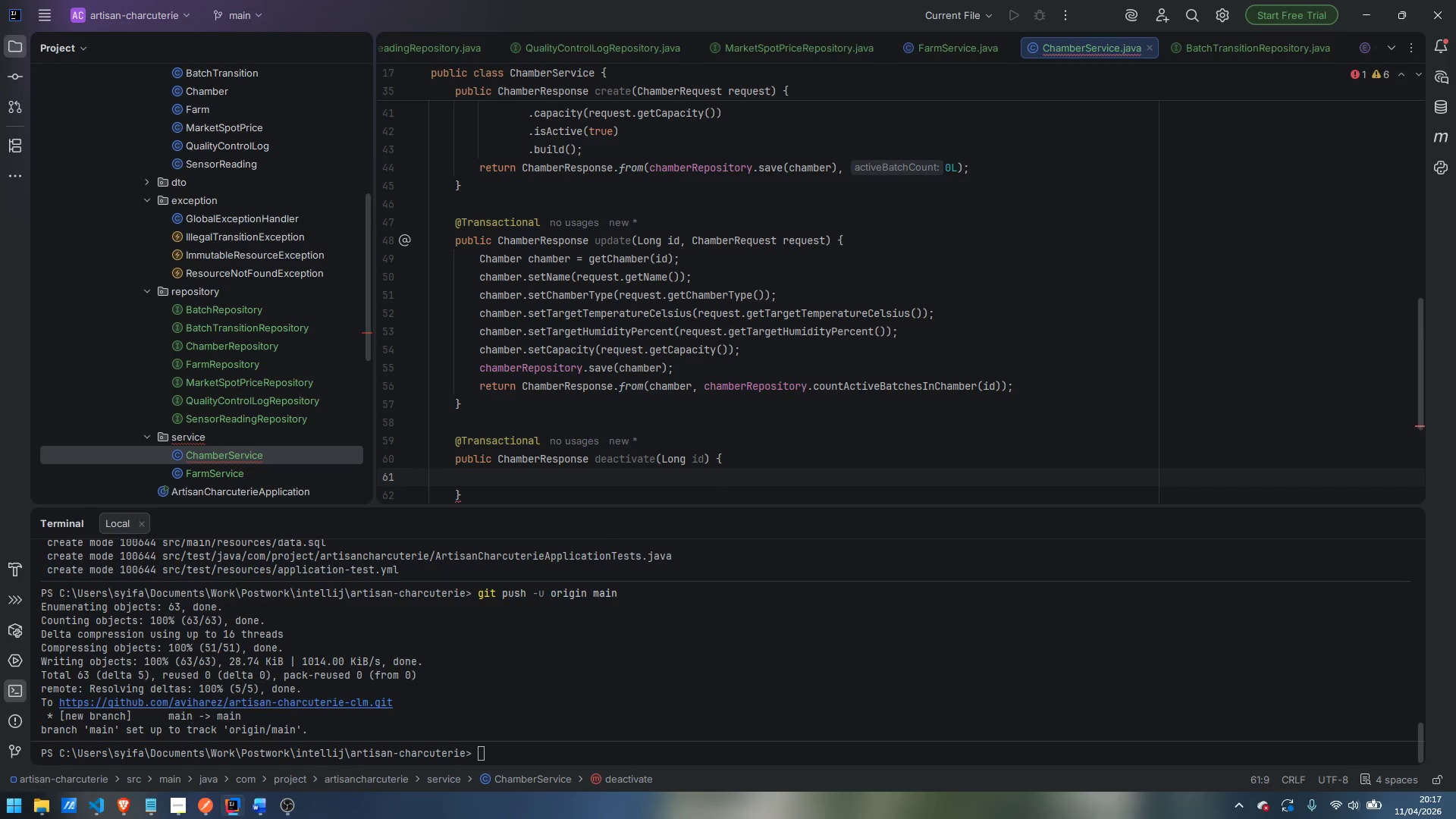 
type(Chamber chamber = getChamber)
 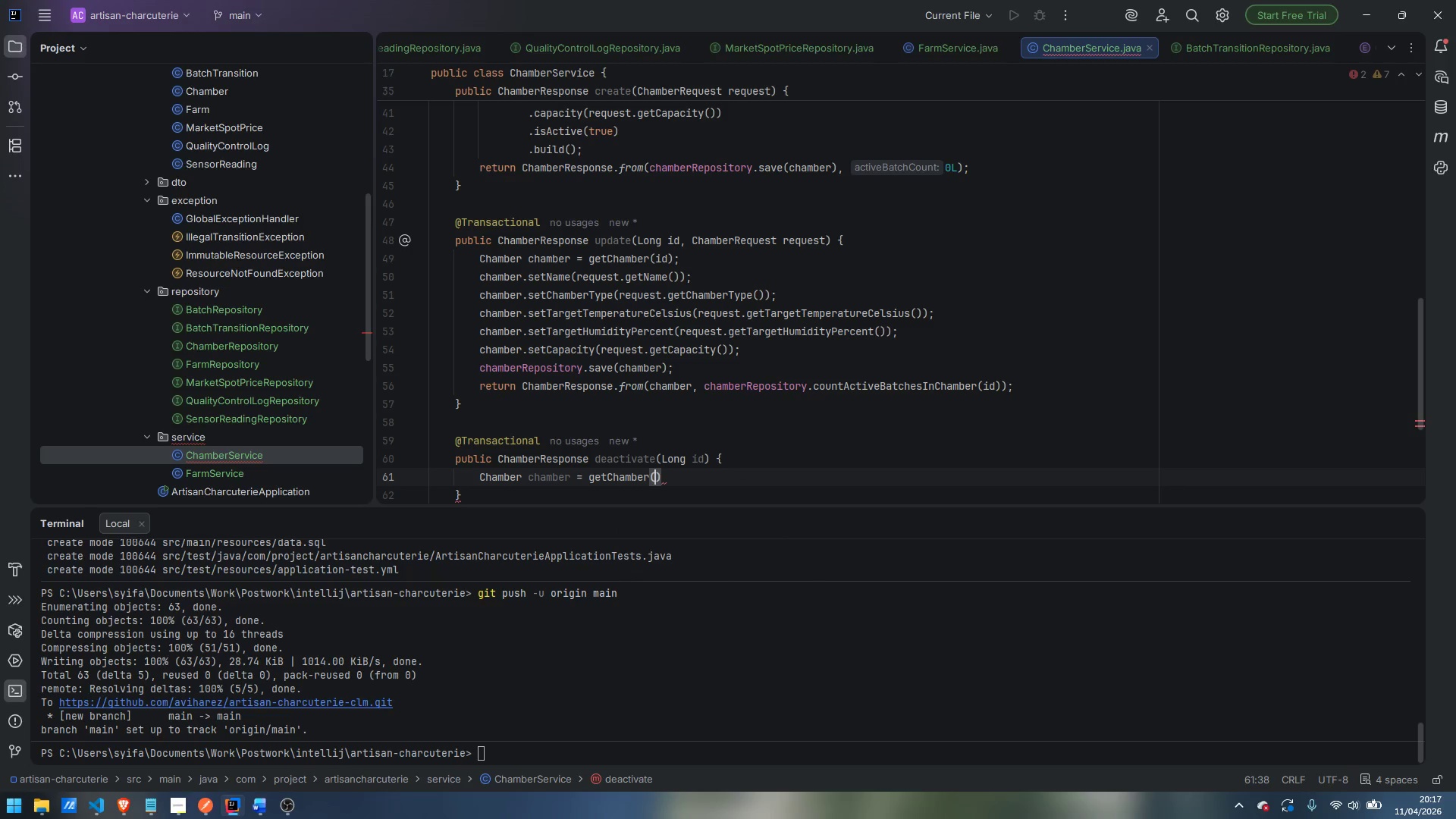 
 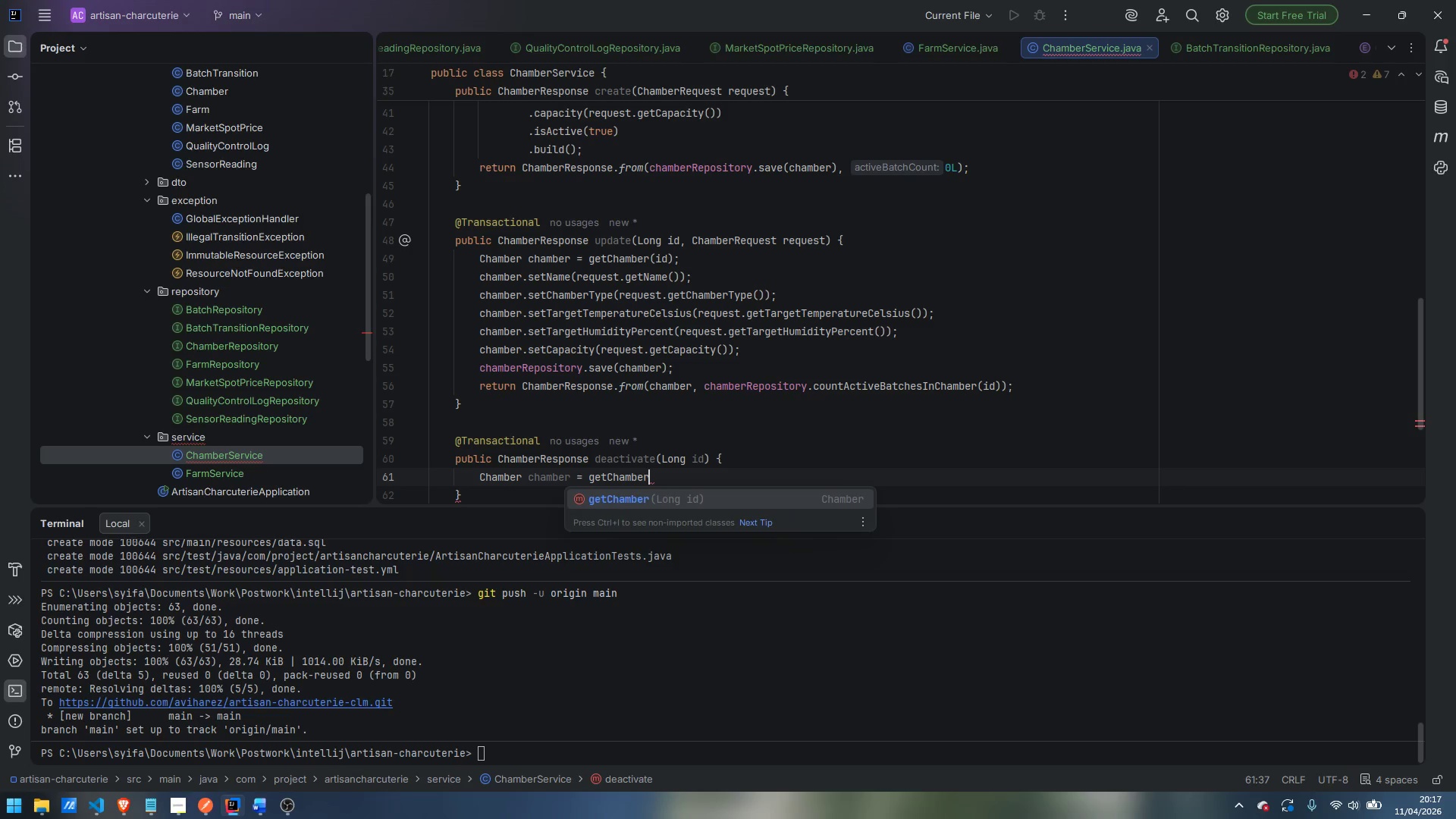 
key(Enter)
 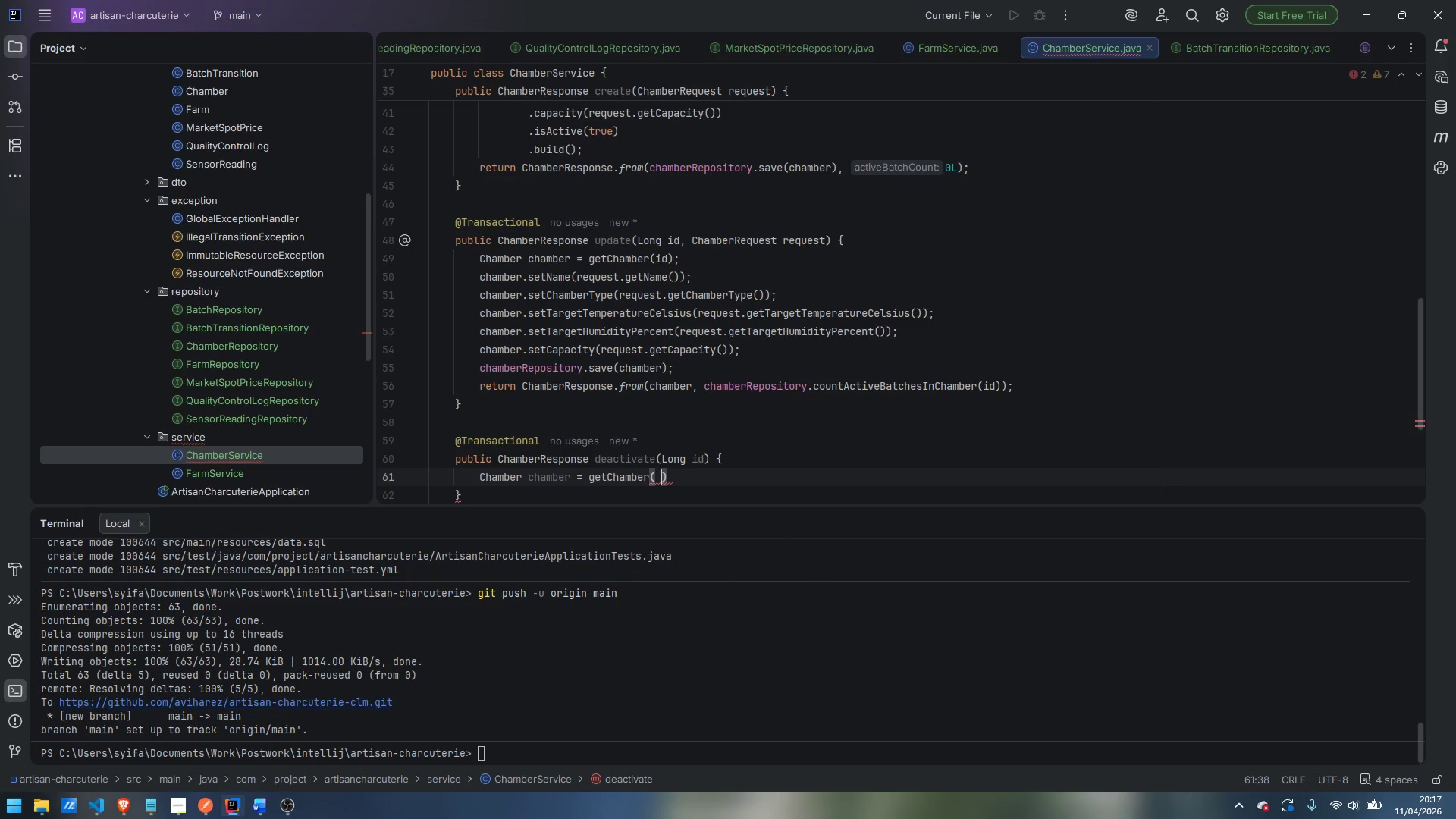 
type( )
key(Backspace)
type(id)
 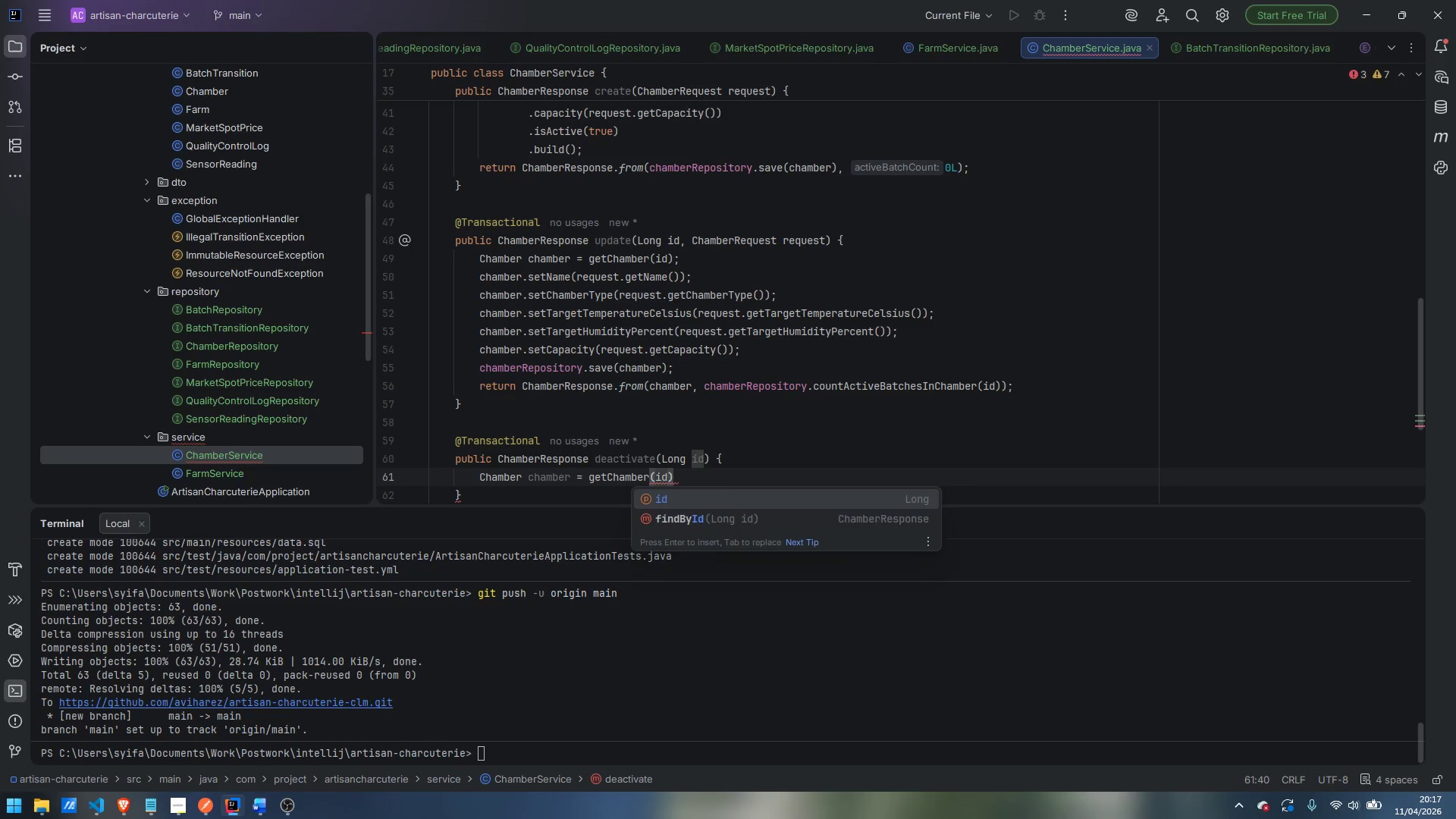 
key(ArrowRight)
 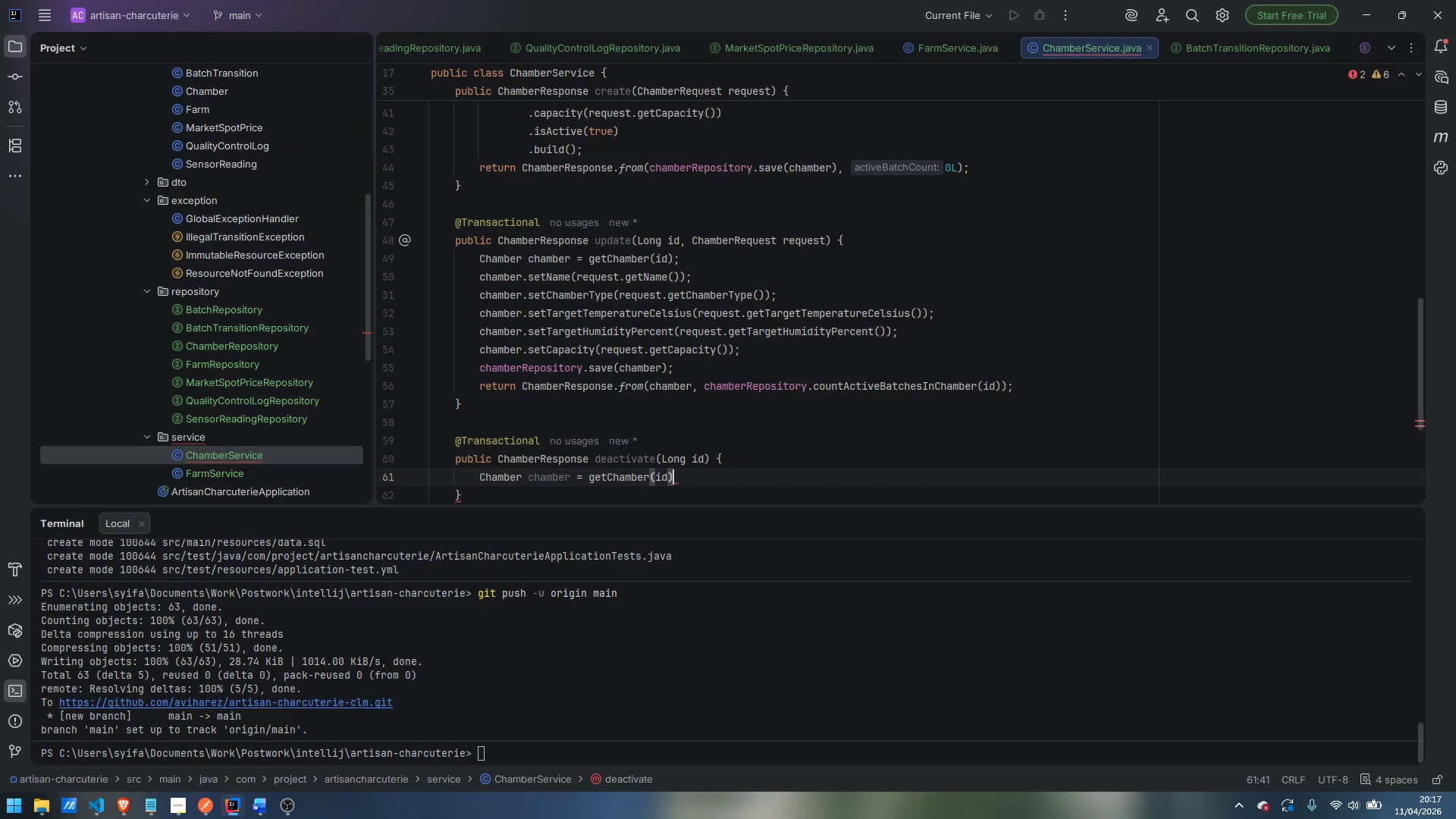 
key(Semicolon)
 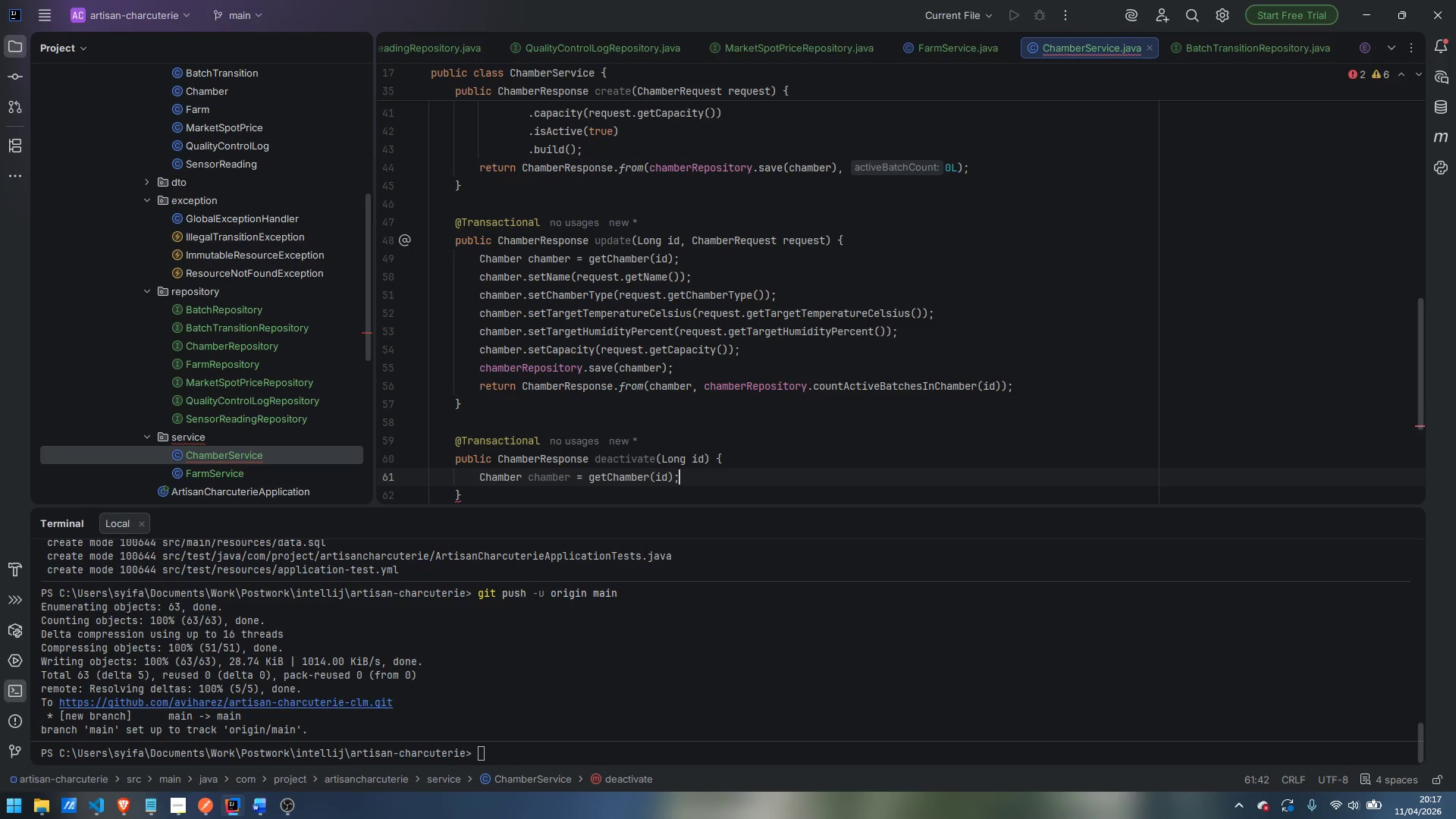 
key(Enter)
 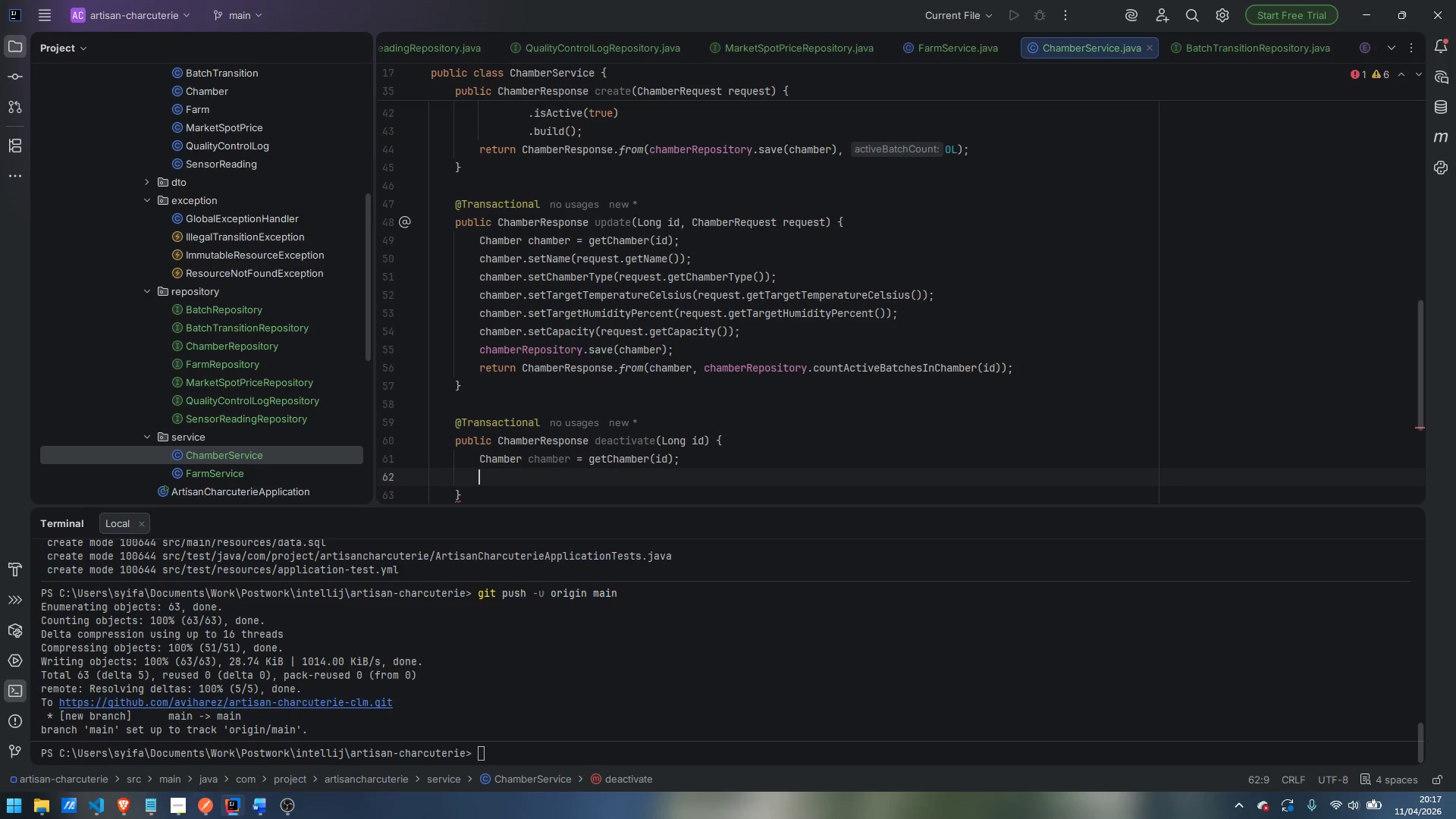 
type(chamber.setActive)
 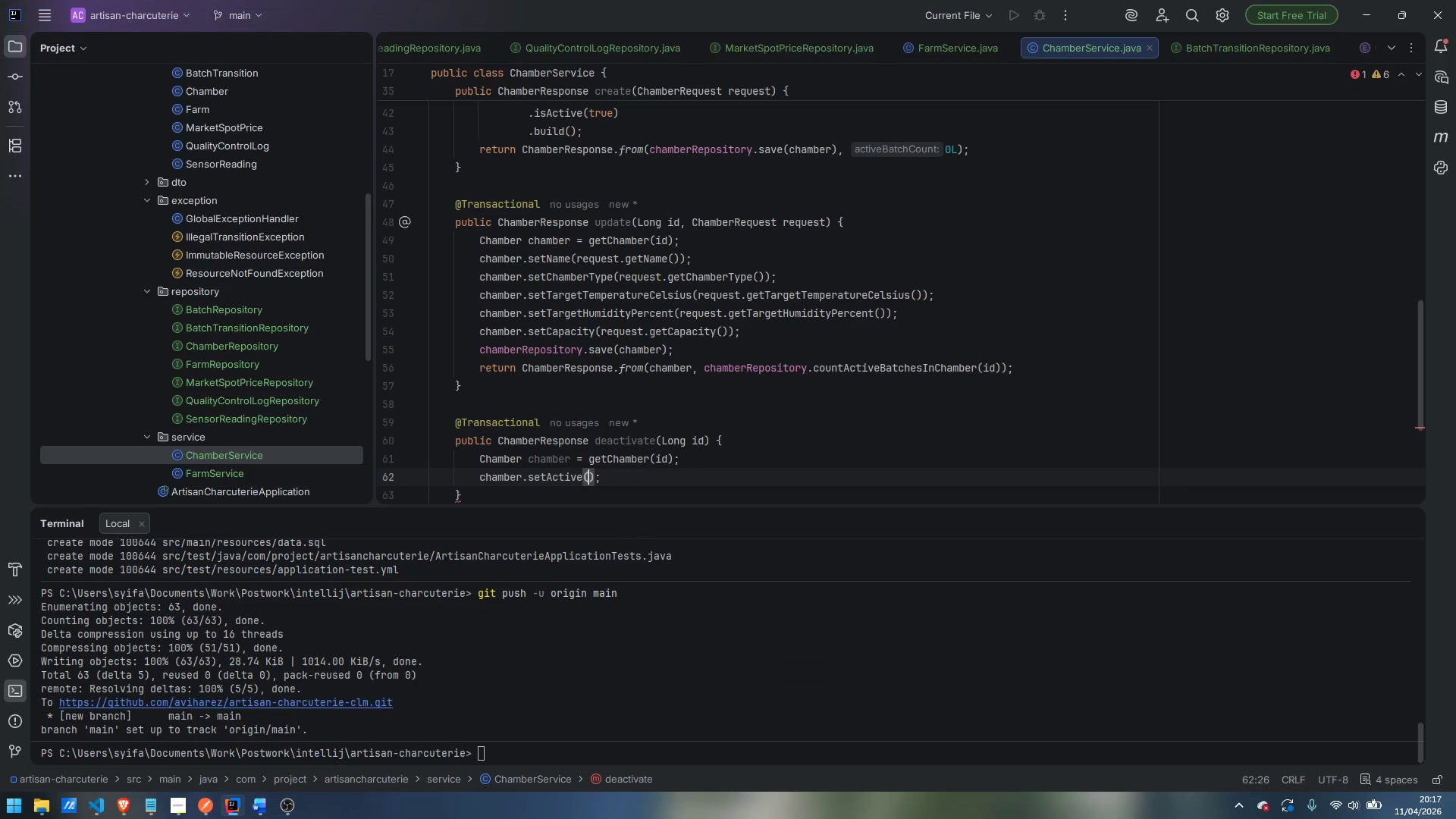 
key(Enter)
 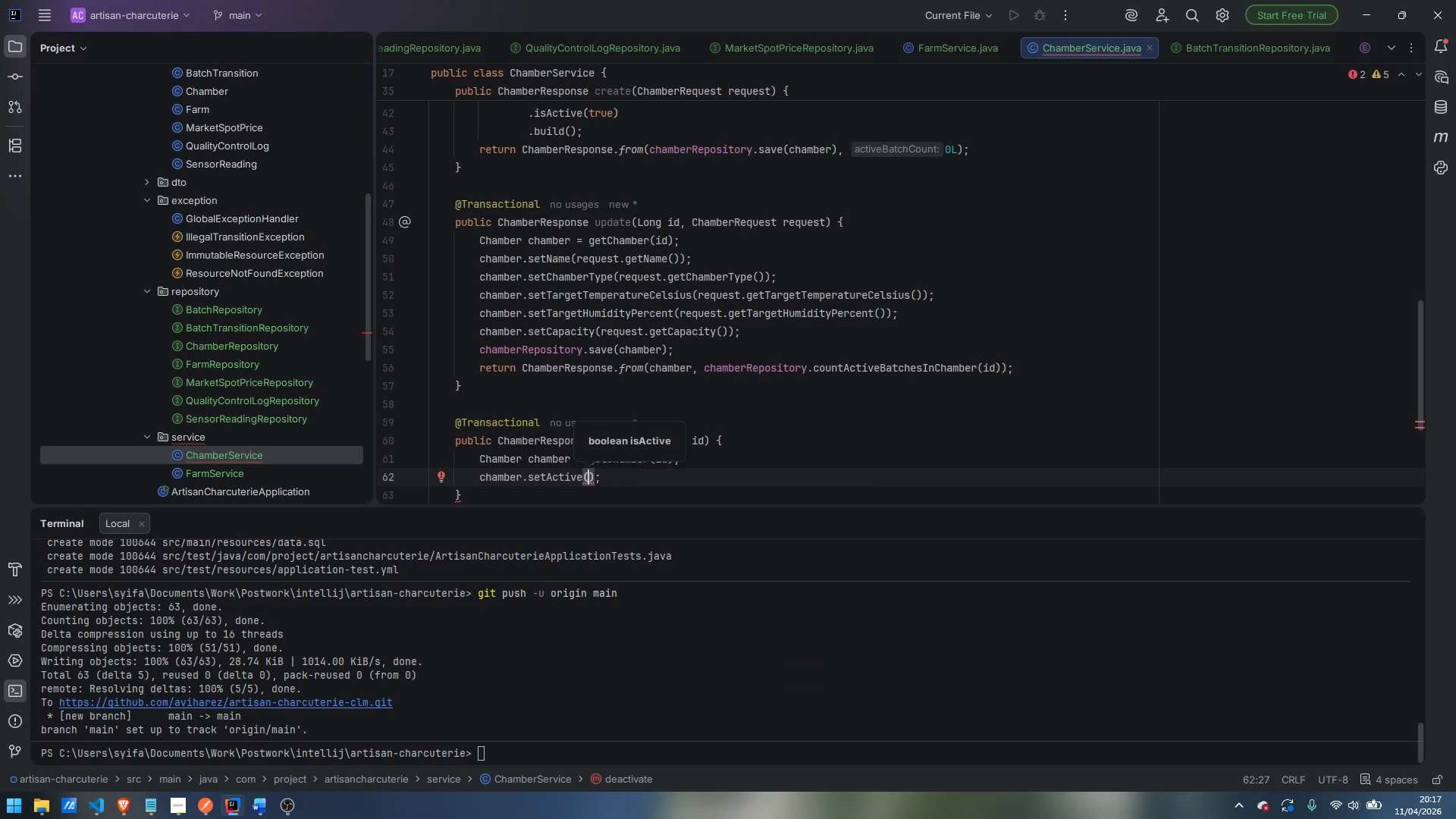 
type(false)
 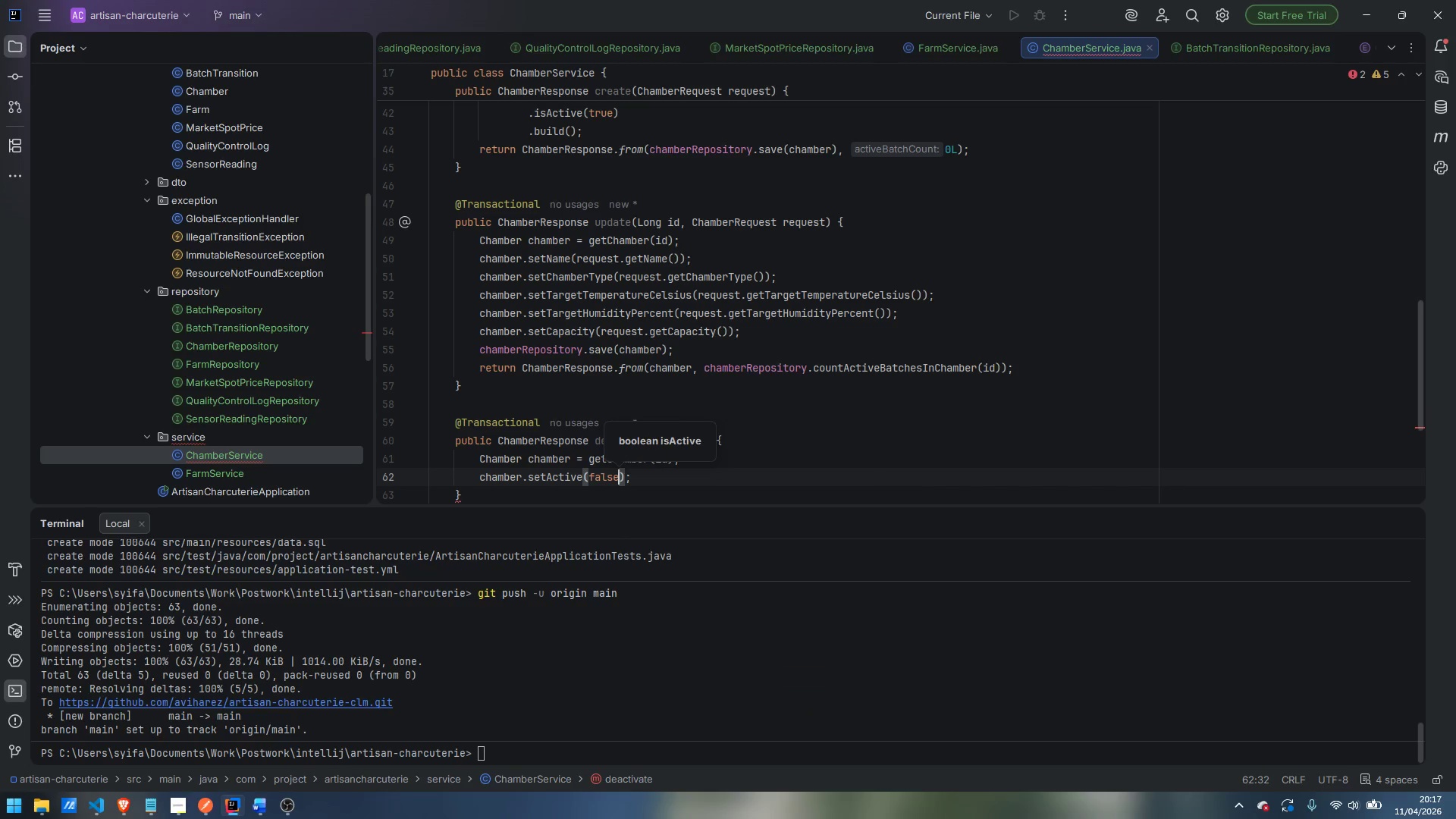 
key(ArrowRight)
 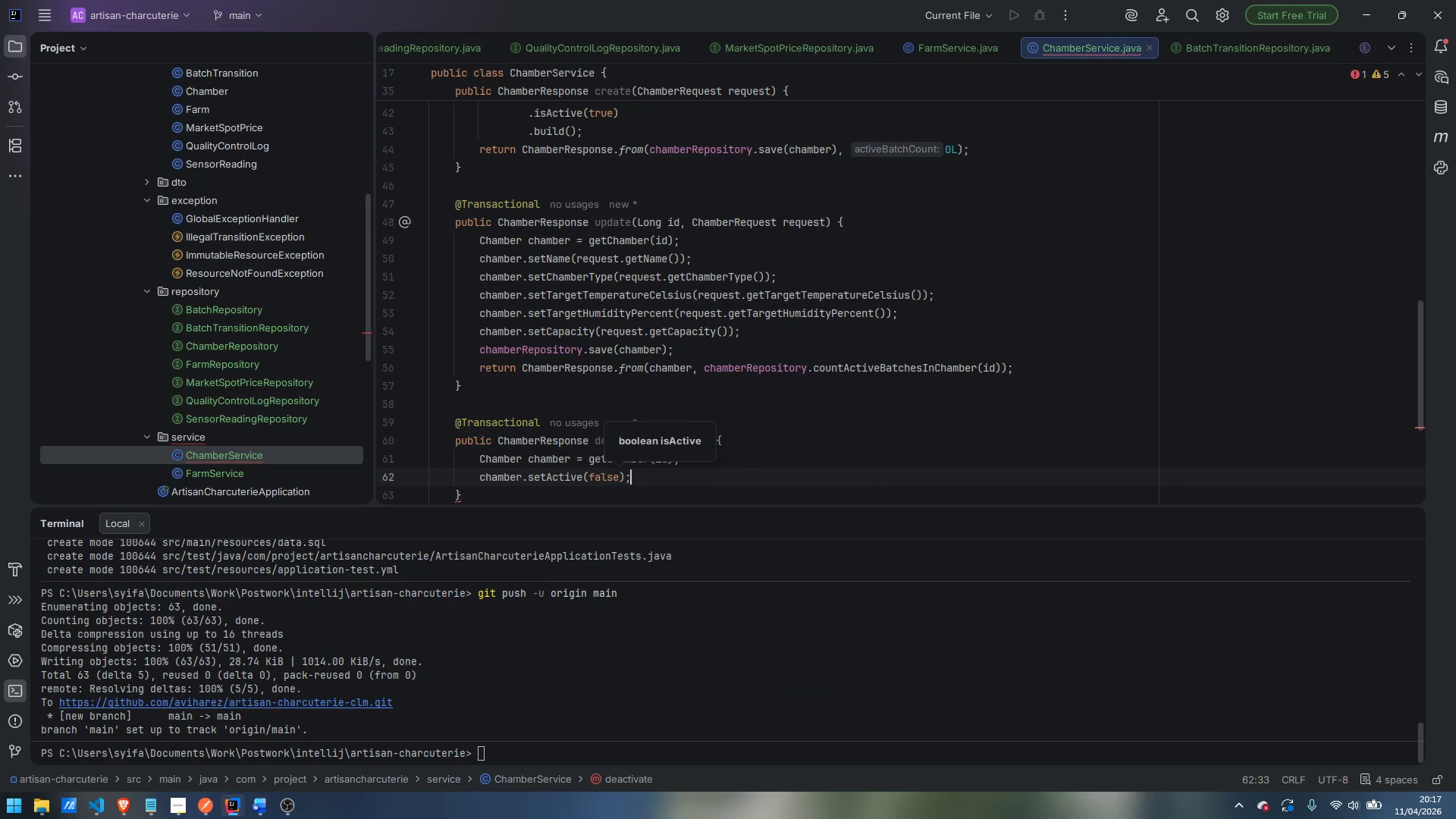 
key(ArrowRight)
 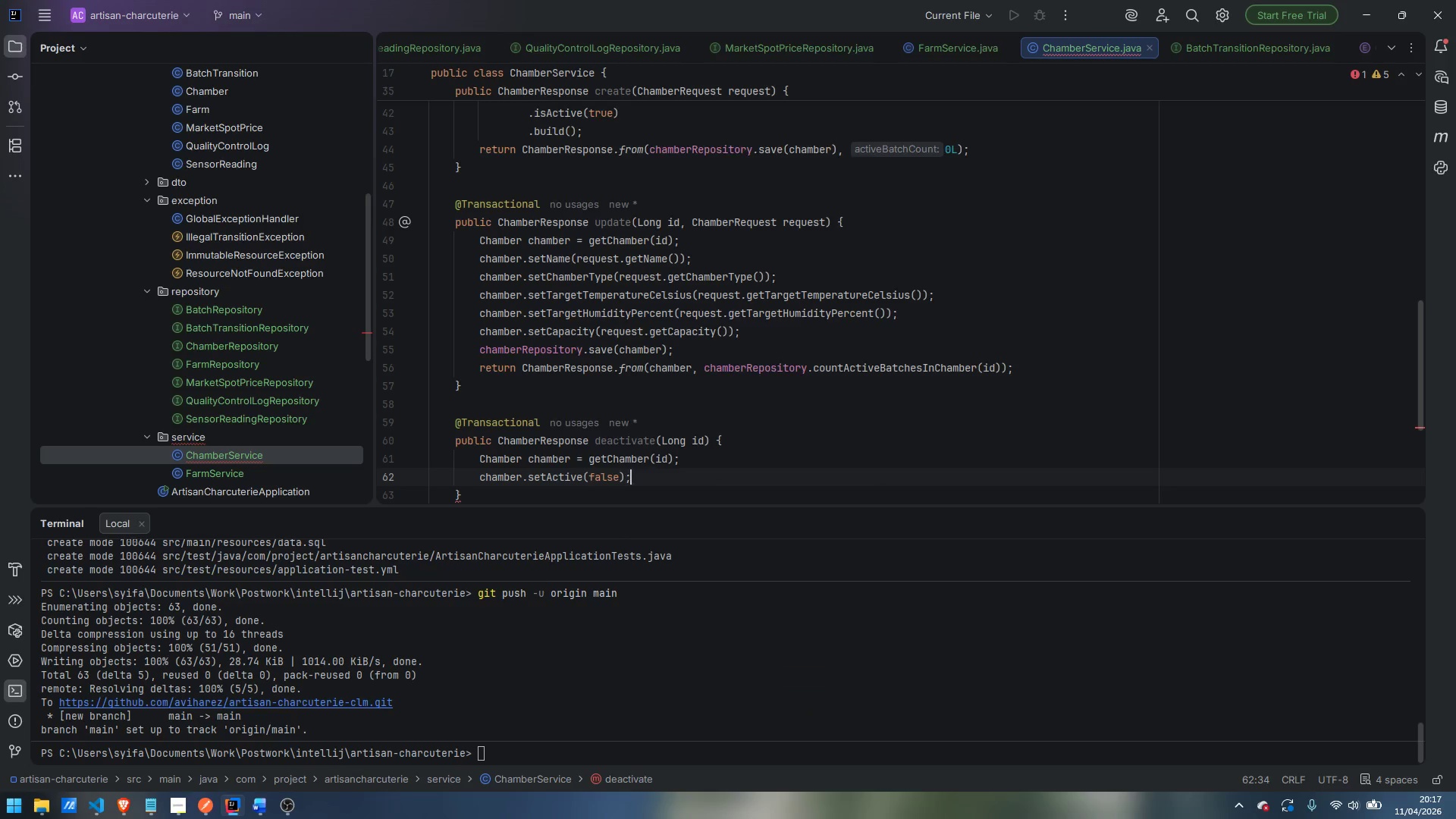 
key(Enter)
 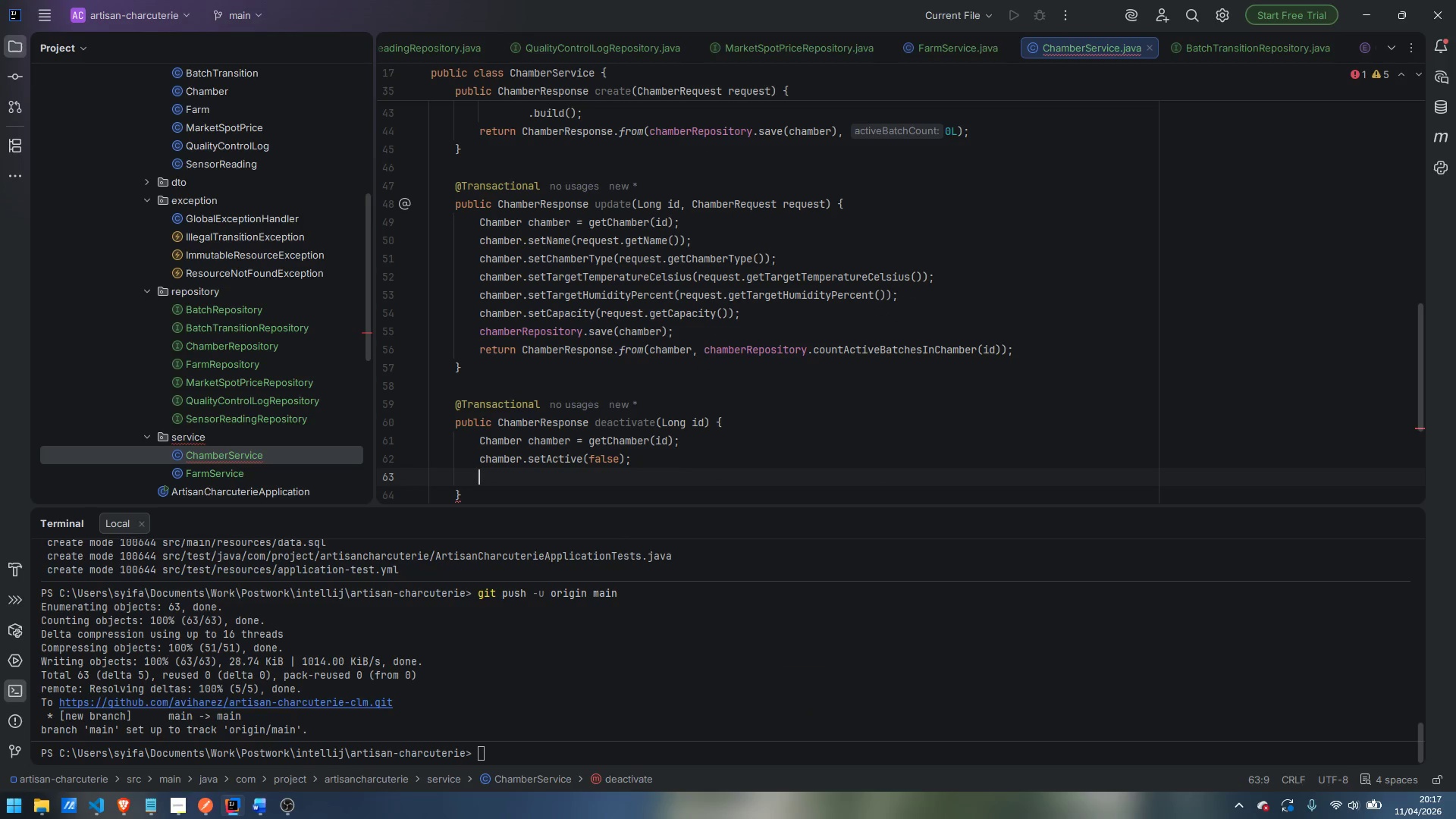 
type(chamberRe[p)
key(Backspace)
key(Backspace)
type(pository.save(chamber)
 